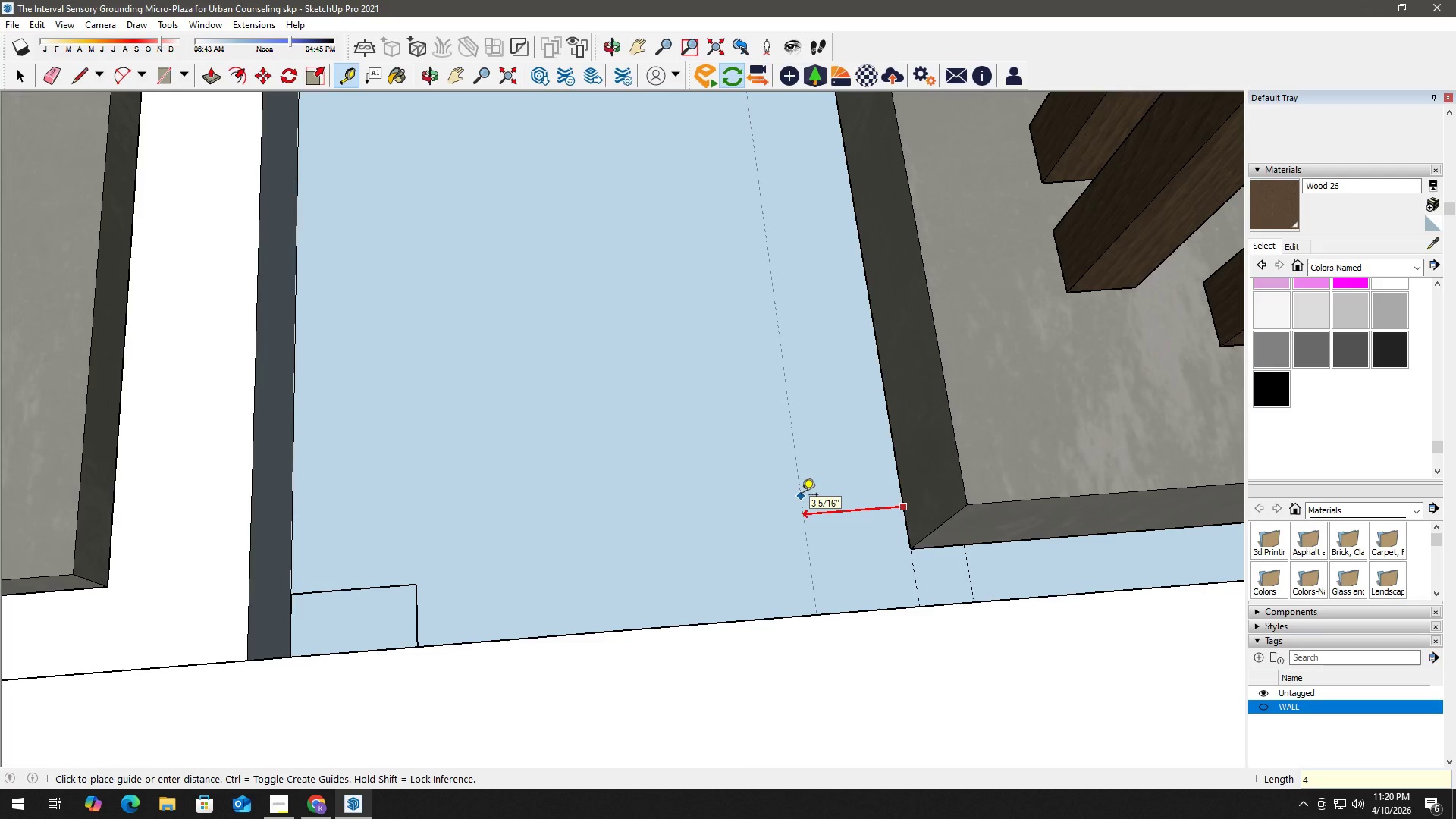 
key(Shift+Quote)
 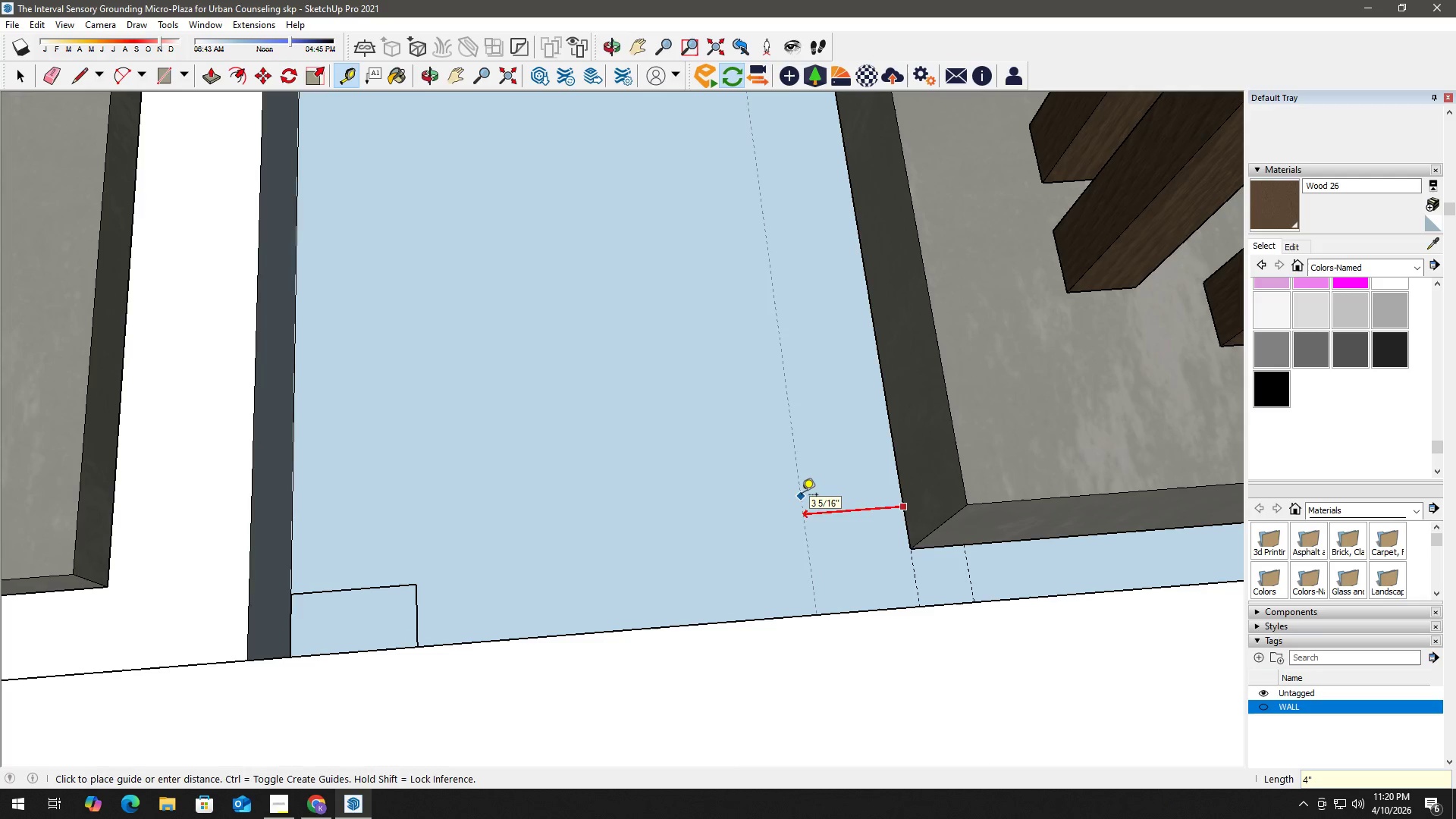 
key(Enter)
 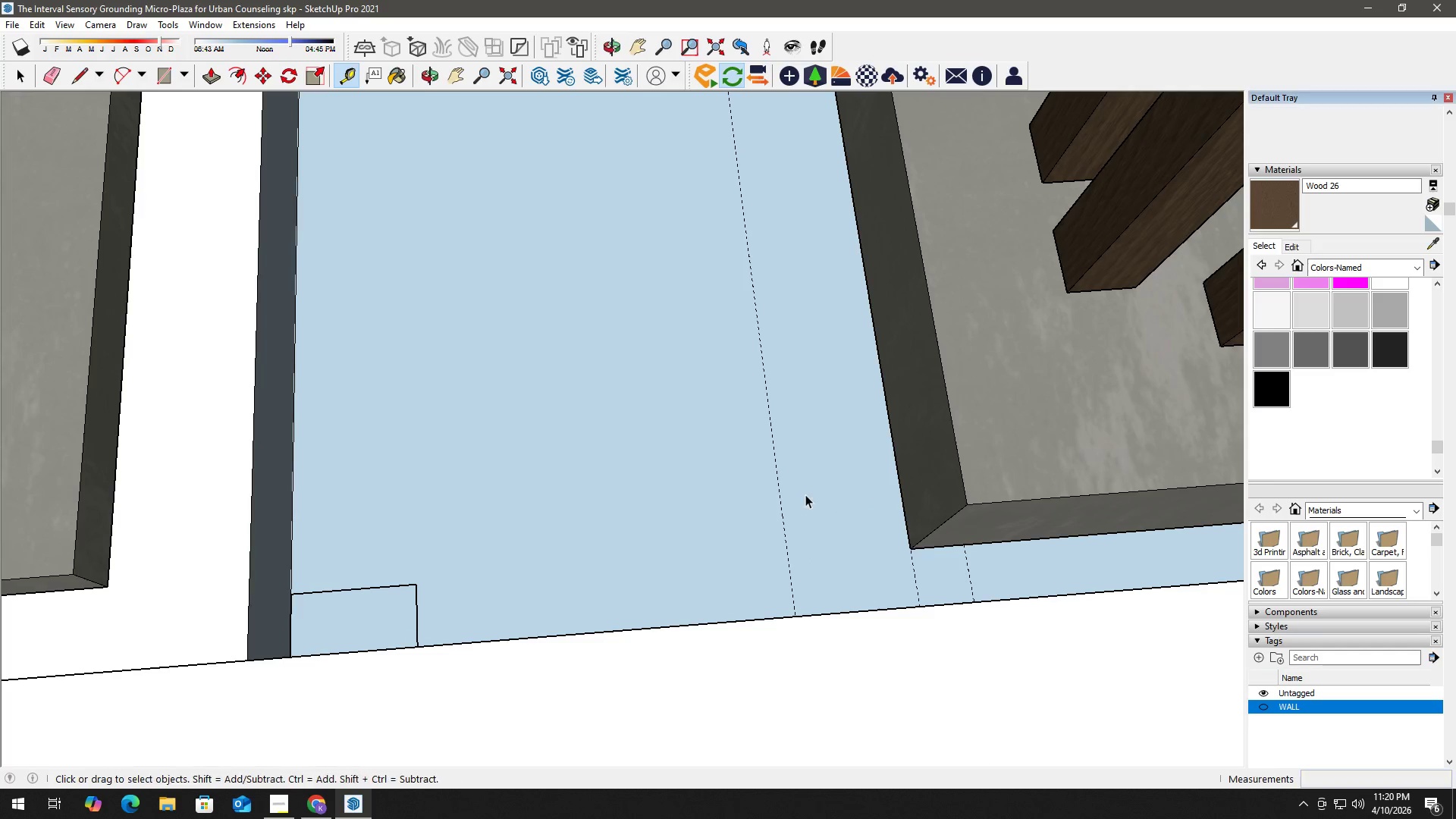 
key(Space)
 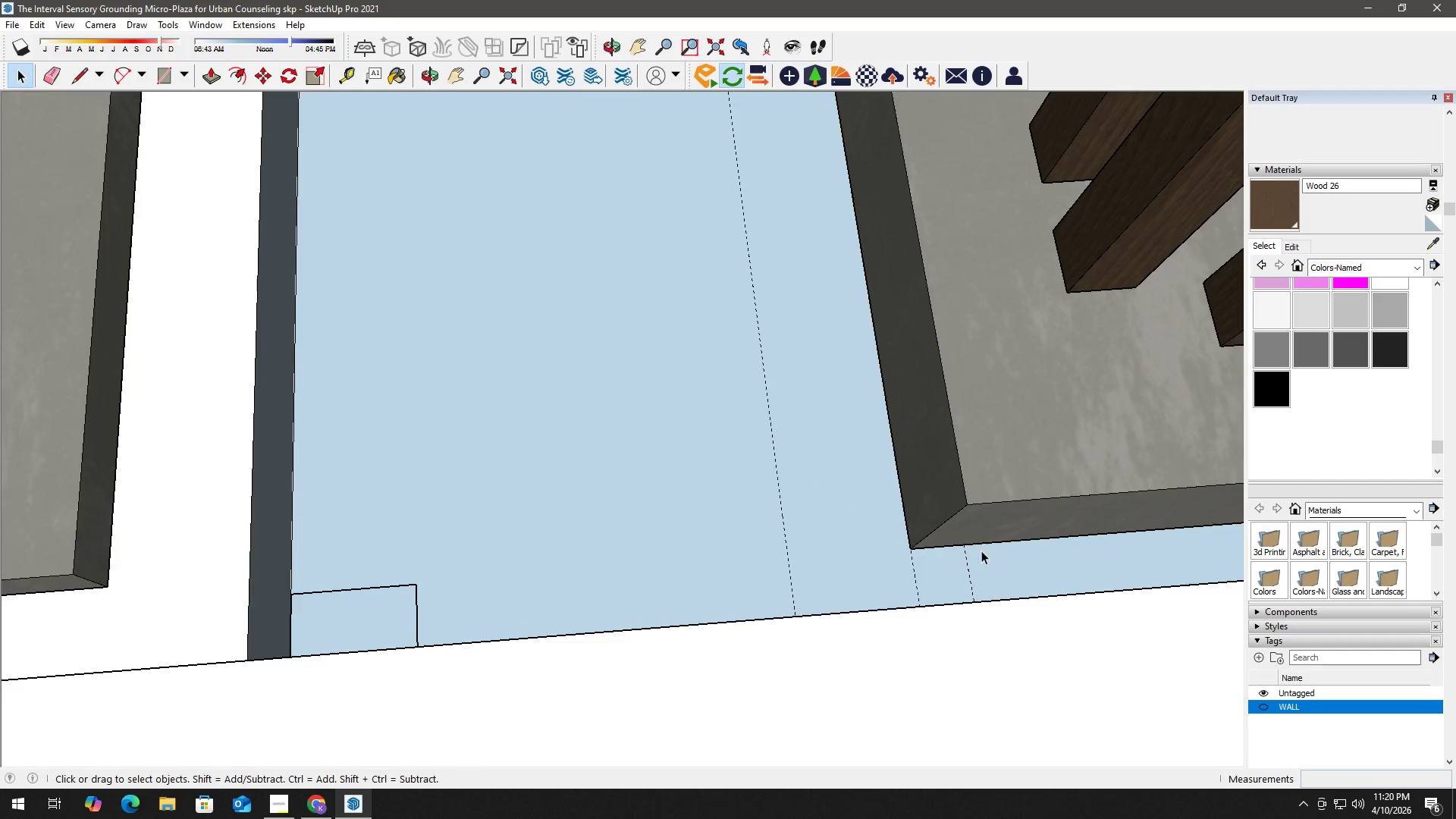 
key(T)
 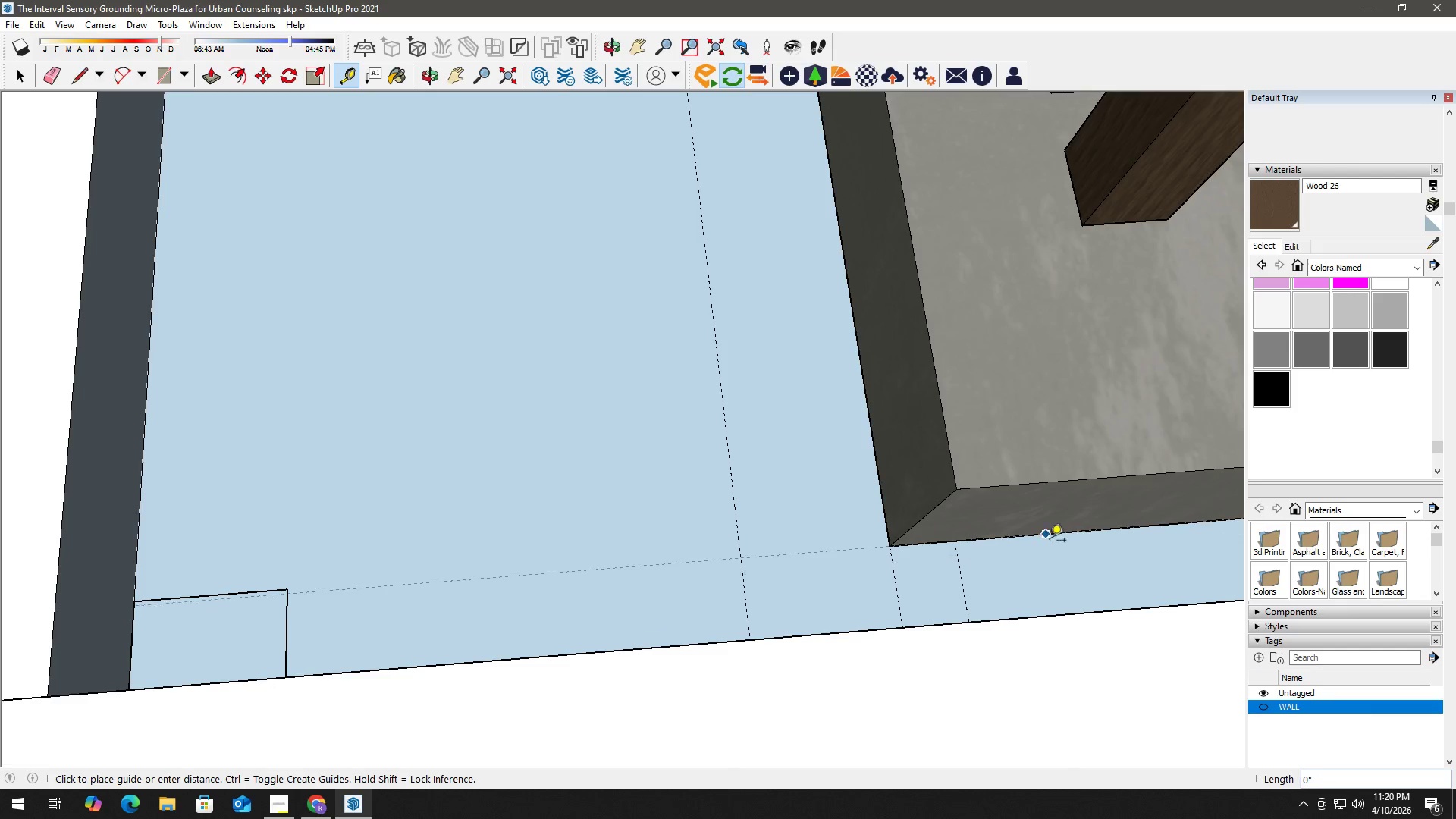 
scroll: coordinate [1012, 564], scroll_direction: up, amount: 2.0
 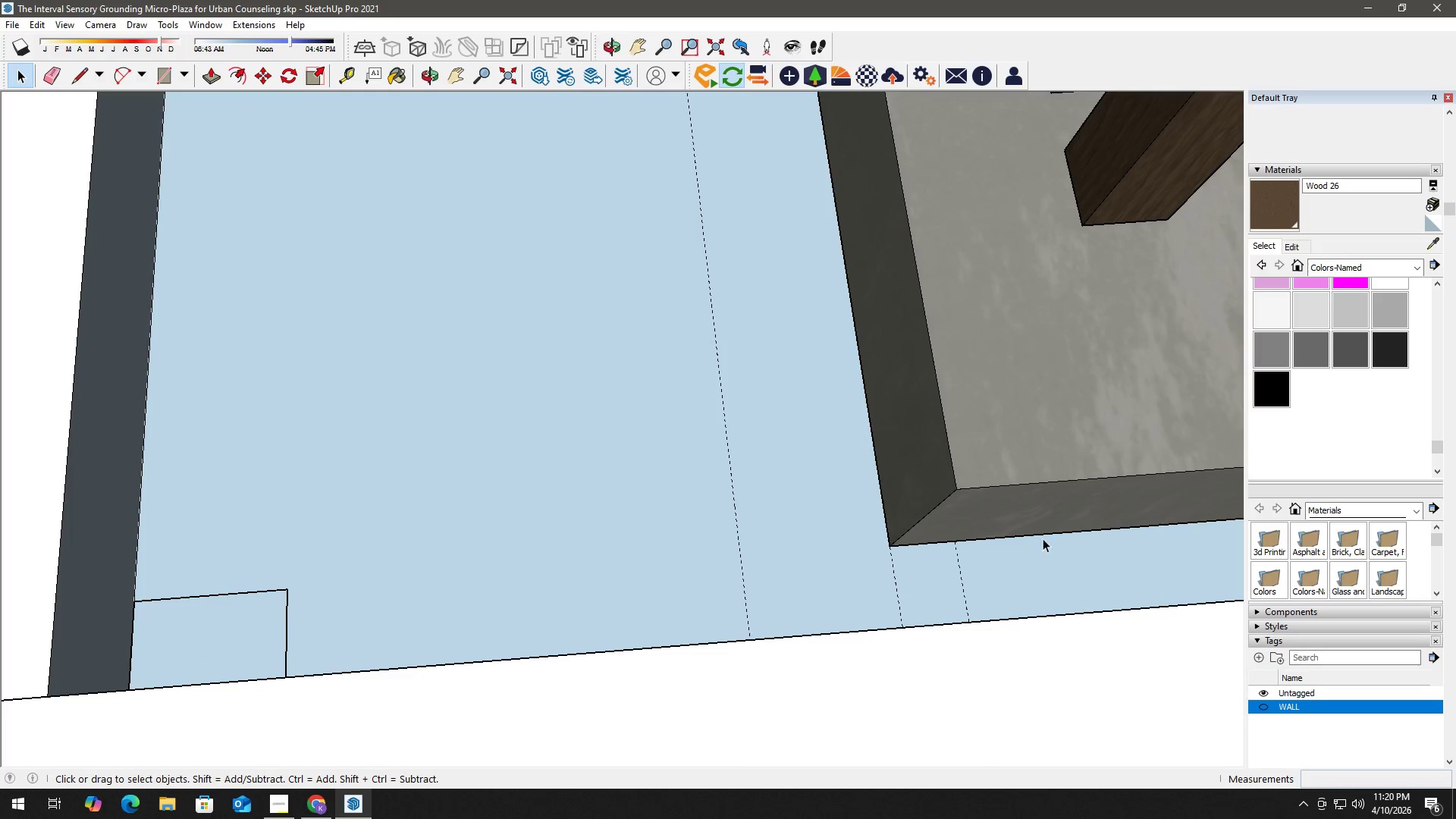 
left_click([1051, 539])
 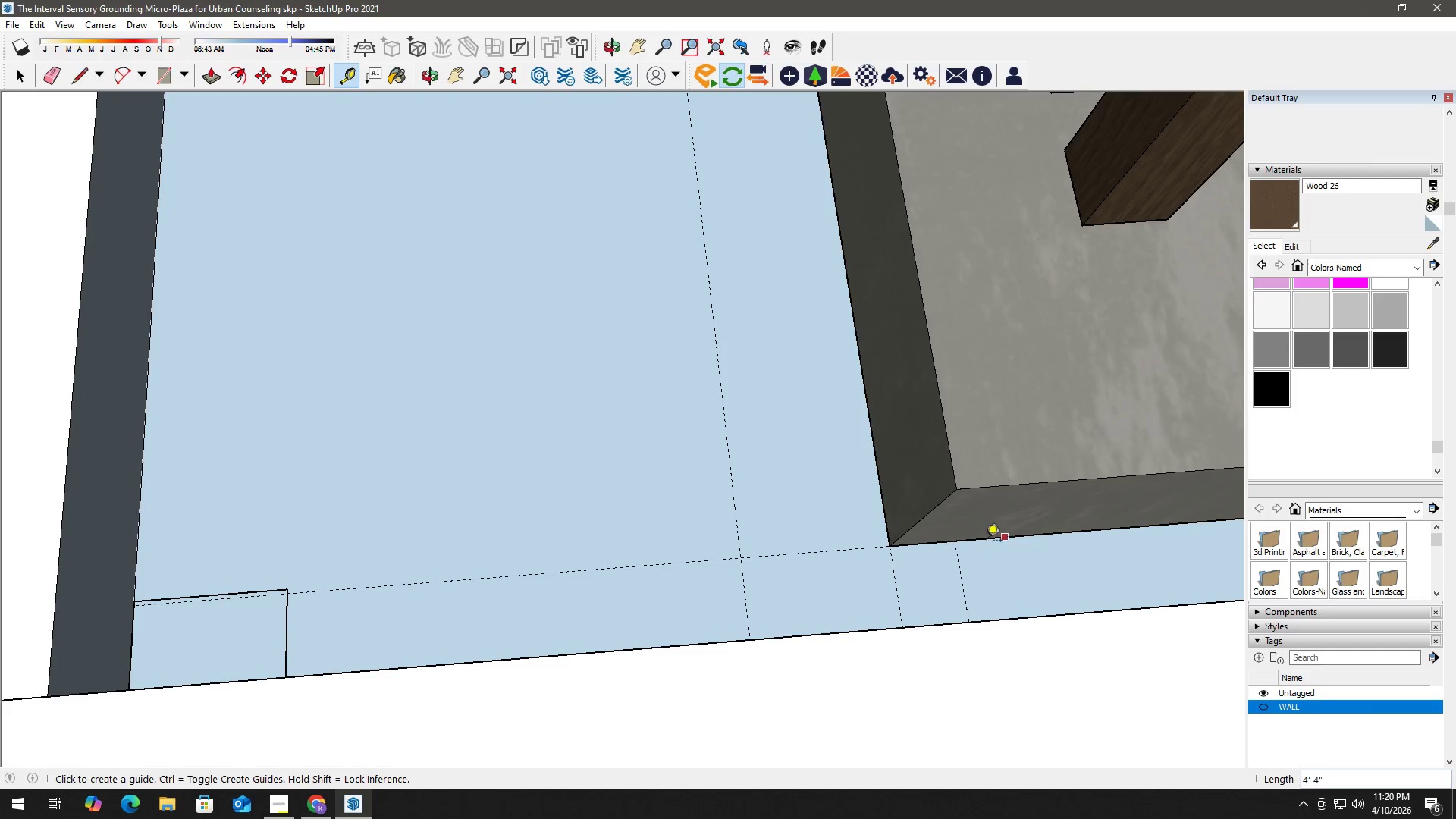 
key(Space)
 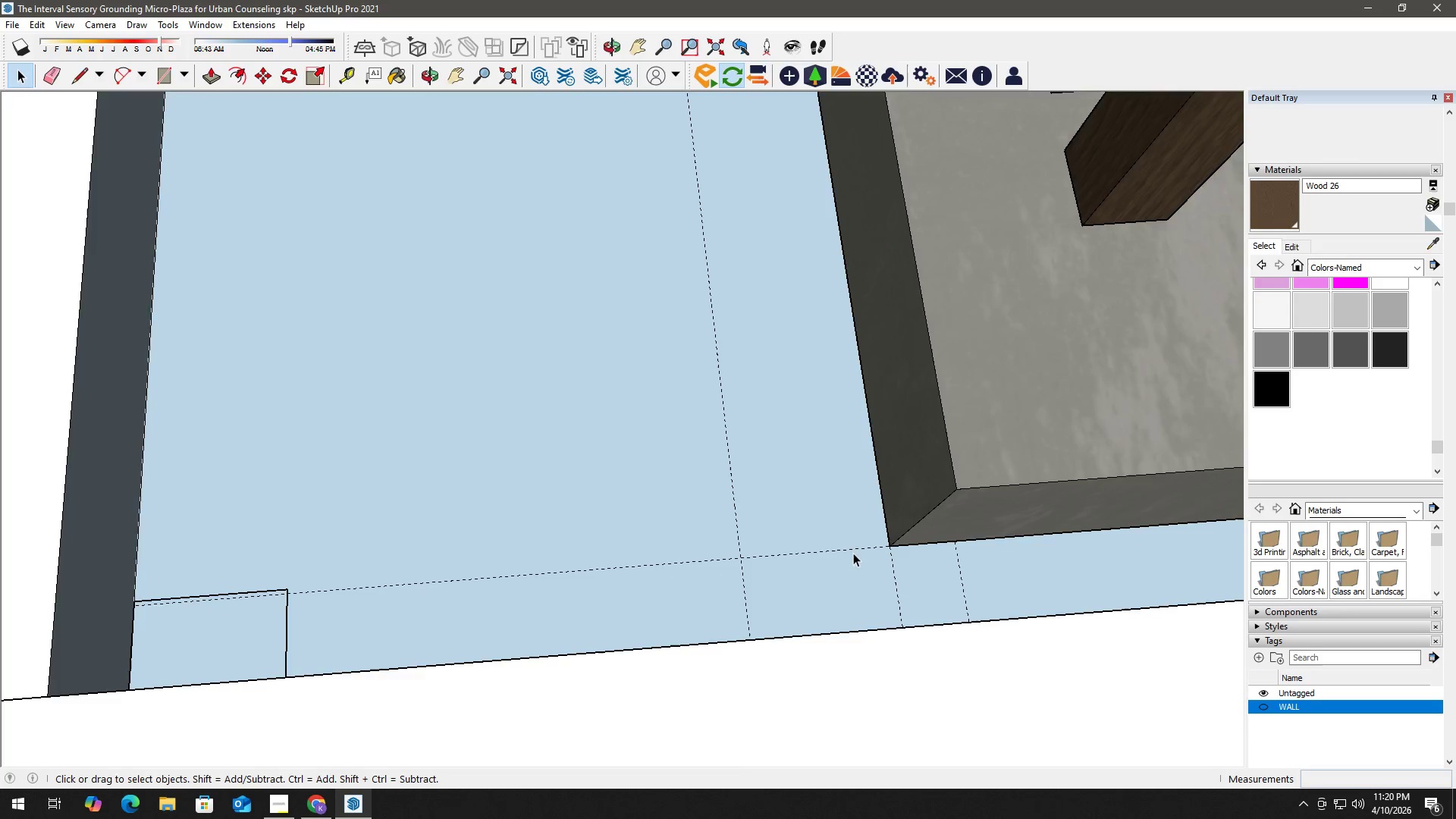 
scroll: coordinate [872, 549], scroll_direction: up, amount: 5.0
 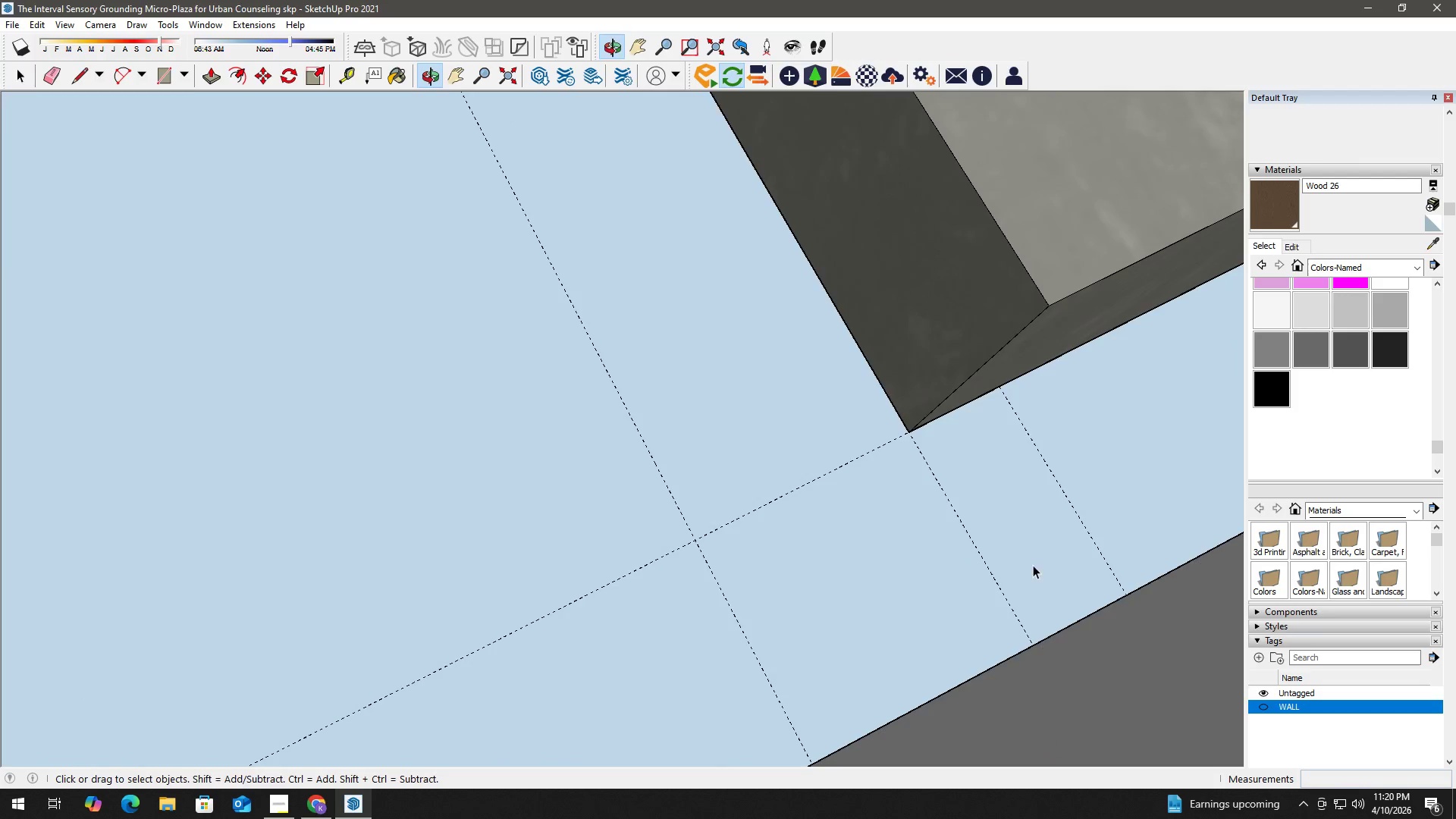 
key(R)
 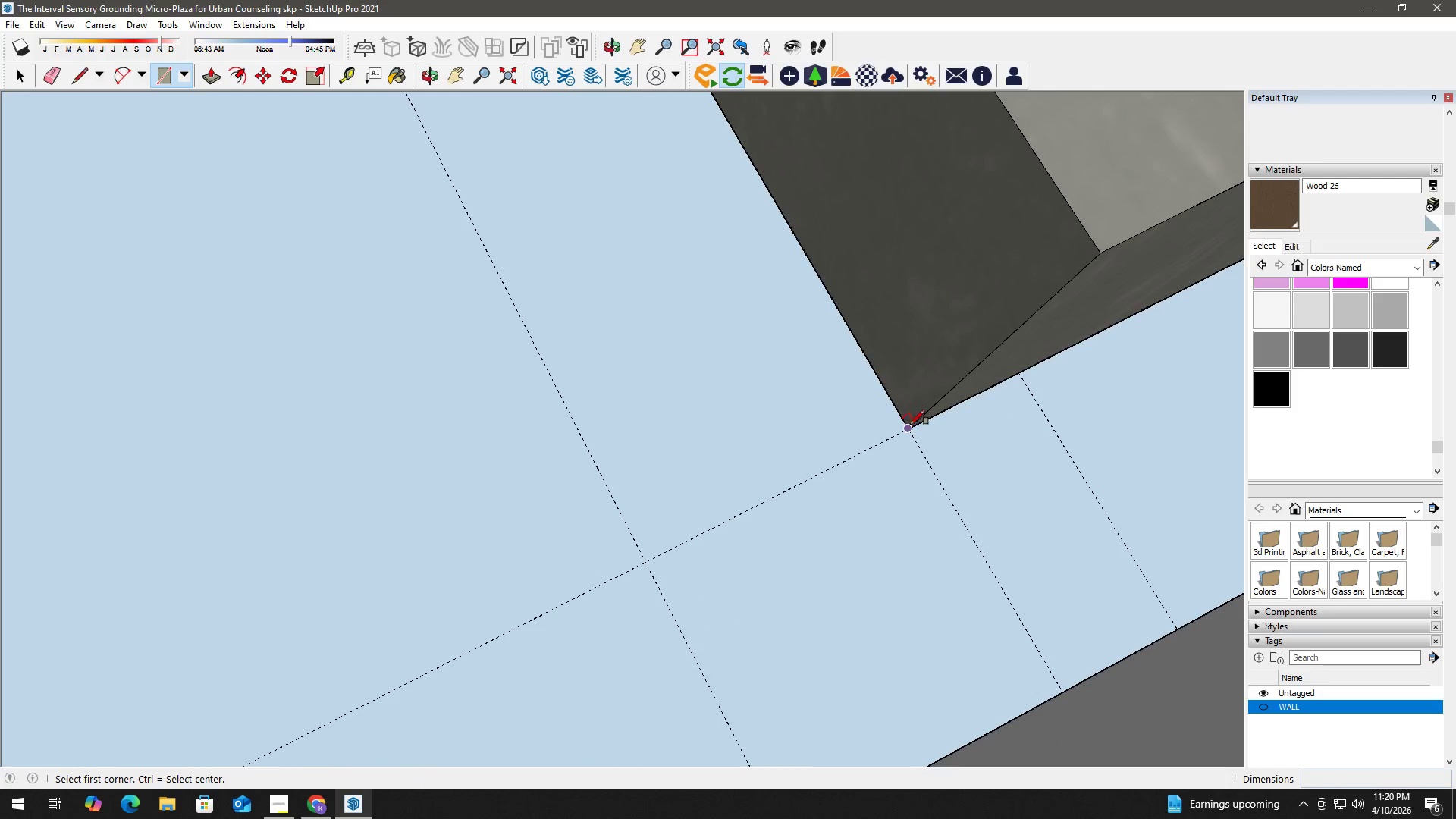 
scroll: coordinate [909, 441], scroll_direction: up, amount: 2.0
 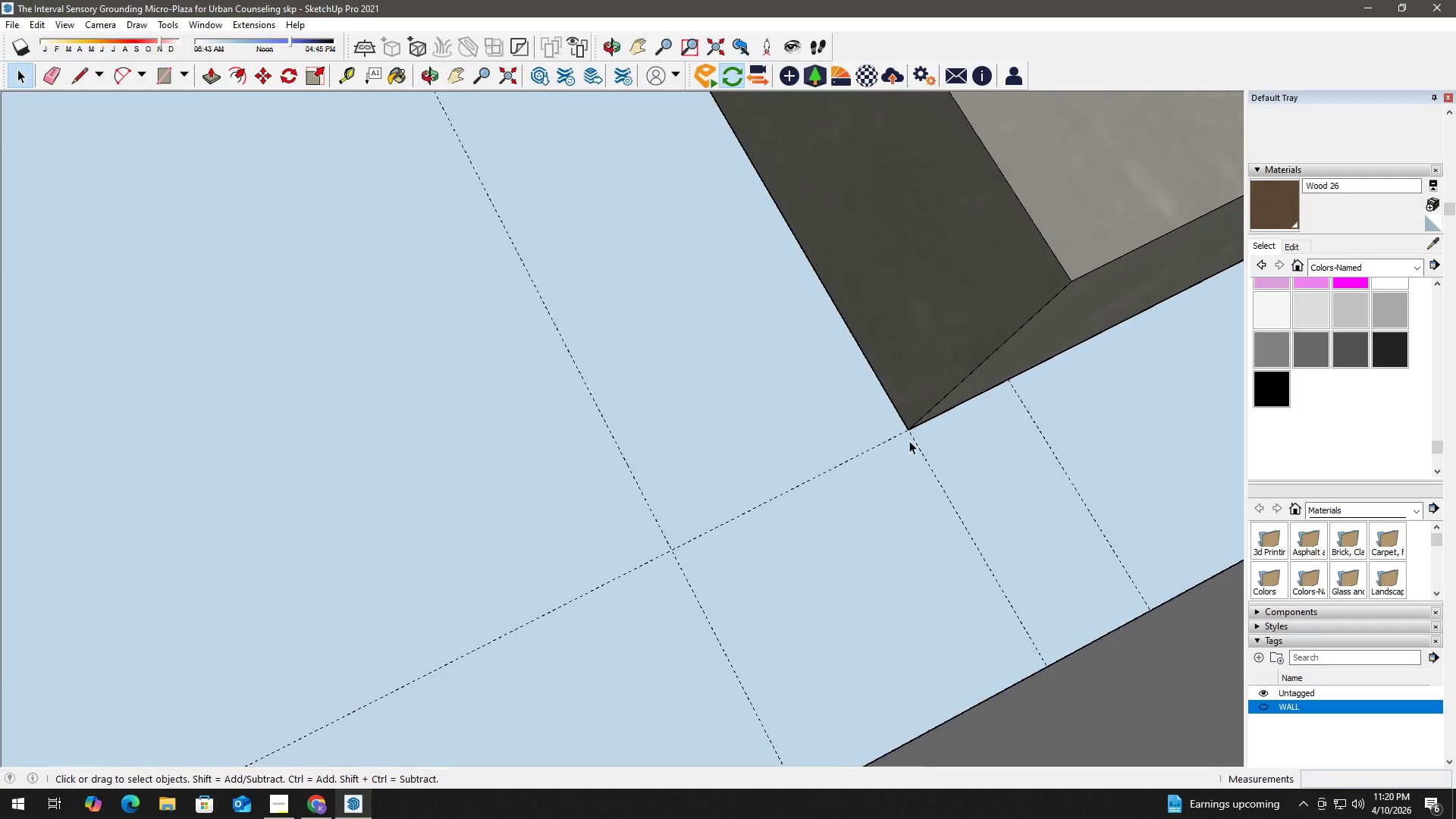 
left_click([907, 428])
 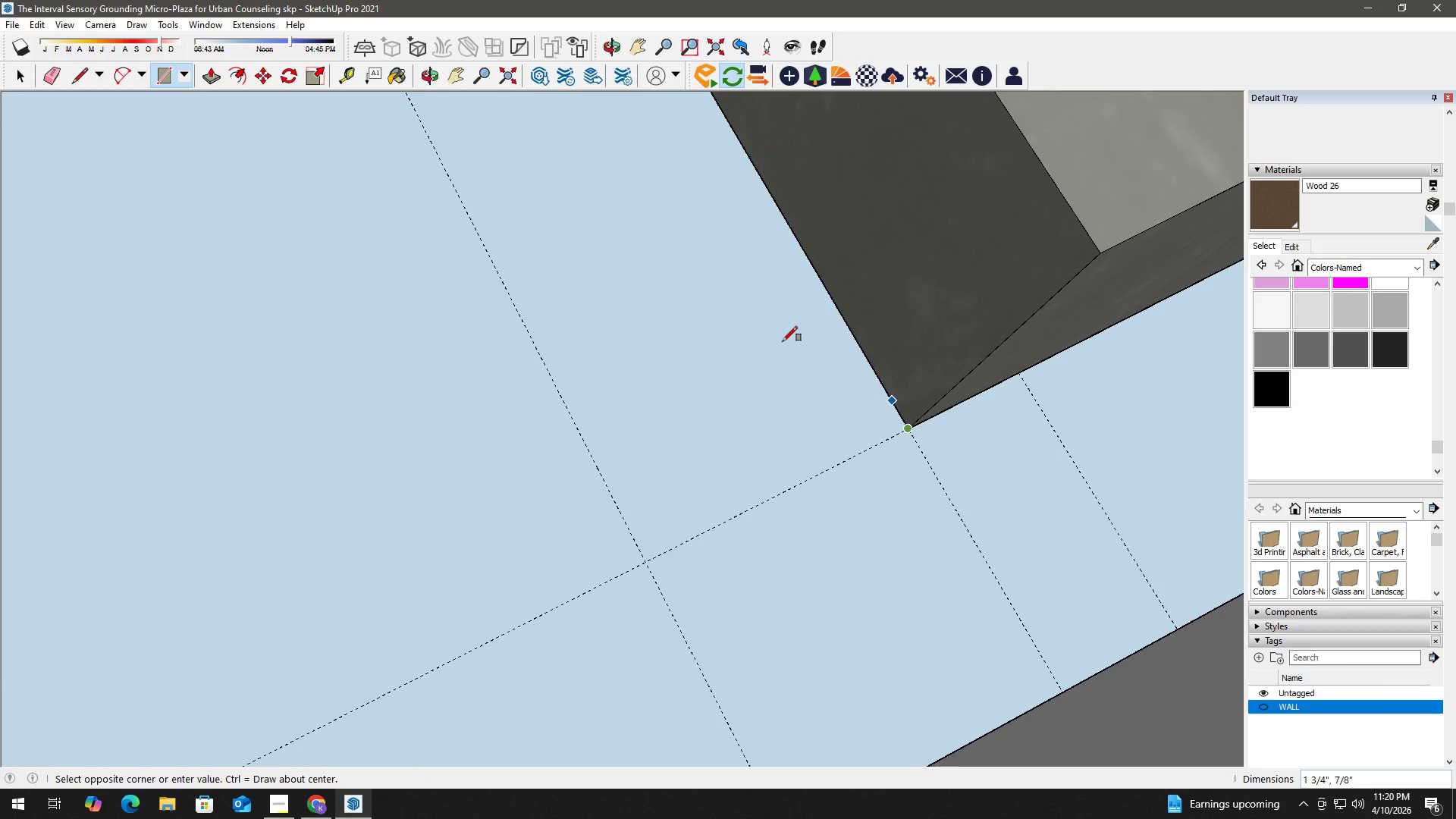 
hold_key(key=ShiftLeft, duration=1.42)
 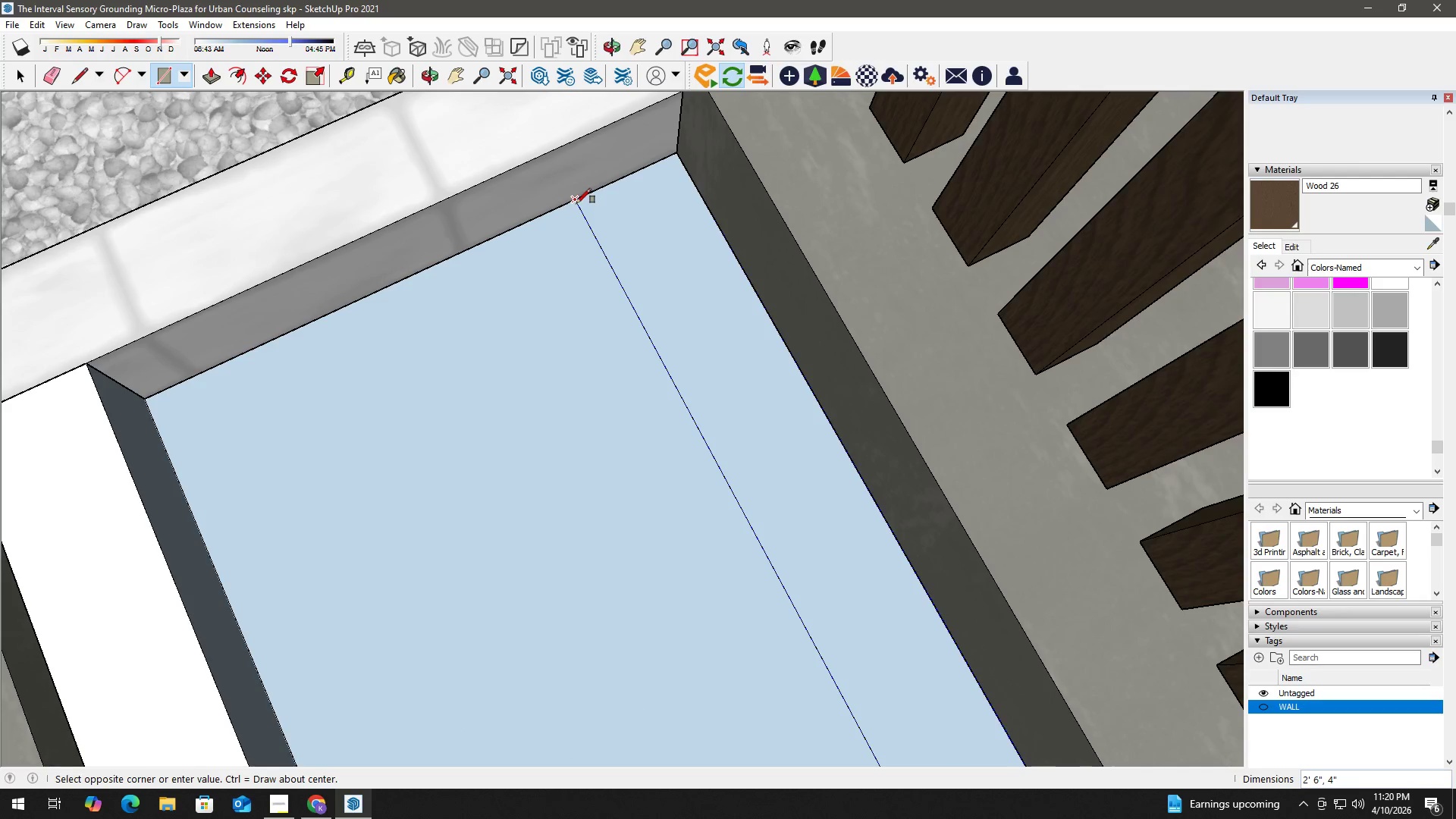 
scroll: coordinate [608, 208], scroll_direction: down, amount: 8.0
 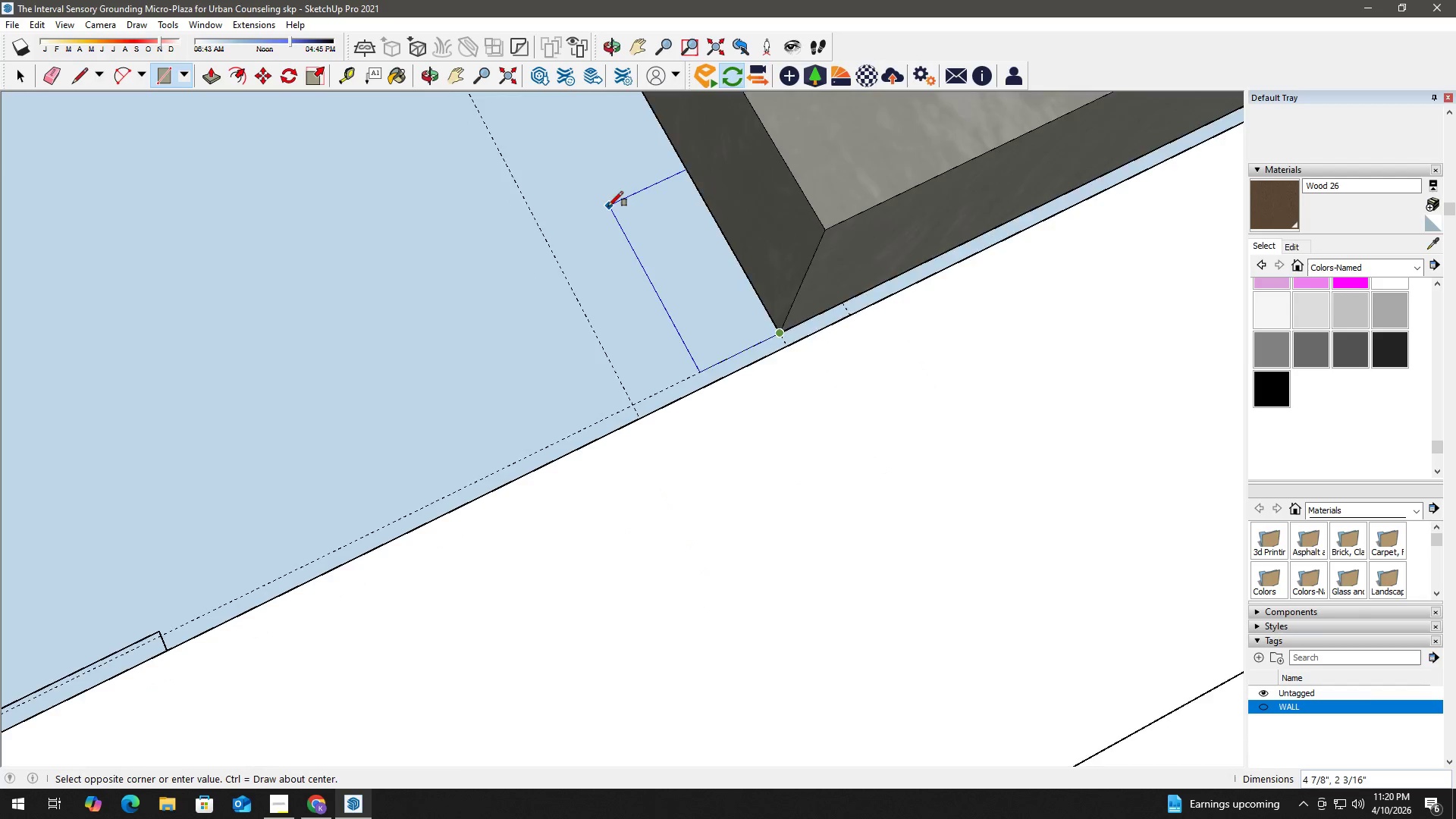 
left_click([576, 203])
 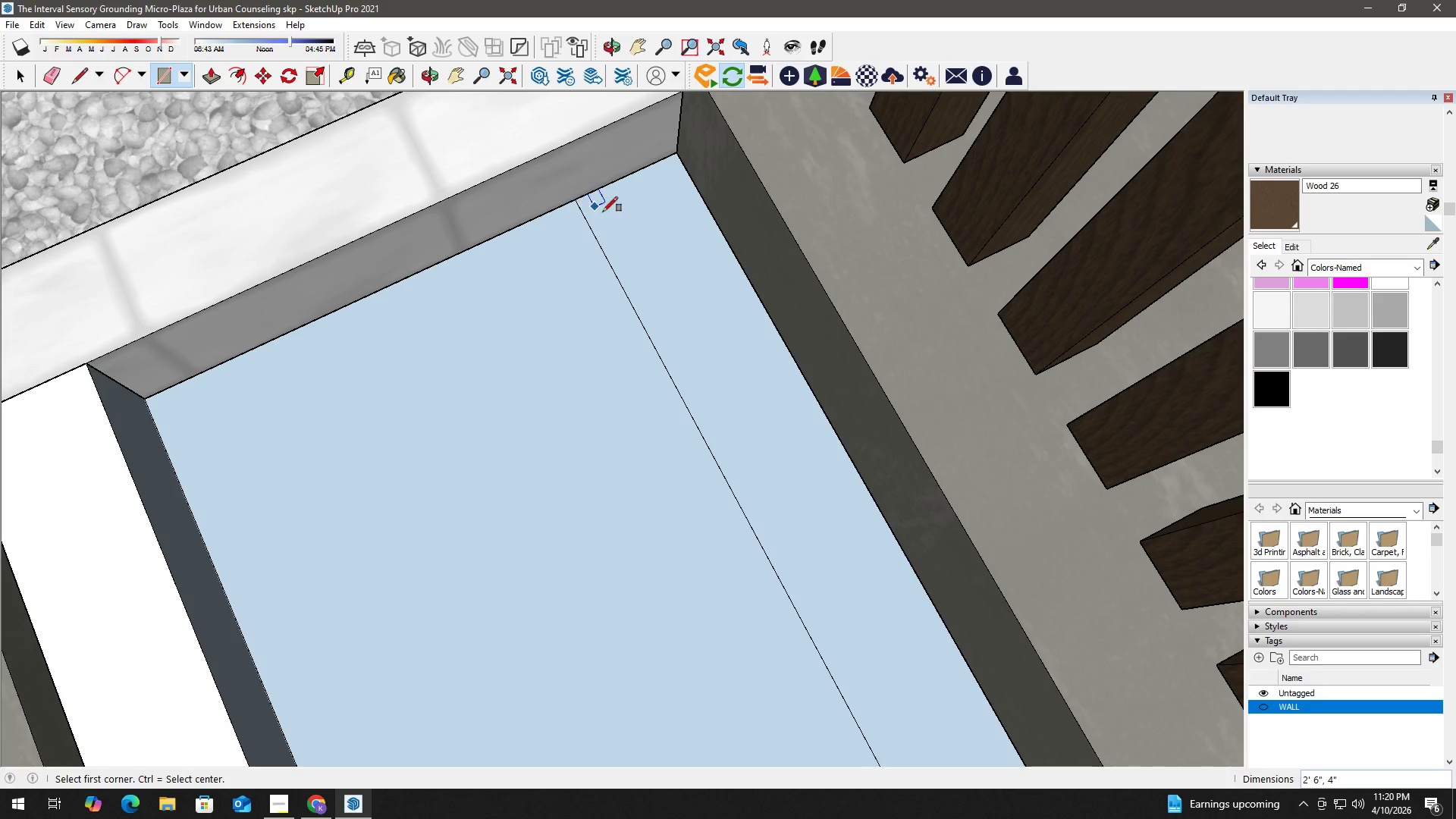 
key(Space)
 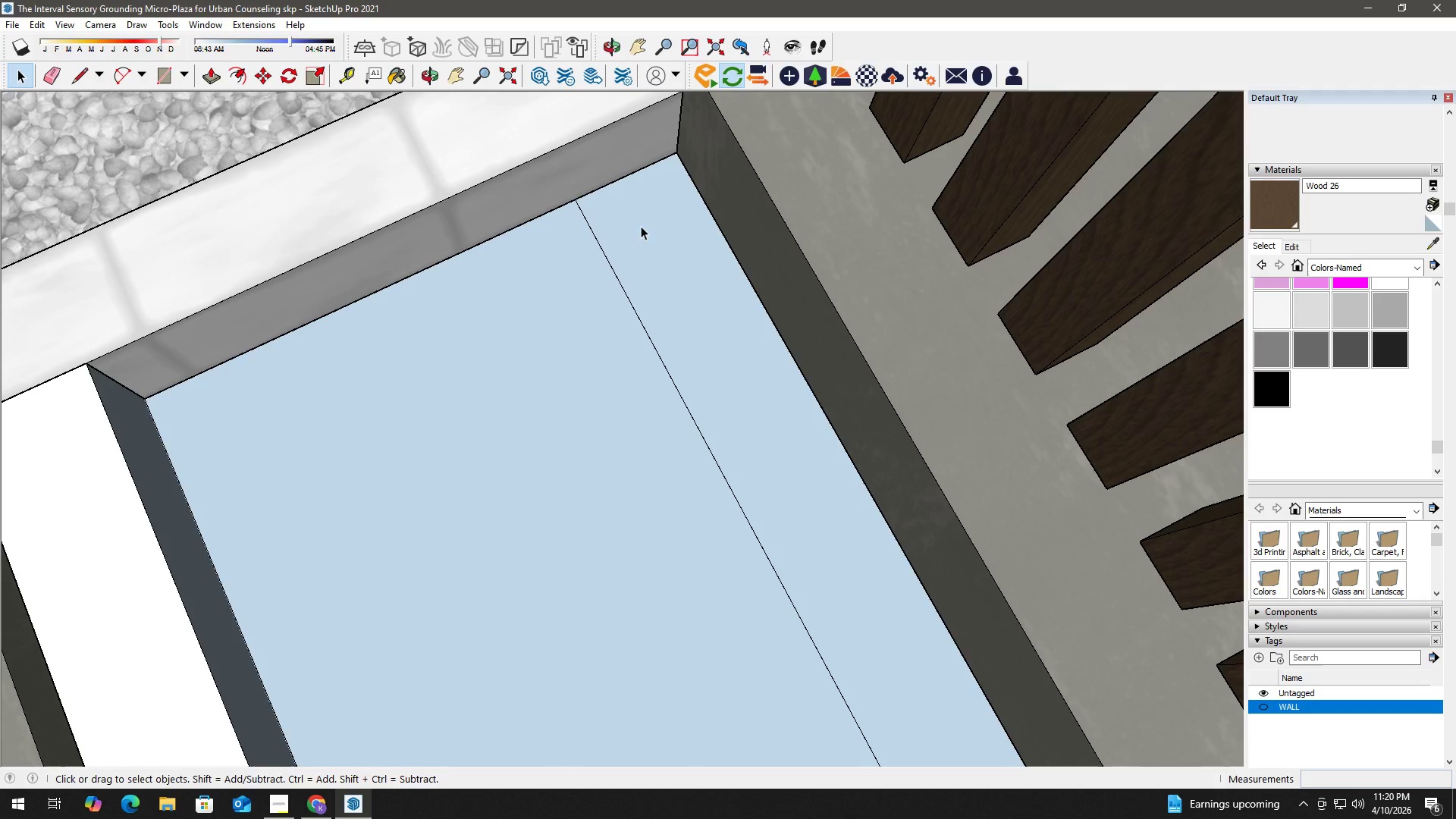 
key(P)
 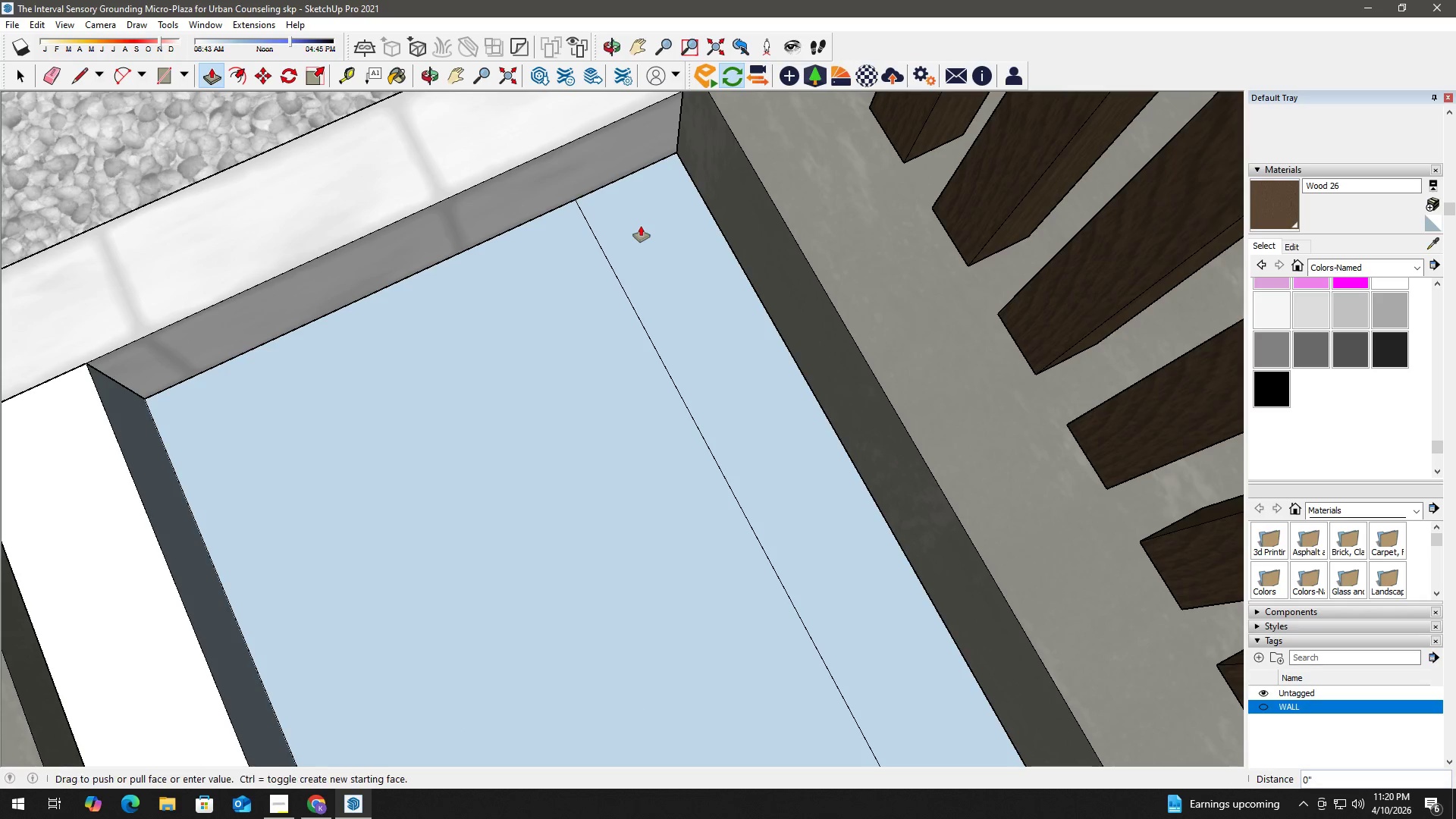 
double_click([641, 226])
 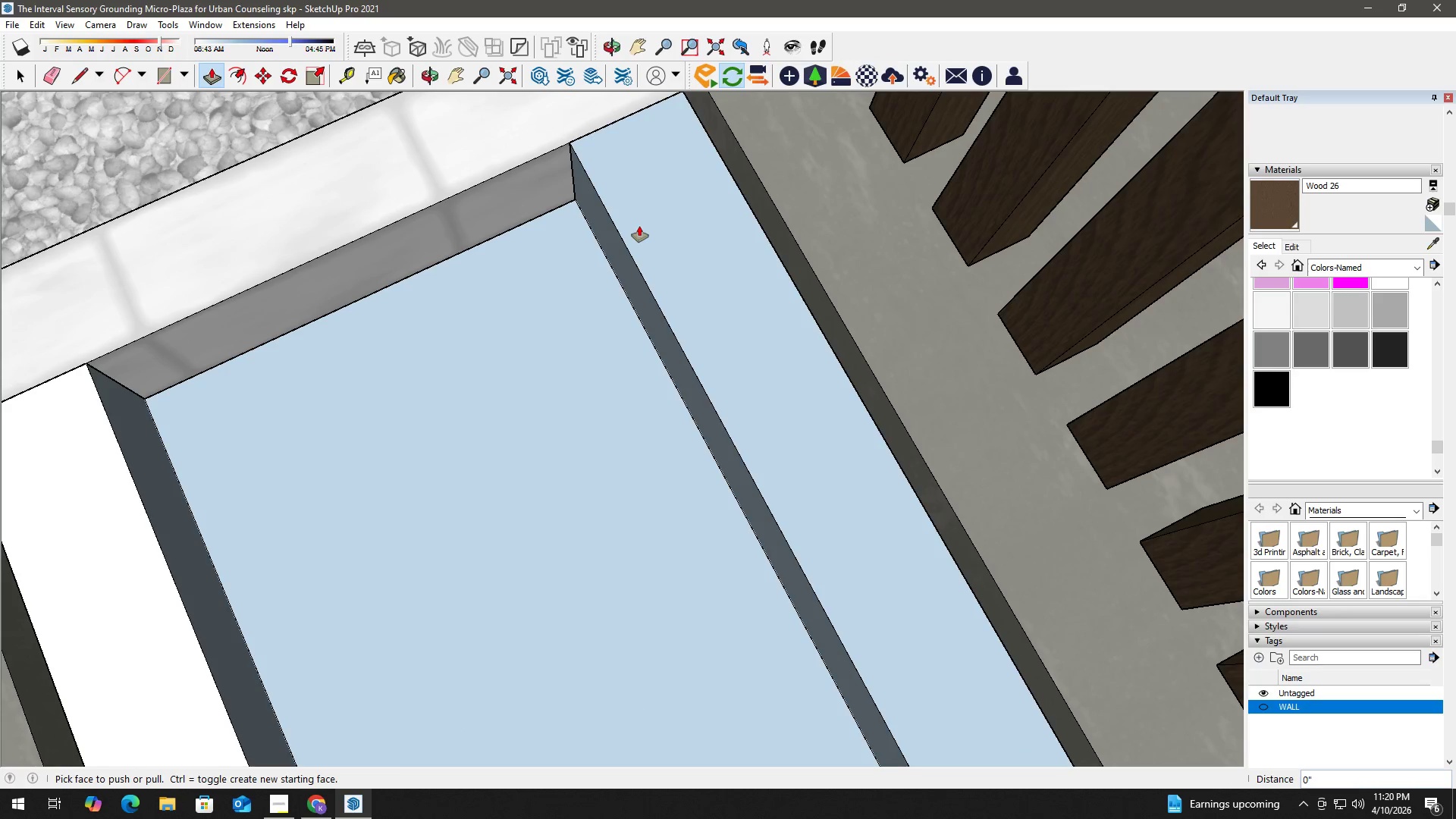 
key(Space)
 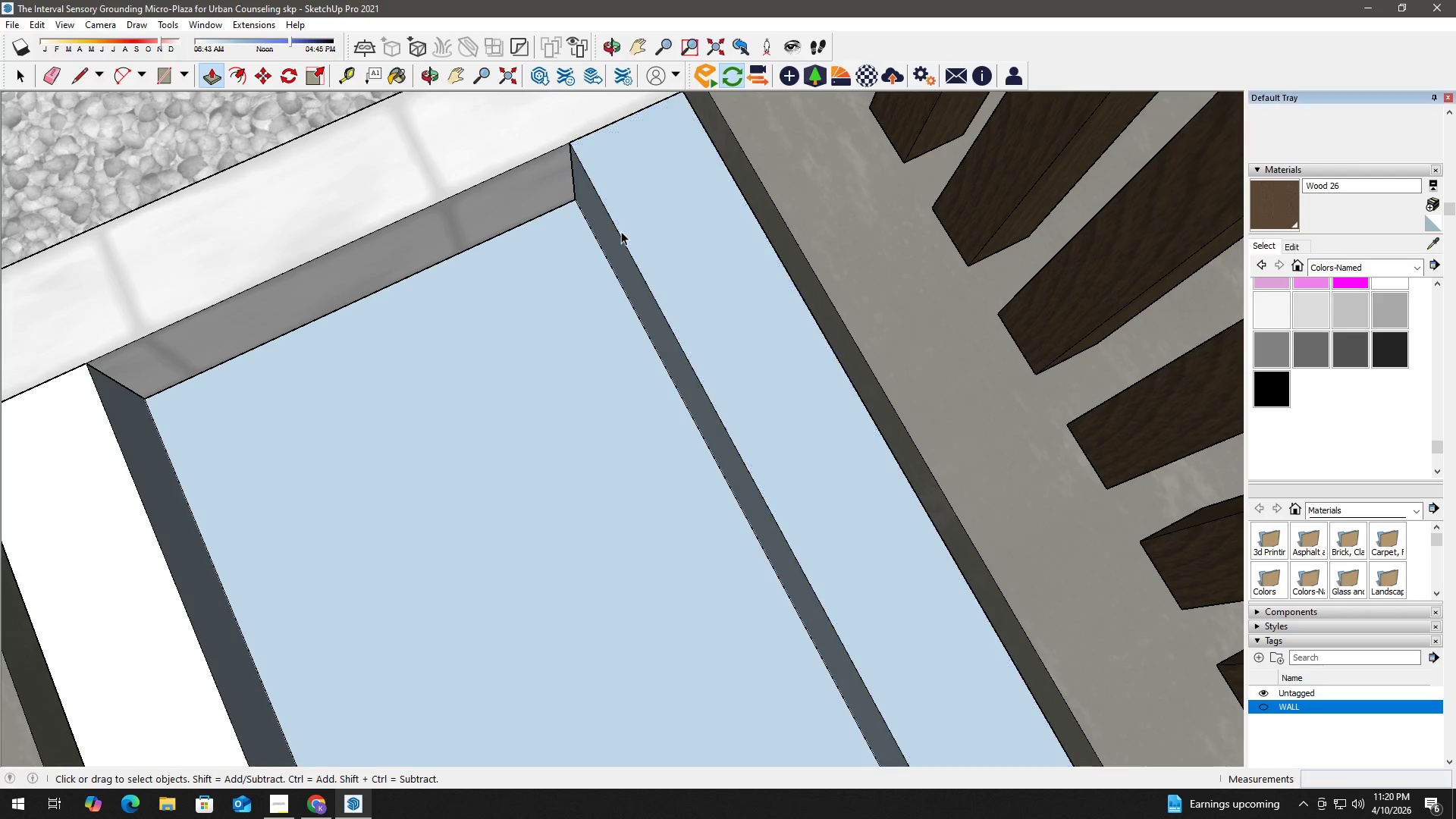 
left_click_drag(start_coordinate=[669, 371], to_coordinate=[576, 253])
 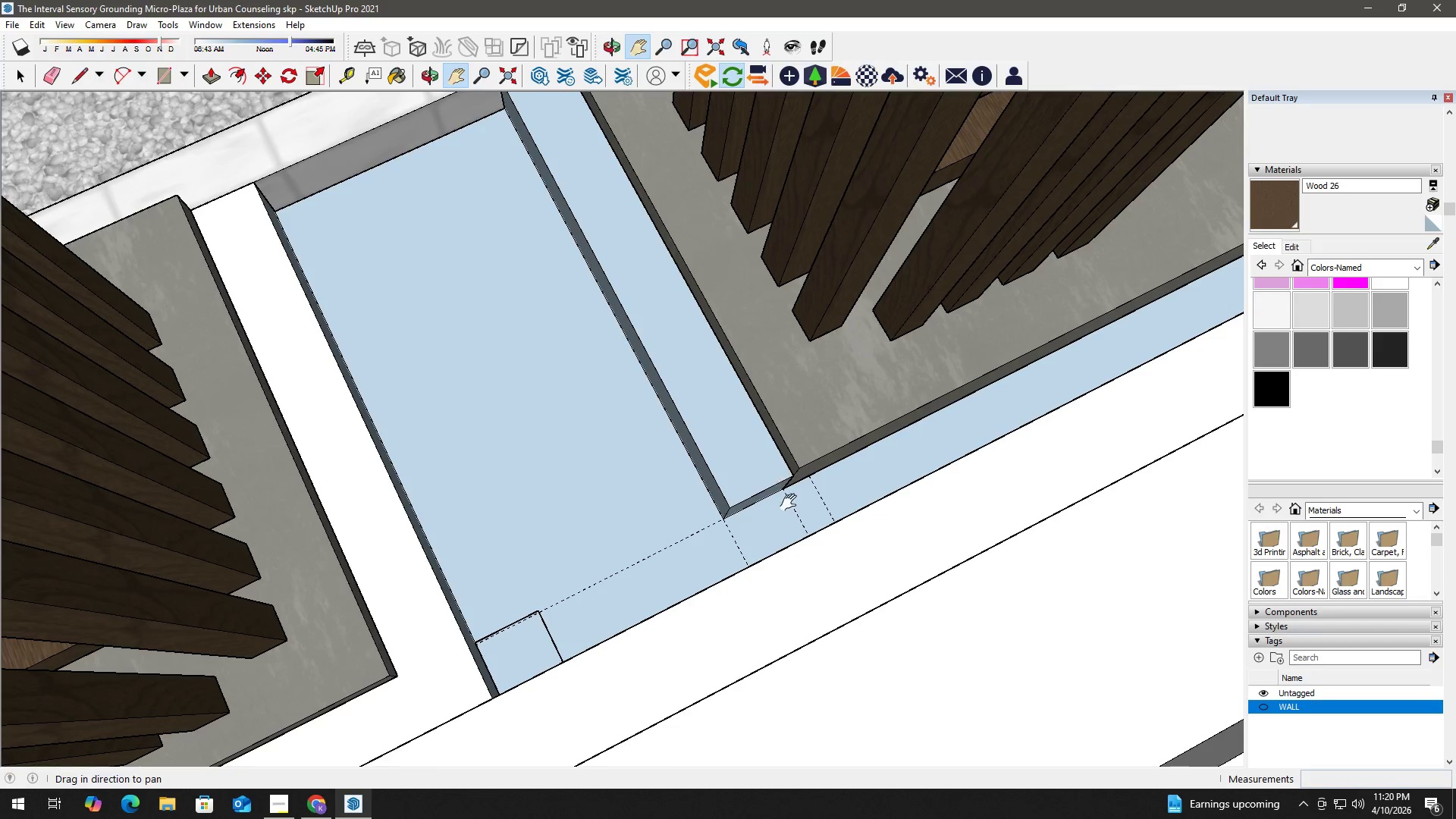 
scroll: coordinate [617, 267], scroll_direction: down, amount: 7.0
 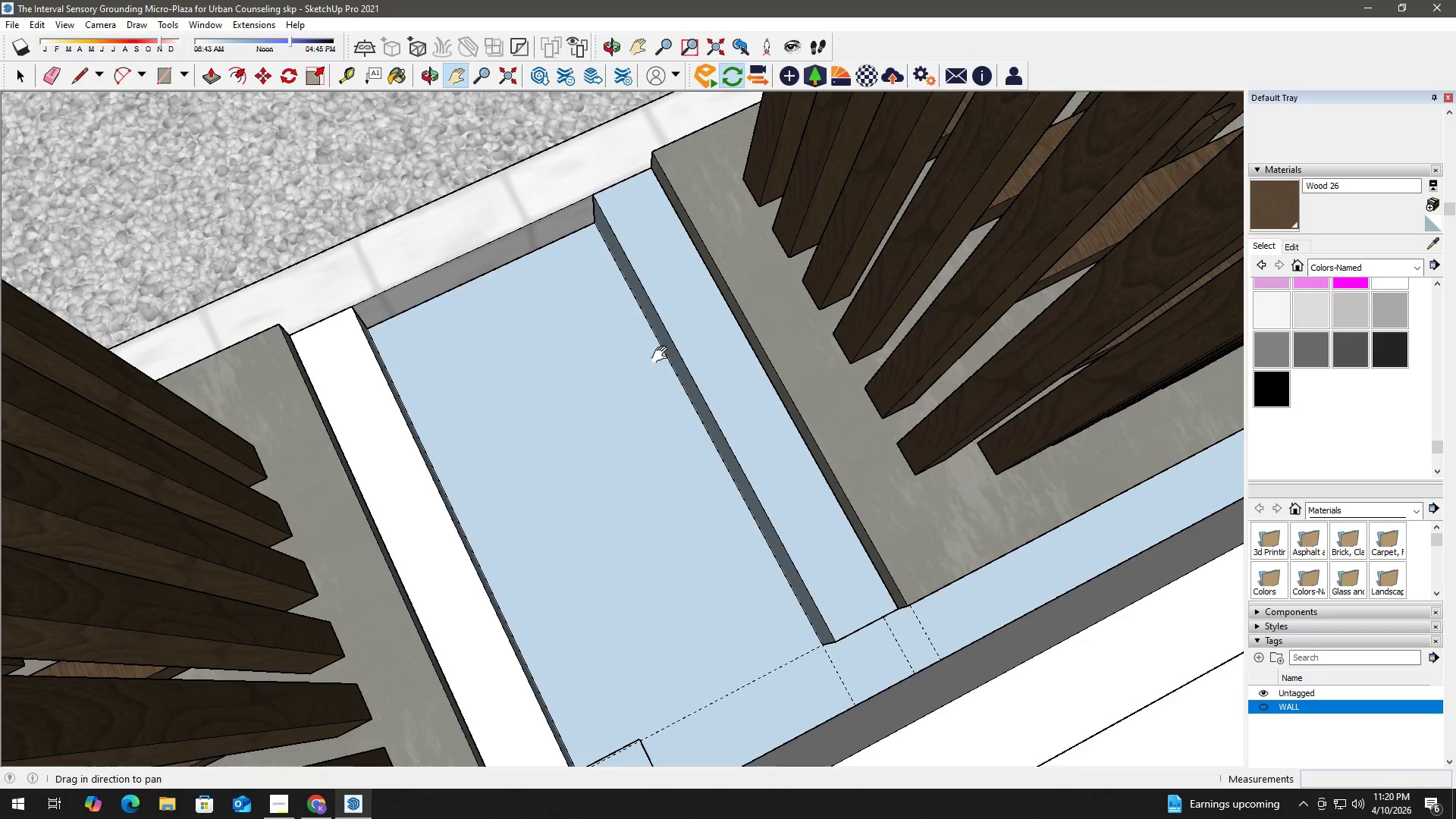 
key(R)
 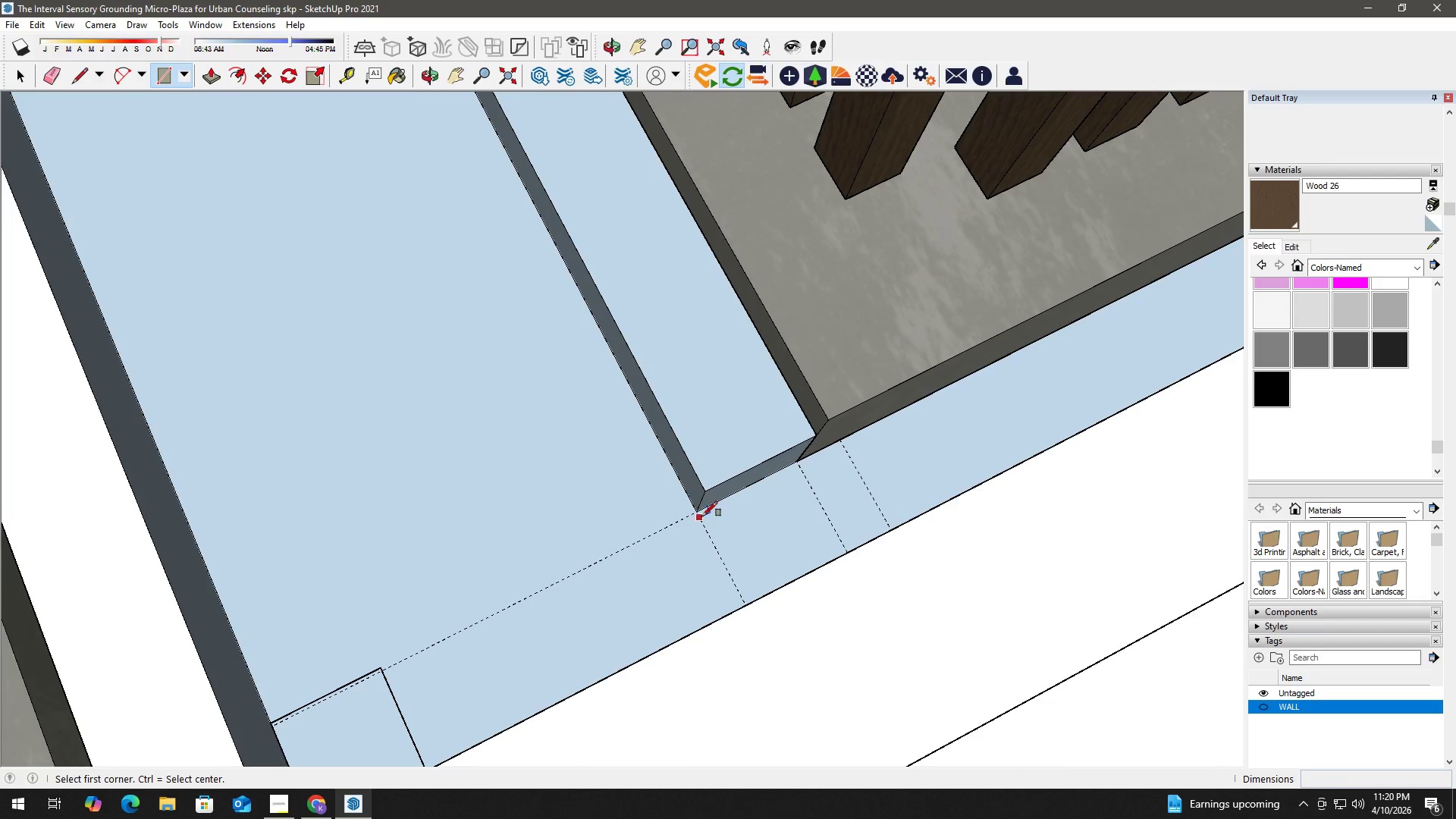 
scroll: coordinate [739, 539], scroll_direction: up, amount: 5.0
 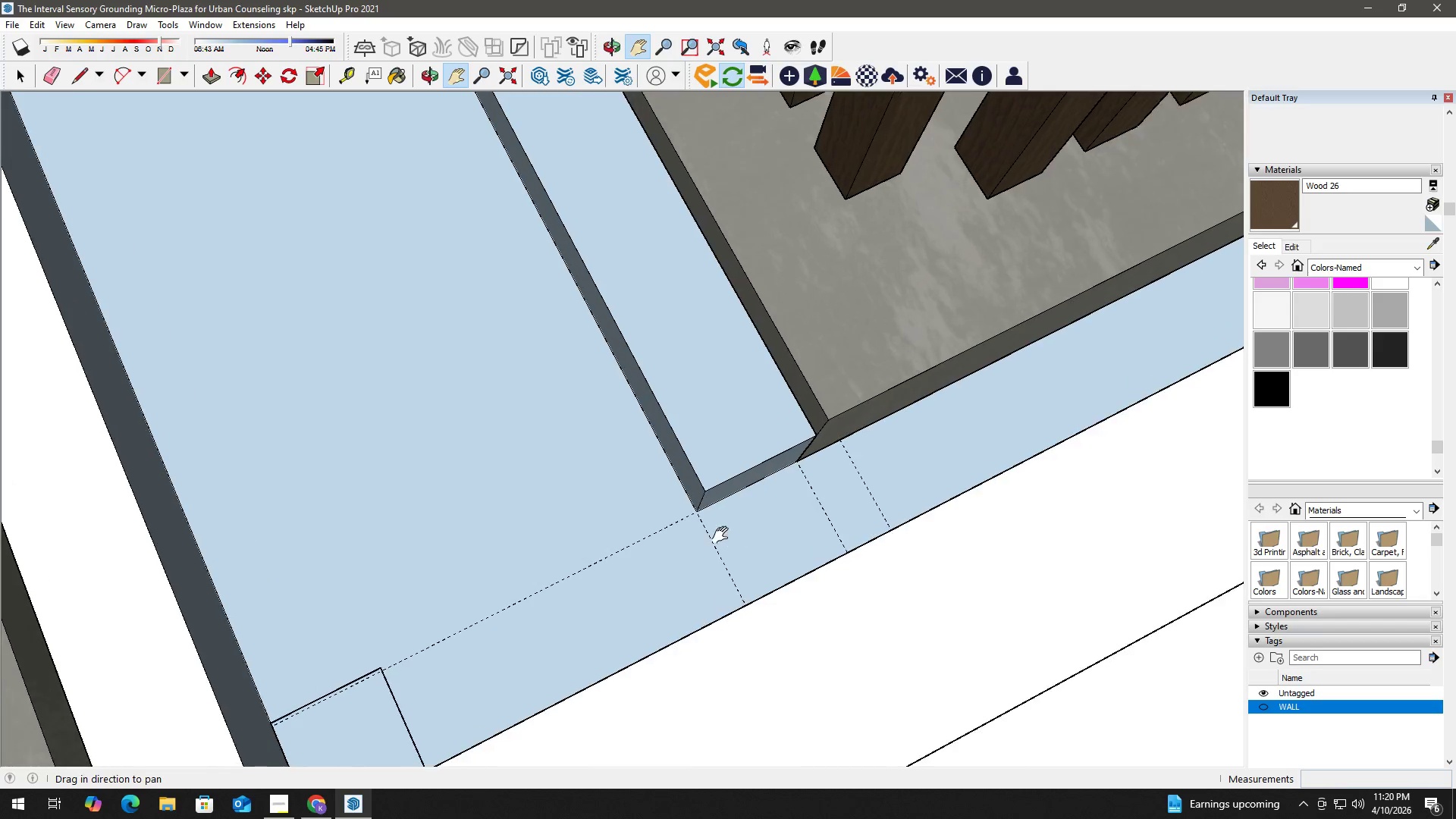 
key(Space)
 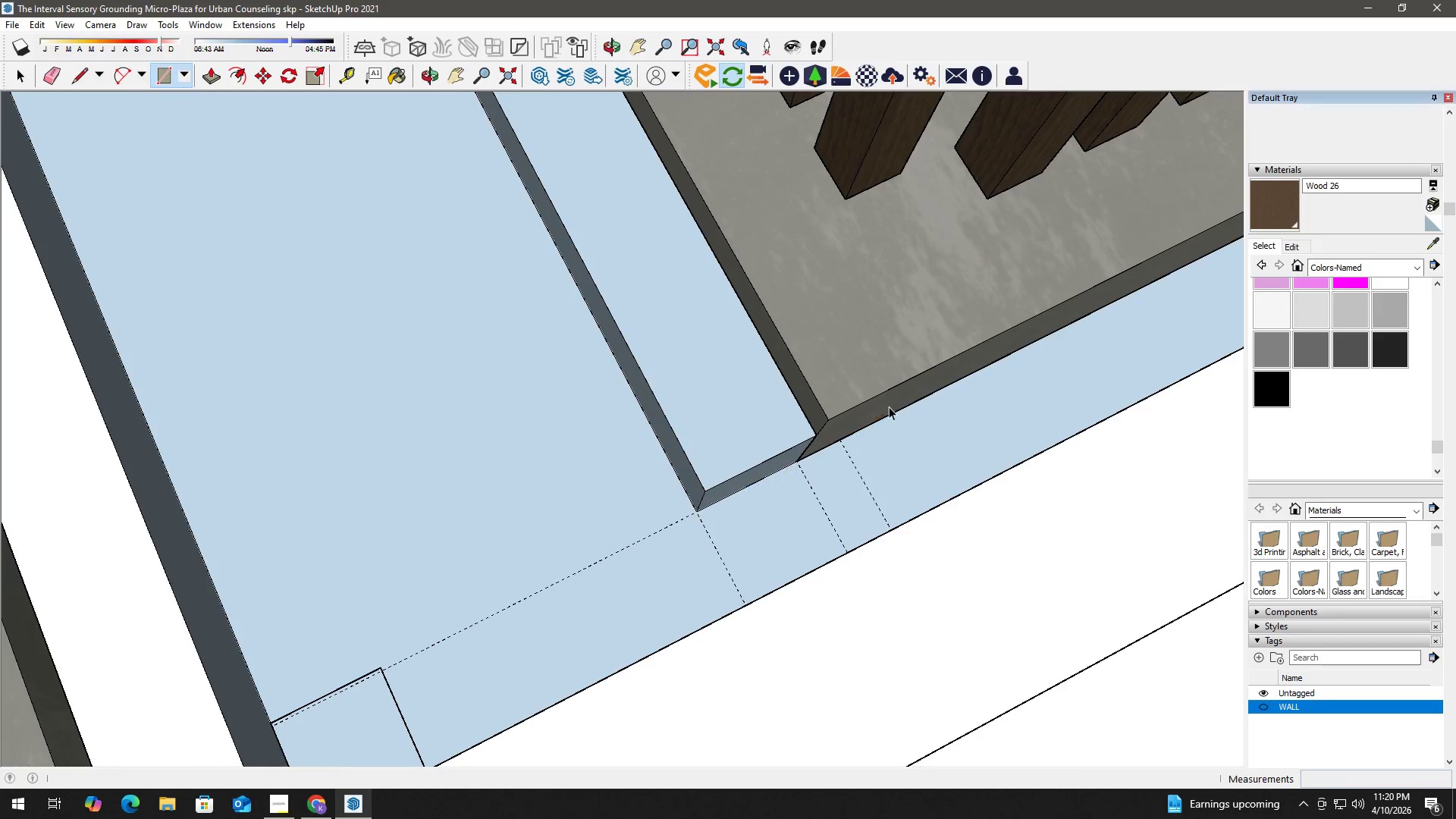 
key(H)
 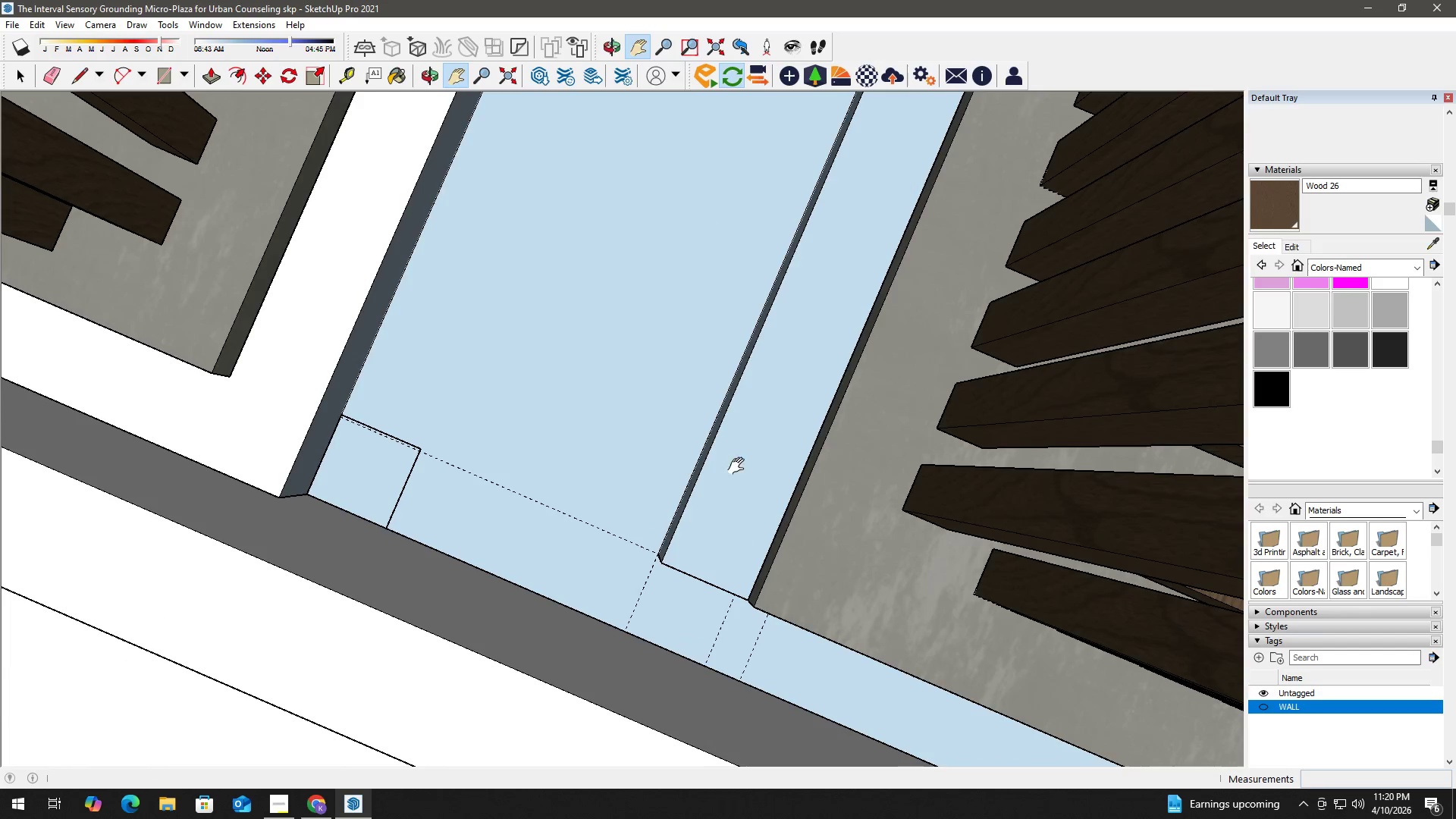 
scroll: coordinate [889, 406], scroll_direction: down, amount: 3.0
 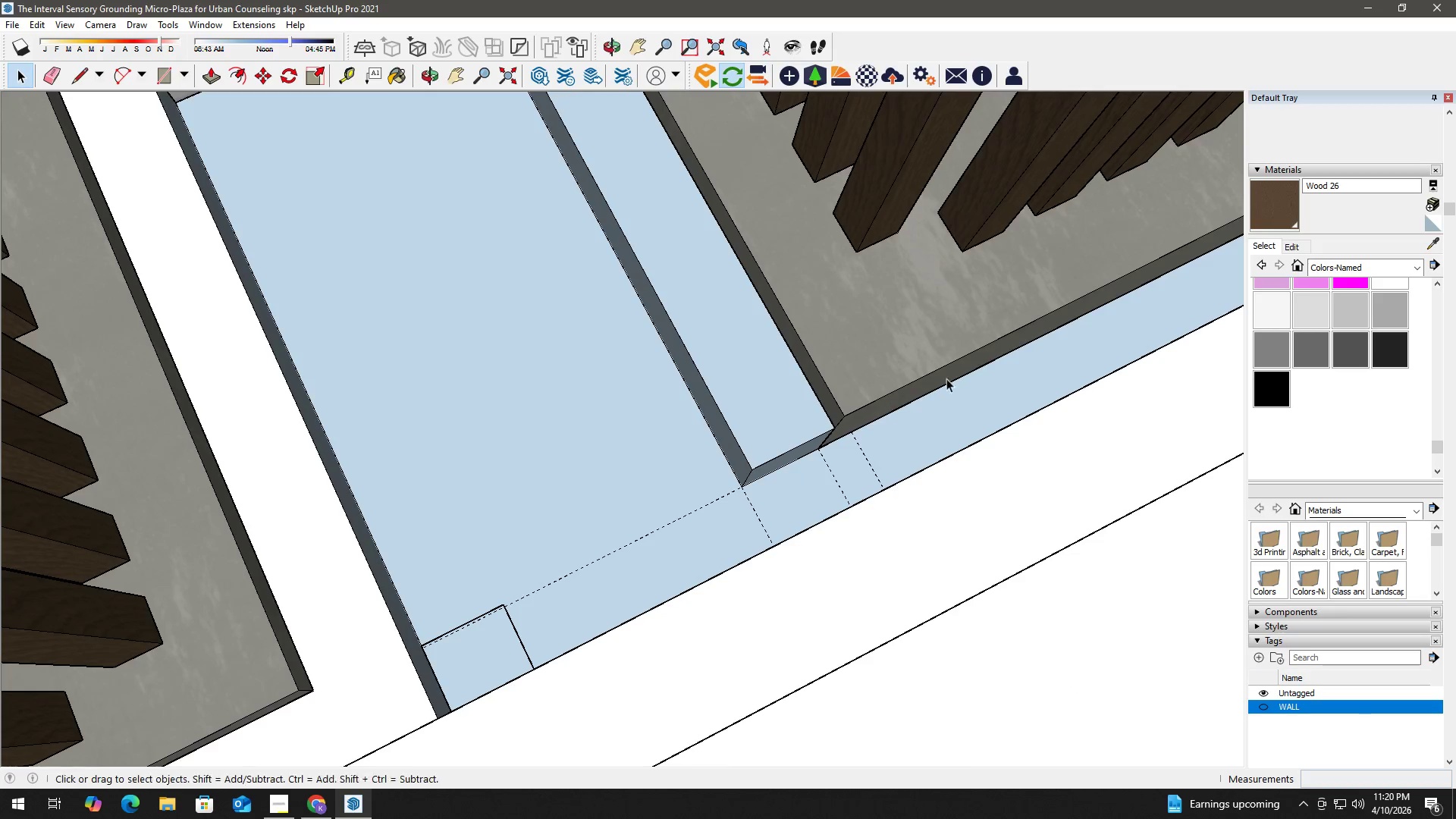 
type(hr)
 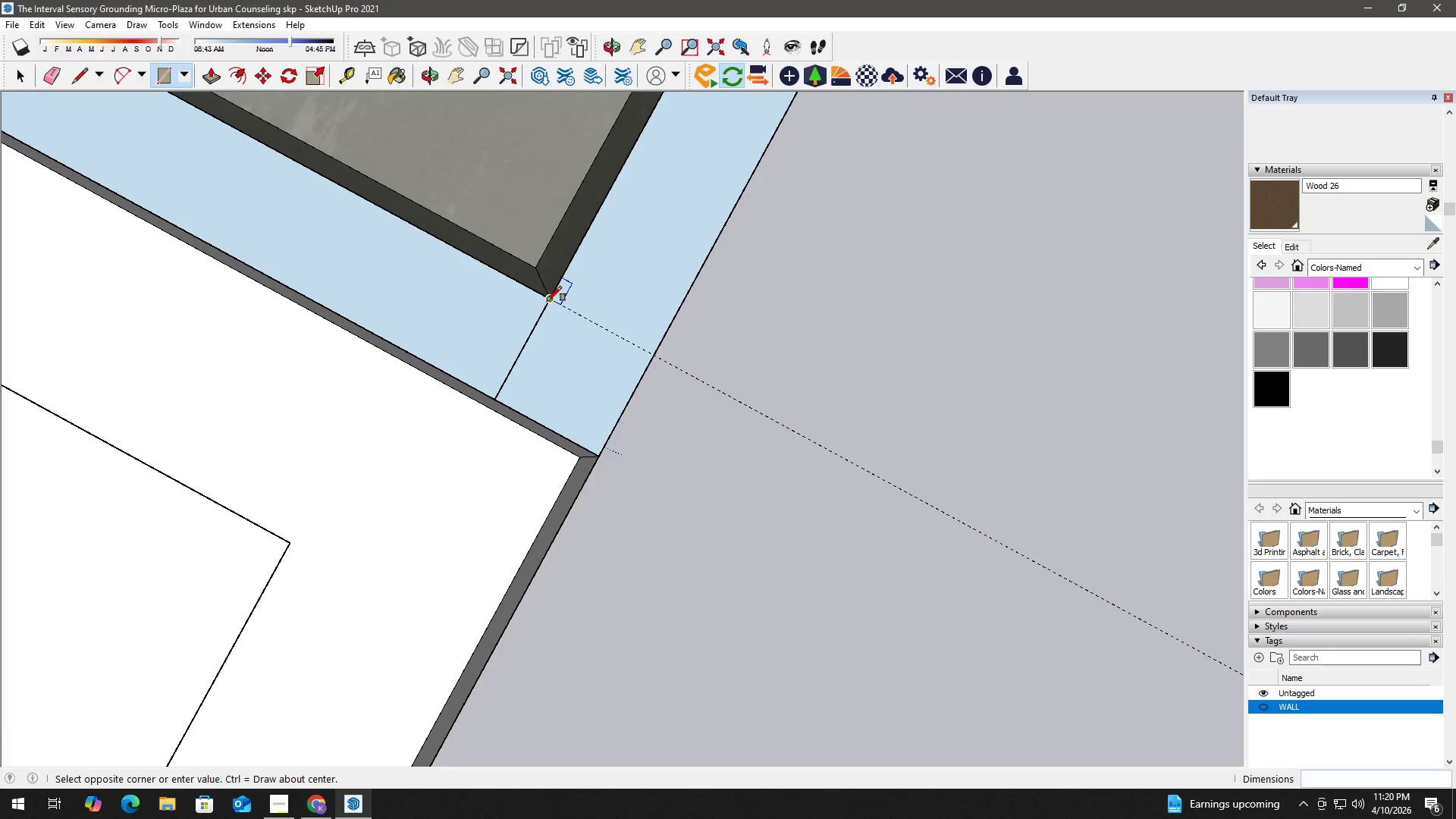 
left_click_drag(start_coordinate=[952, 583], to_coordinate=[406, 139])
 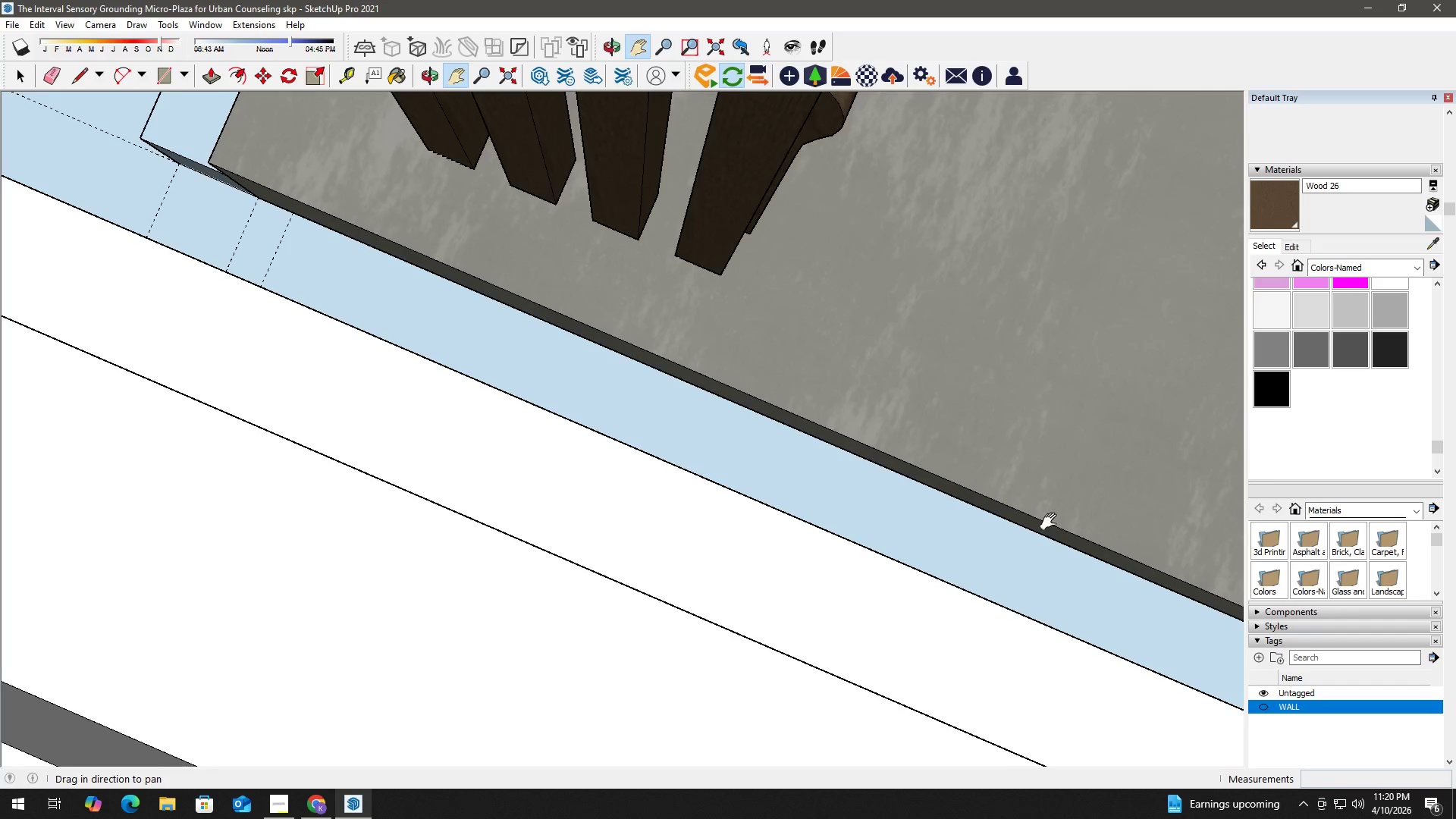 
left_click_drag(start_coordinate=[1063, 523], to_coordinate=[249, 84])
 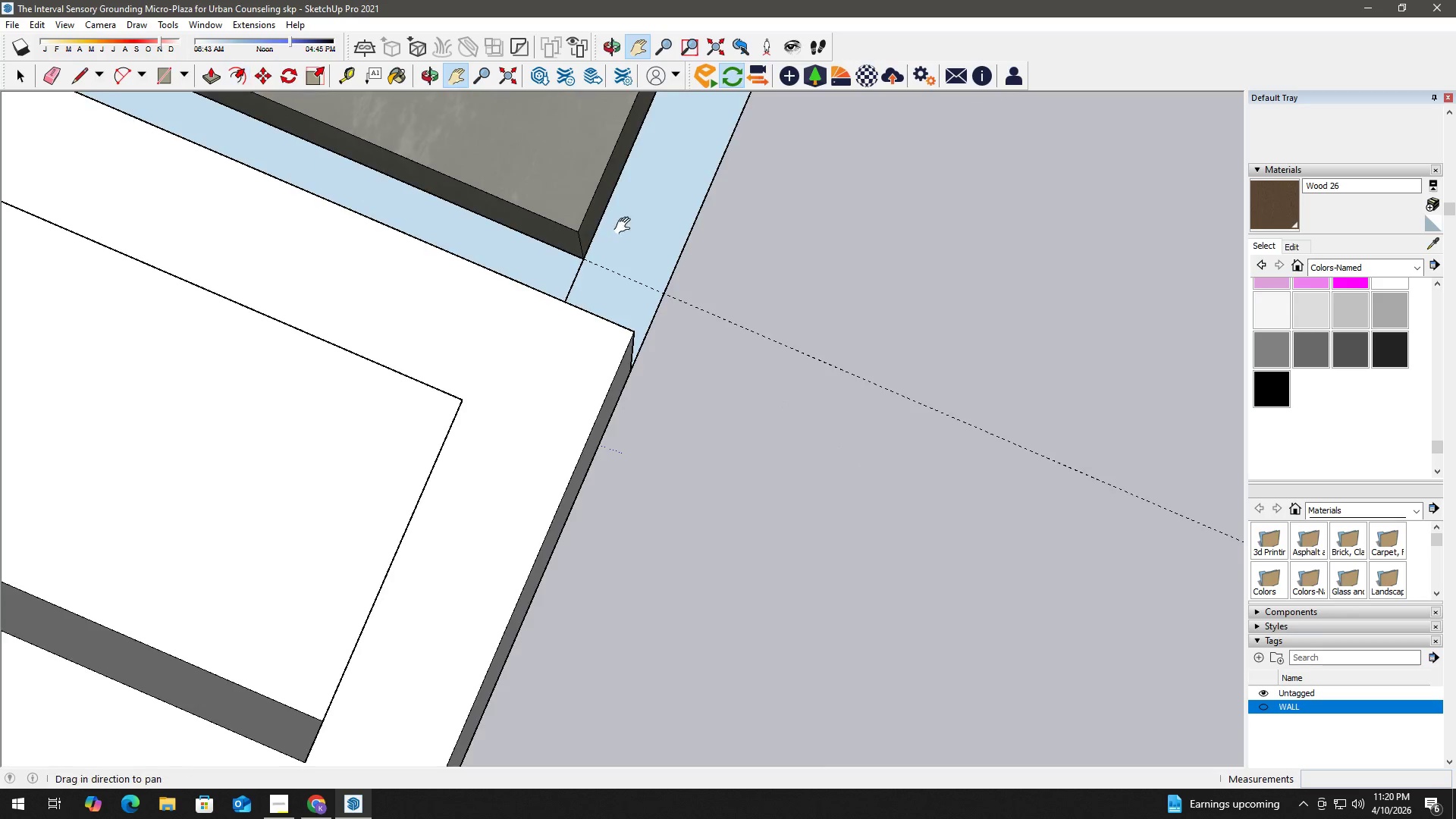 
left_click_drag(start_coordinate=[814, 324], to_coordinate=[768, 369])
 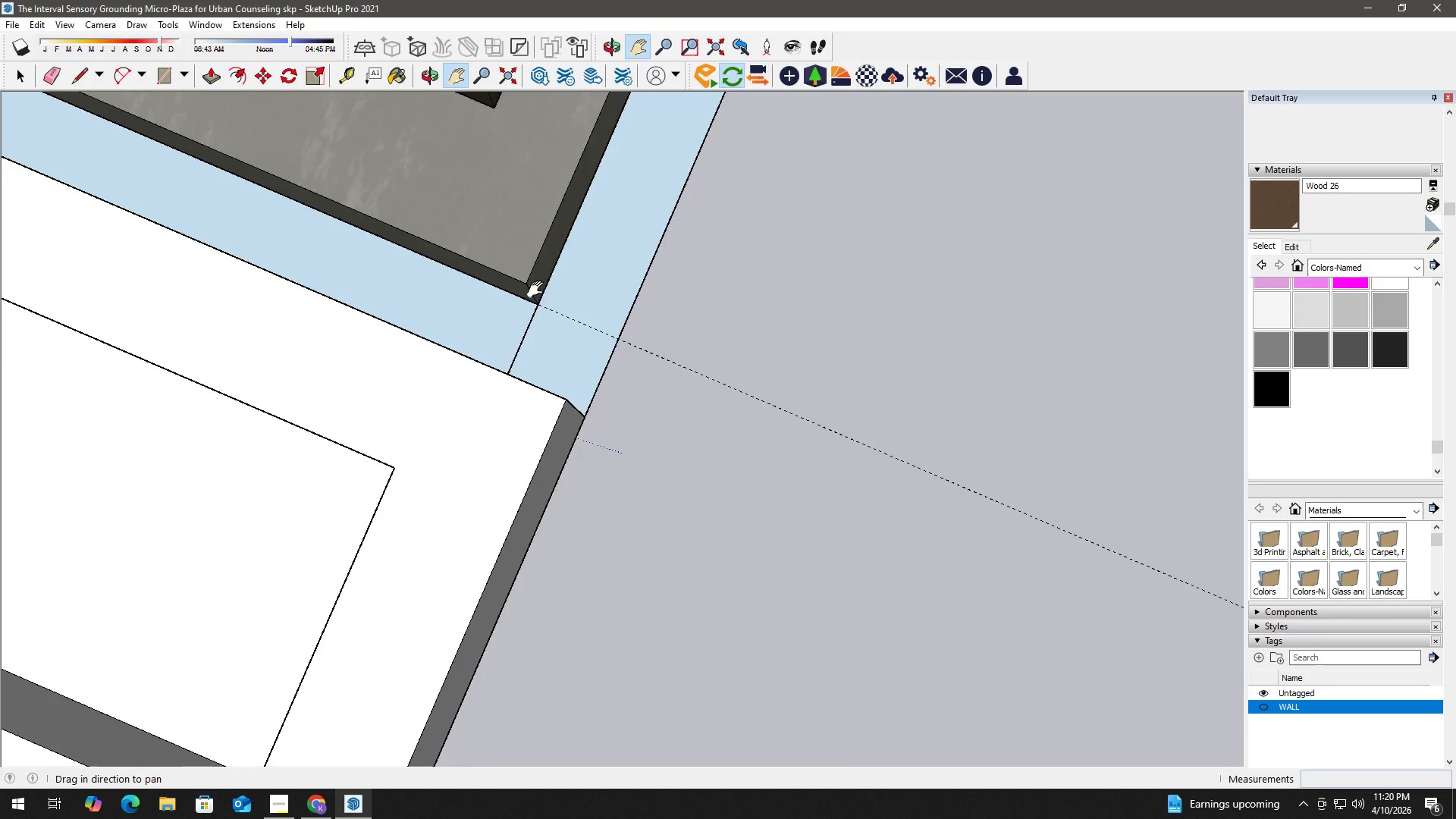 
scroll: coordinate [548, 306], scroll_direction: up, amount: 3.0
 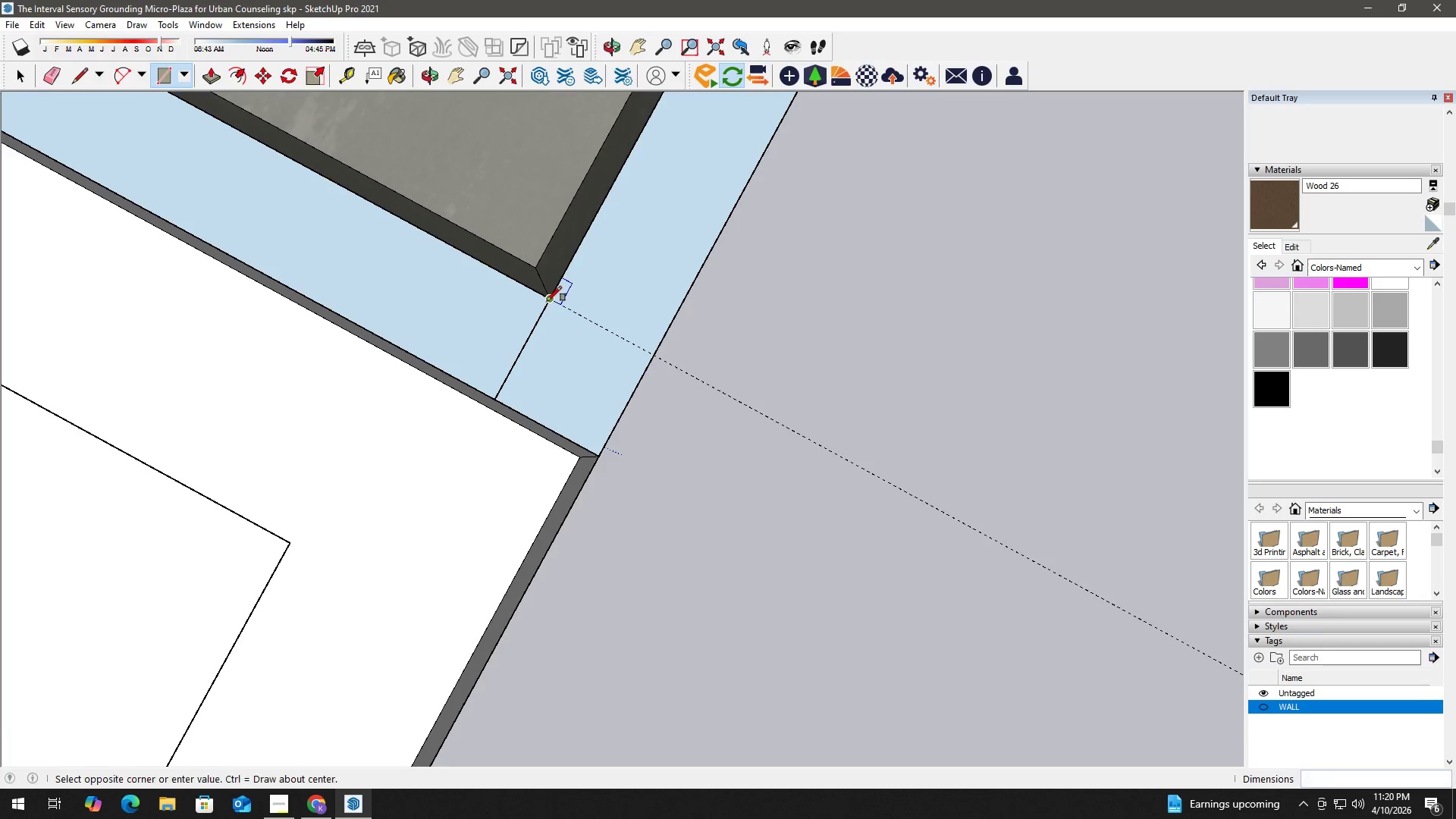 
hold_key(key=ShiftLeft, duration=1.26)
 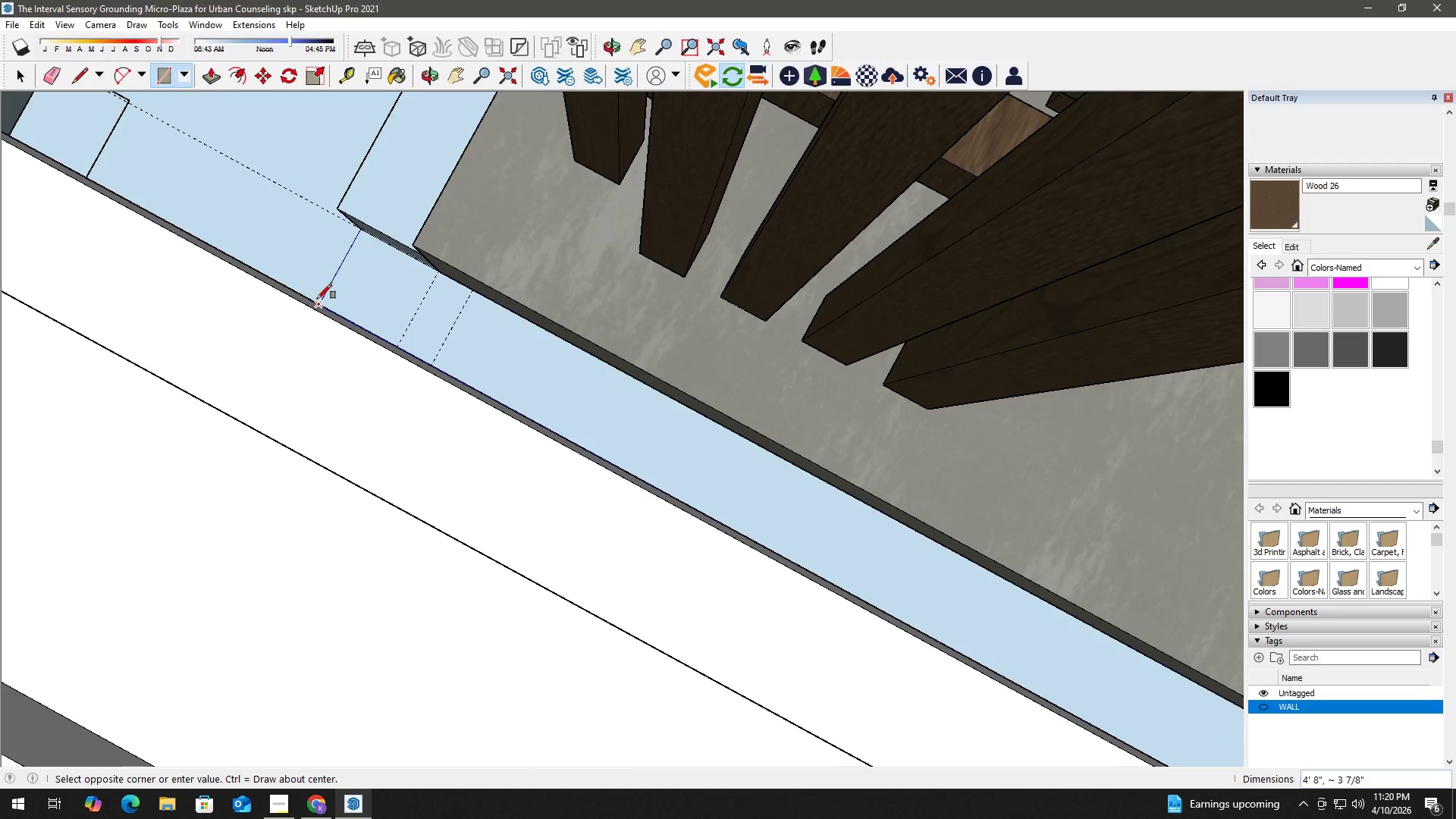 
scroll: coordinate [334, 224], scroll_direction: down, amount: 3.0
 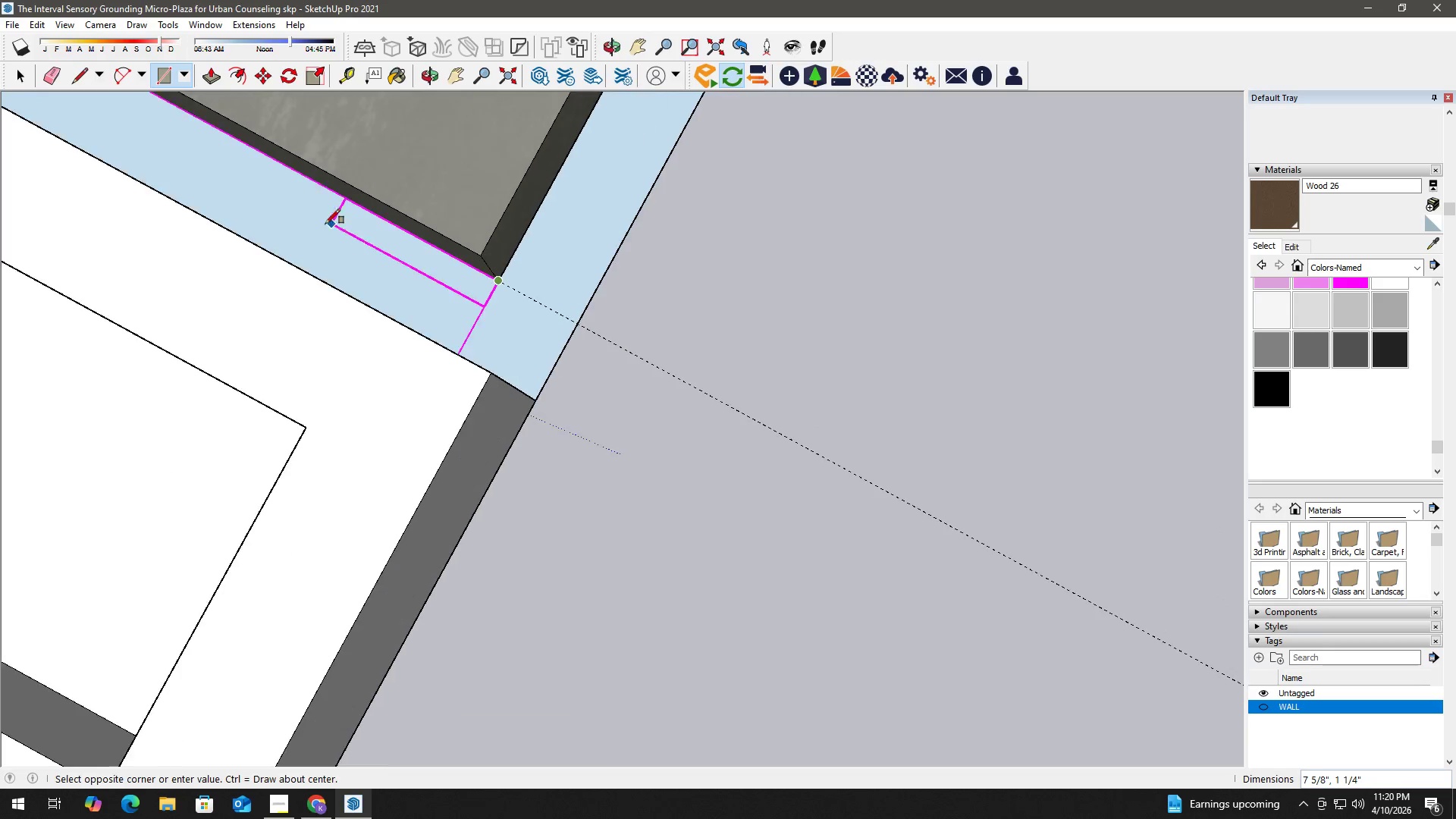 
left_click([317, 299])
 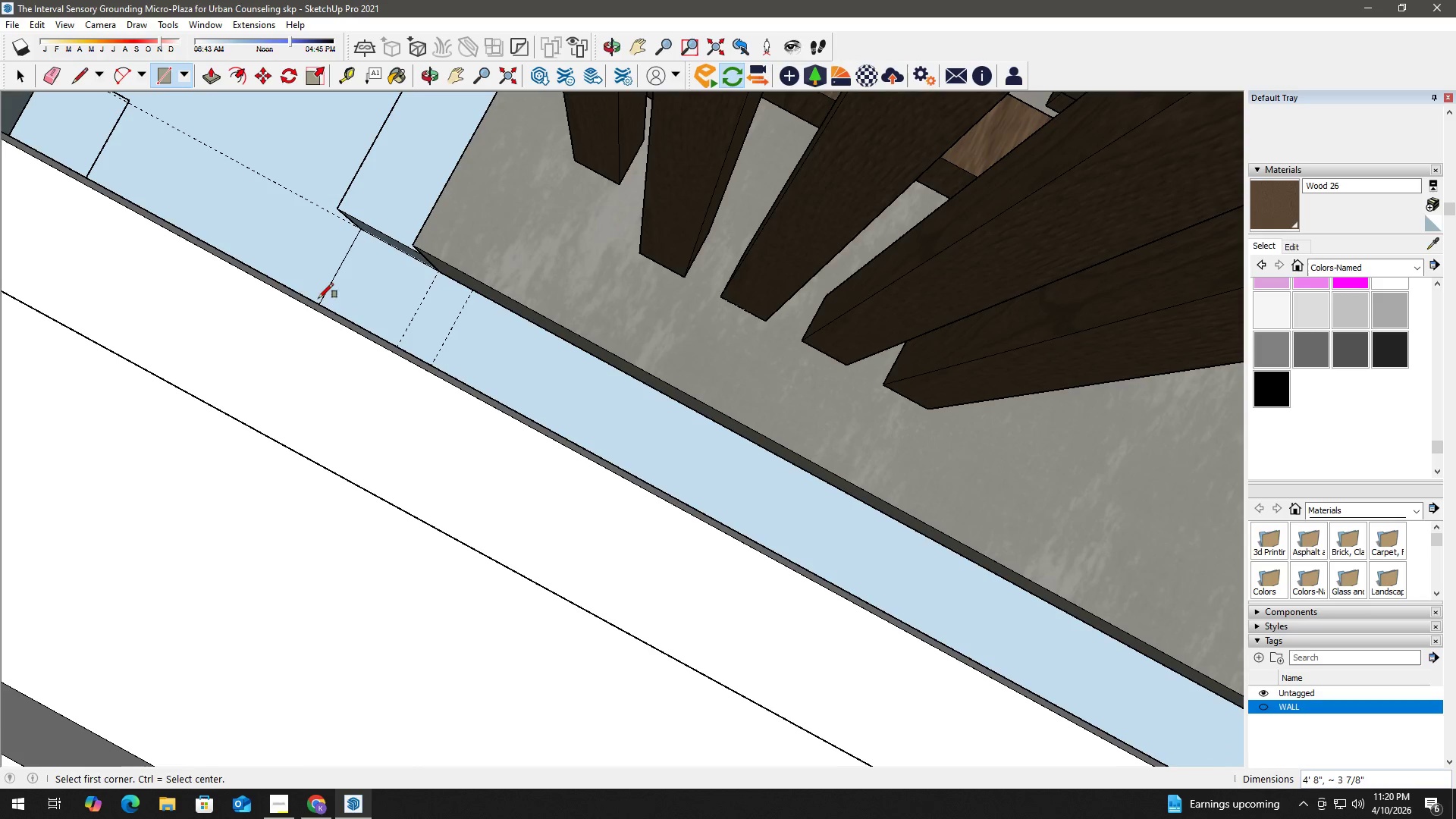 
key(Space)
 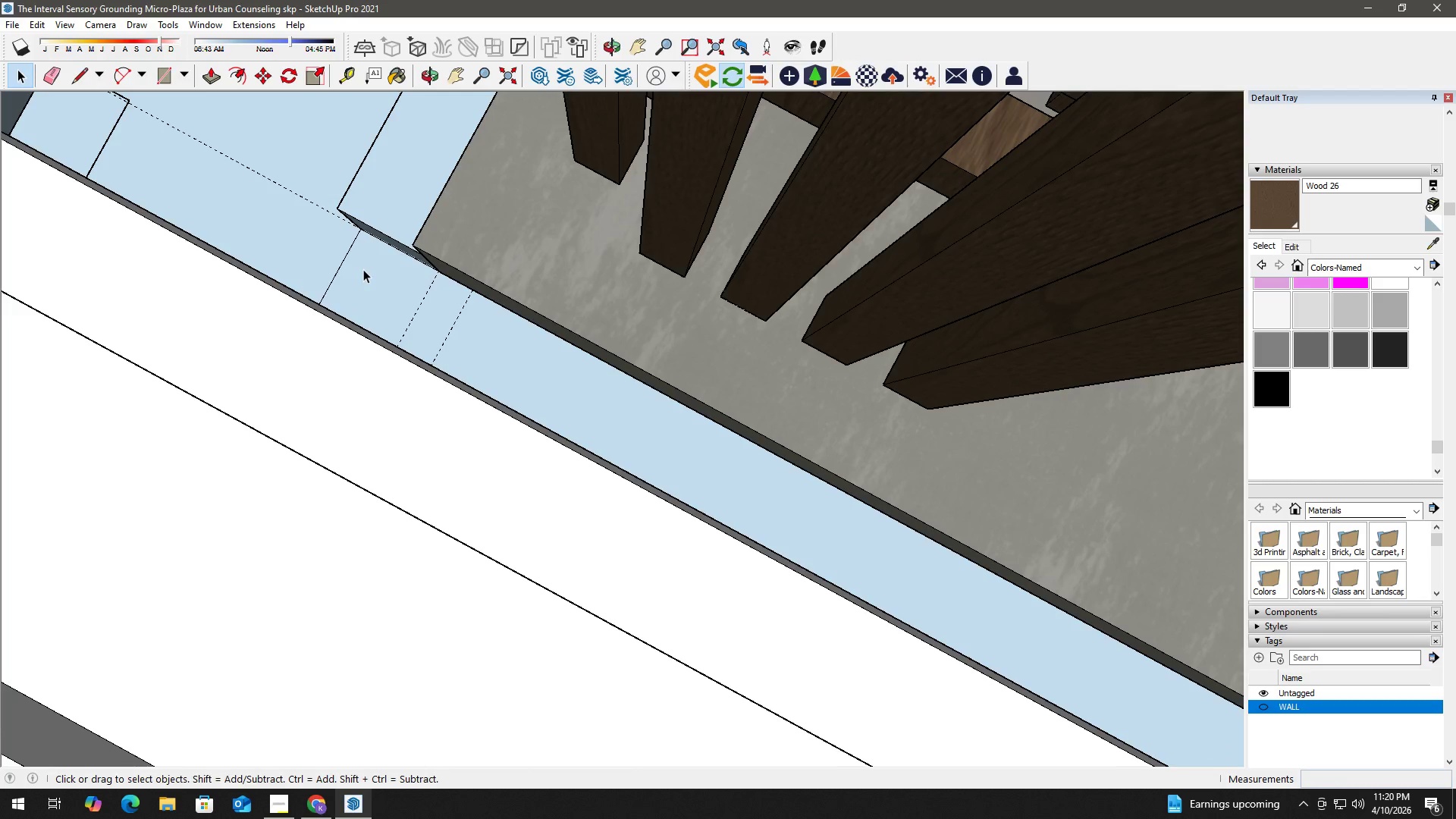 
key(P)
 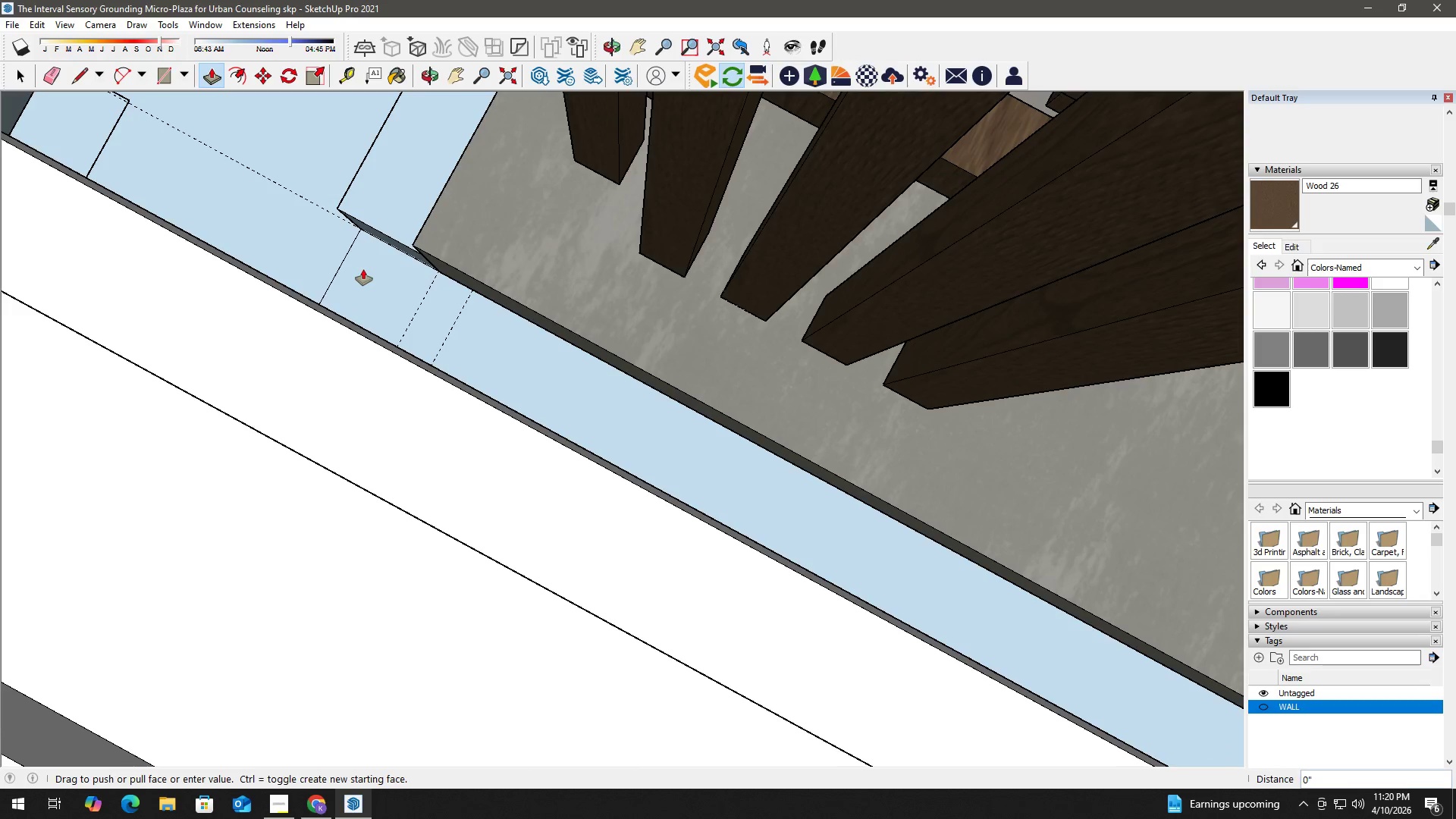 
double_click([363, 269])
 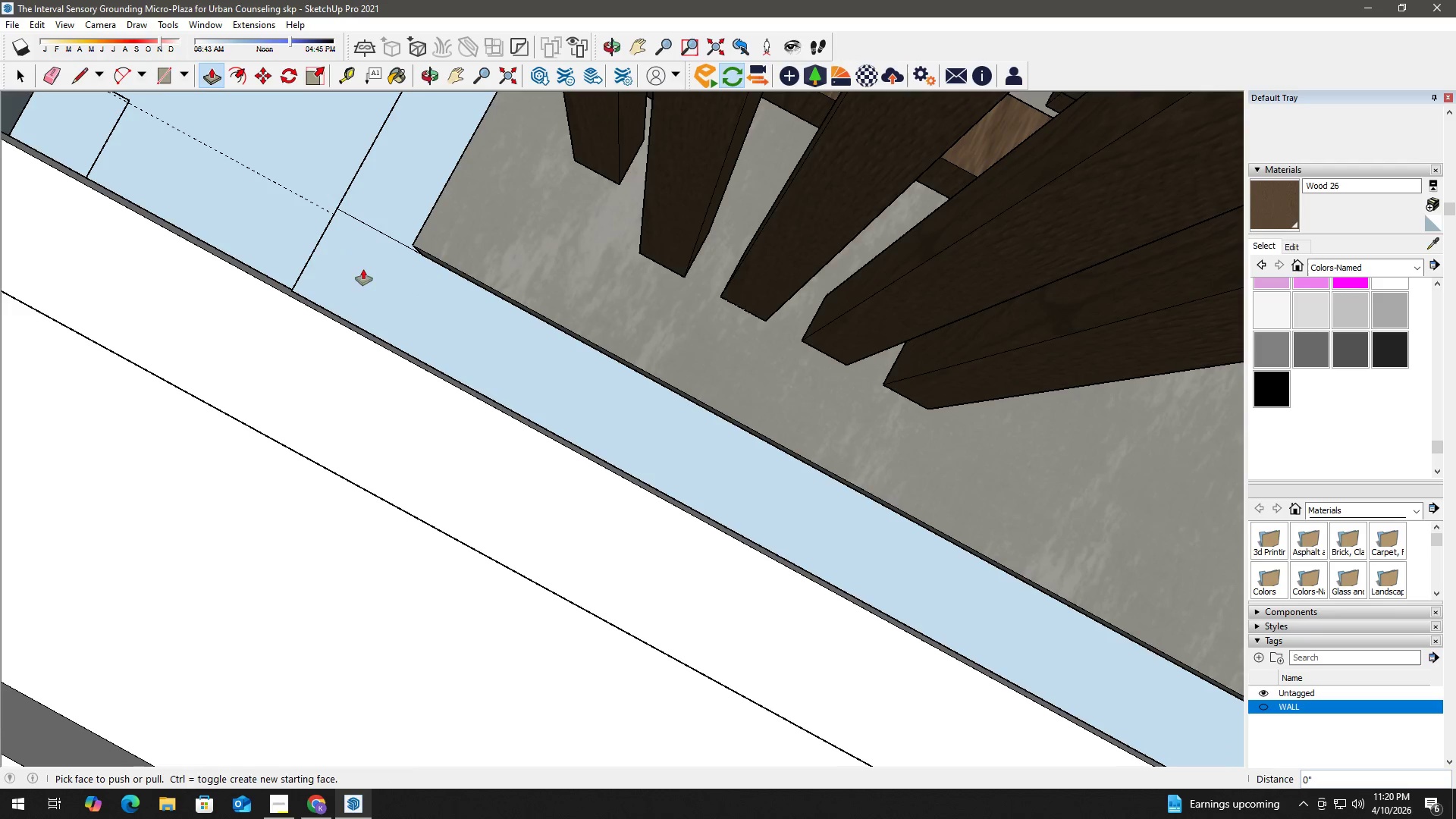 
key(Space)
 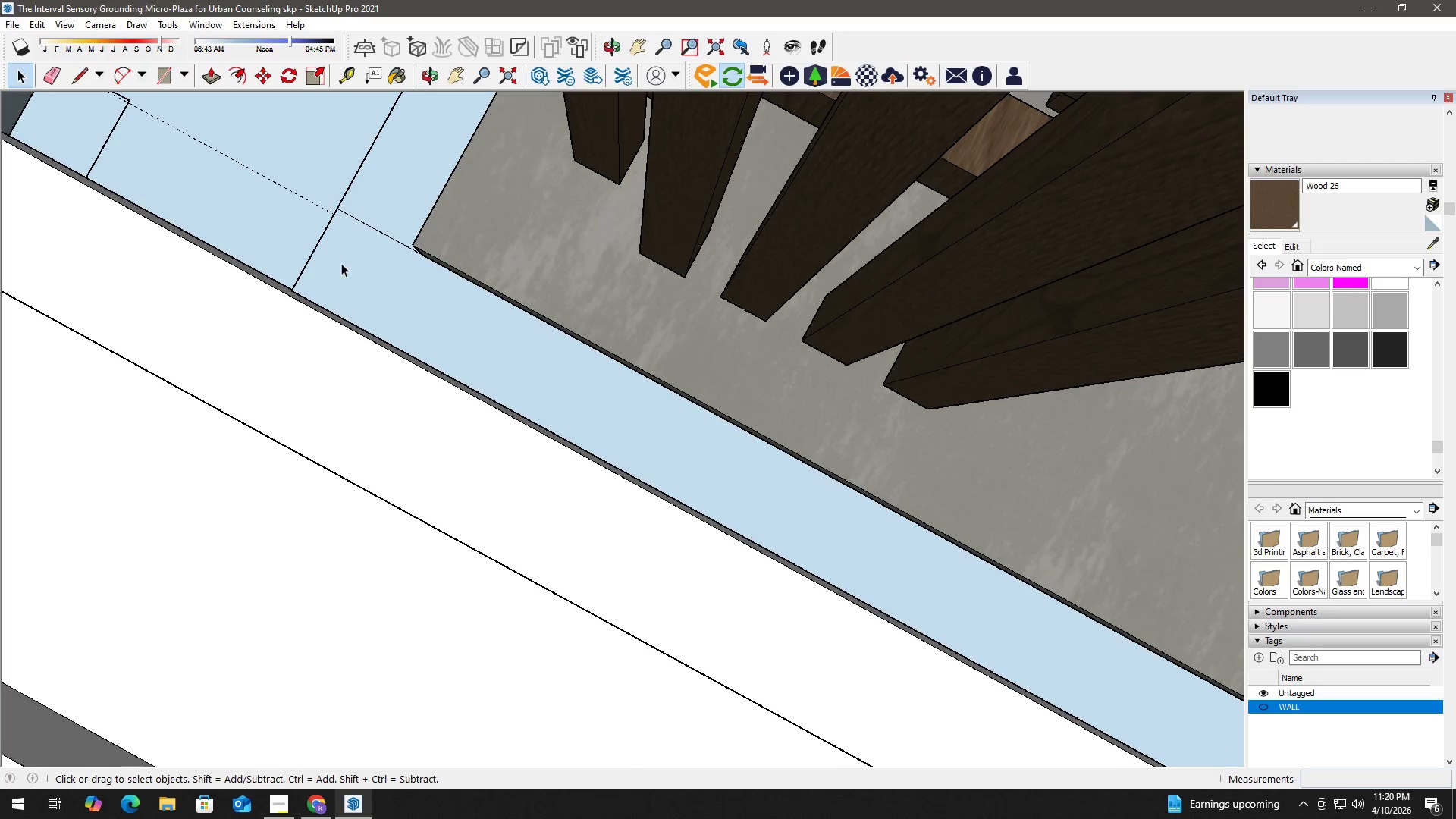 
type(hhr)
 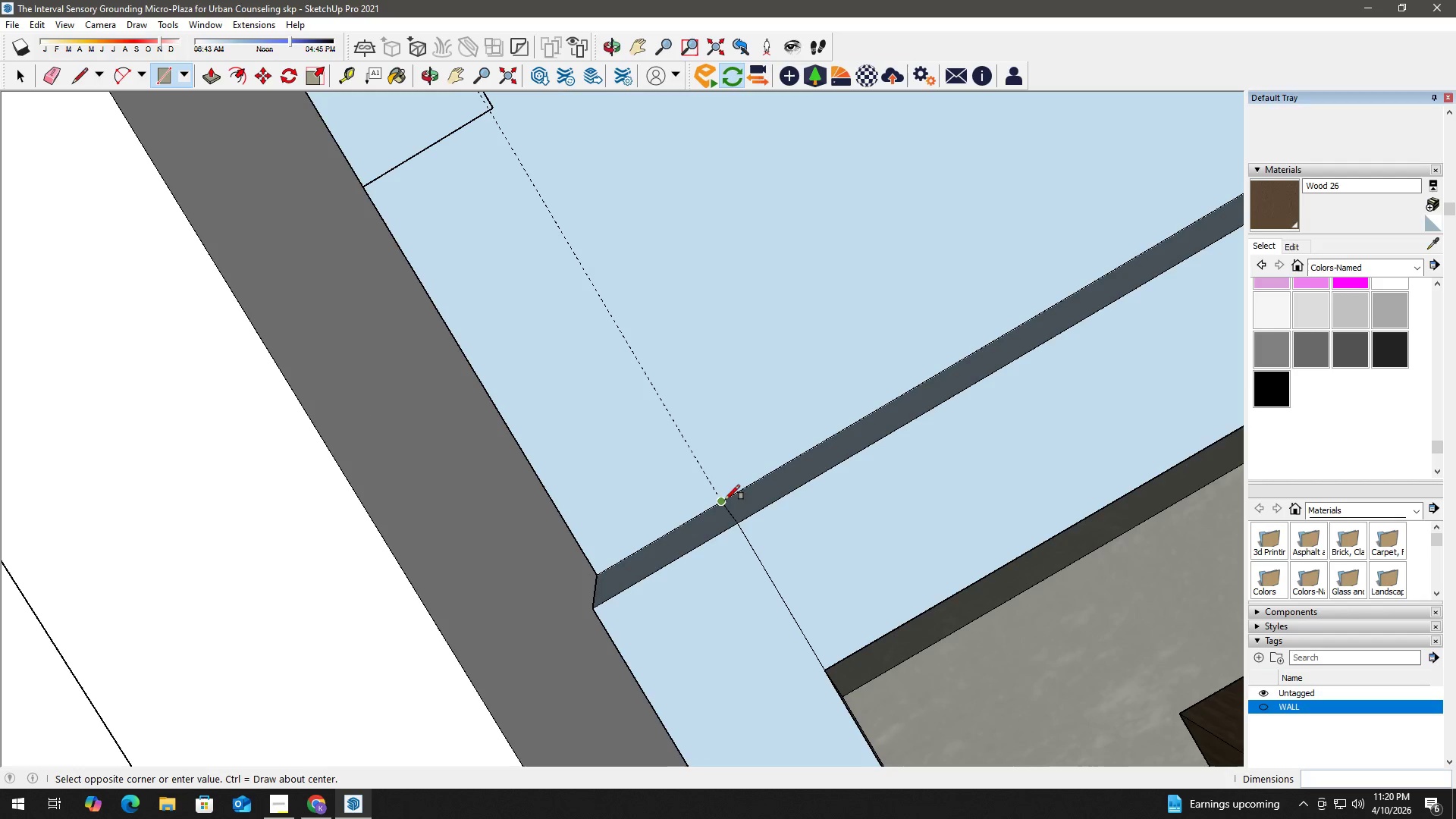 
left_click_drag(start_coordinate=[292, 254], to_coordinate=[576, 402])
 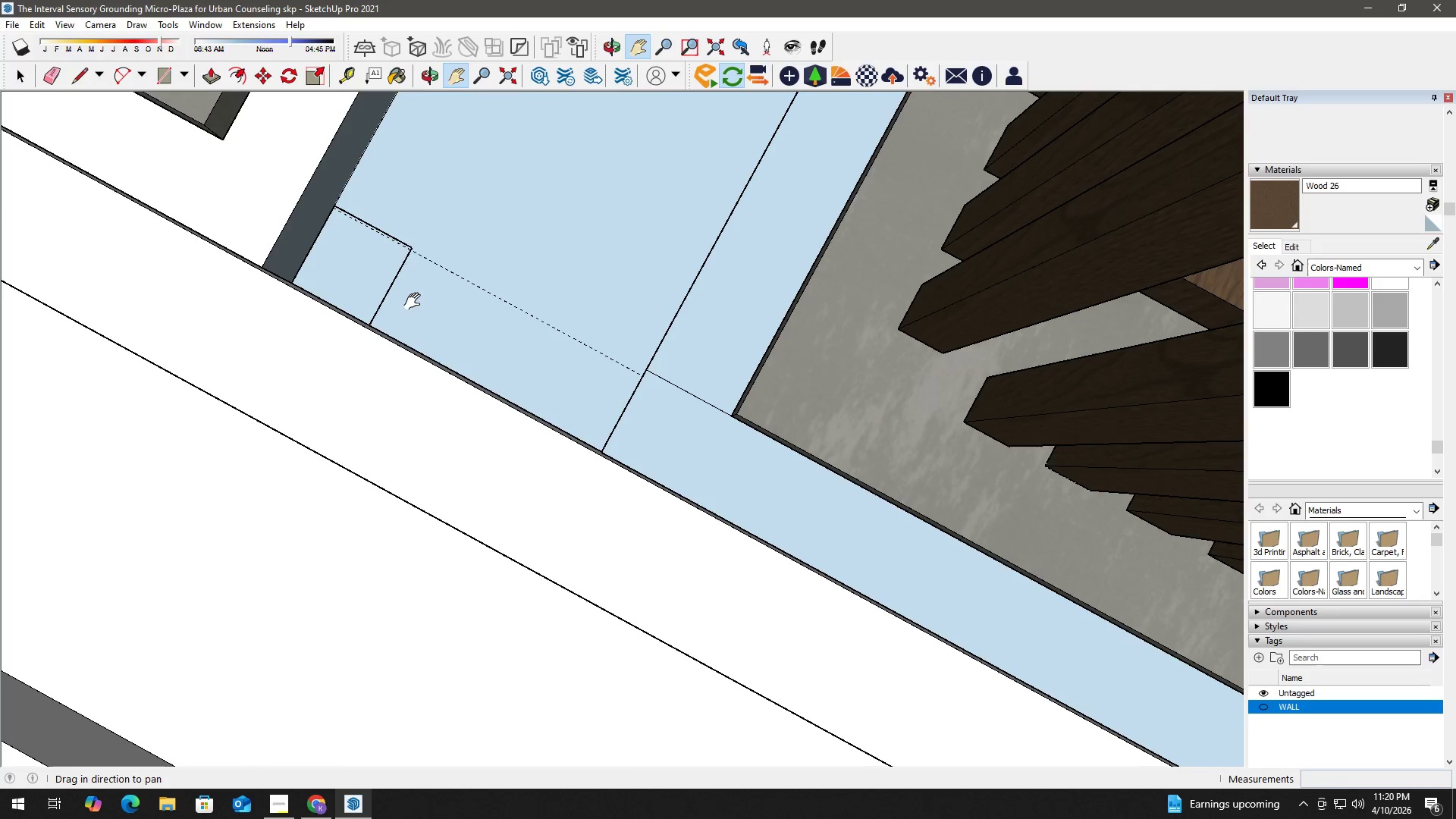 
left_click_drag(start_coordinate=[413, 300], to_coordinate=[502, 361])
 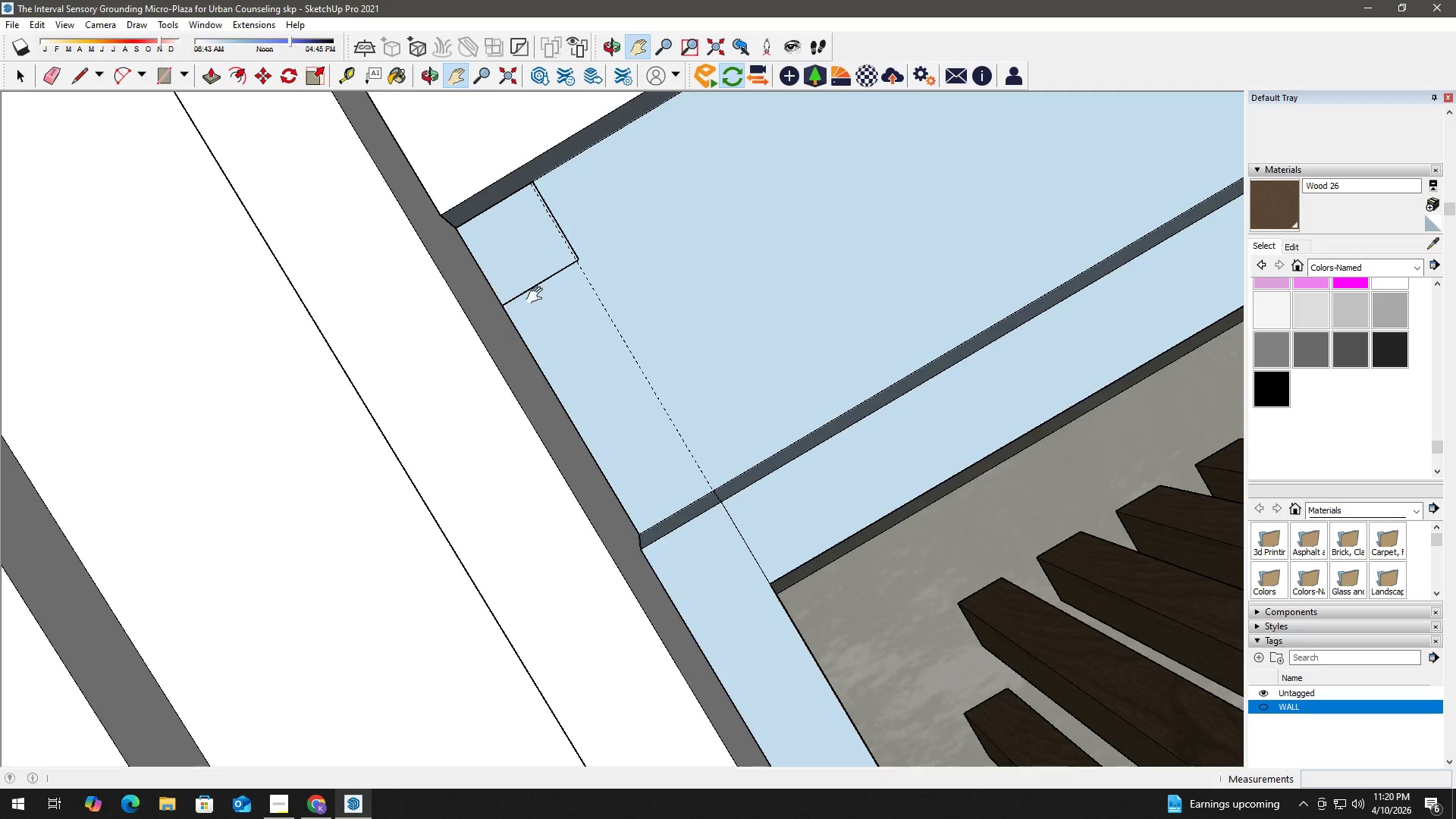 
scroll: coordinate [716, 496], scroll_direction: up, amount: 5.0
 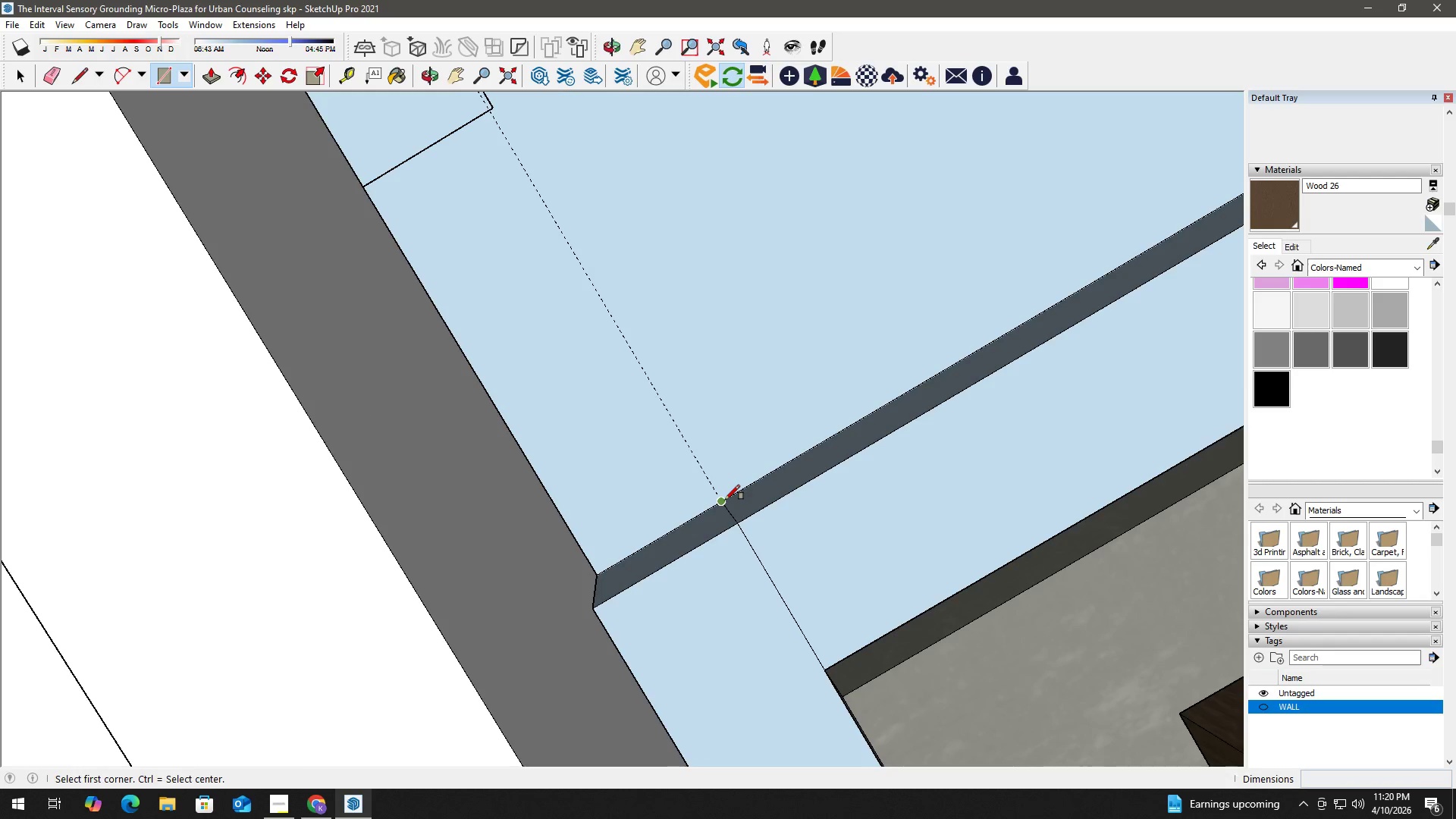 
left_click_drag(start_coordinate=[725, 500], to_coordinate=[723, 496])
 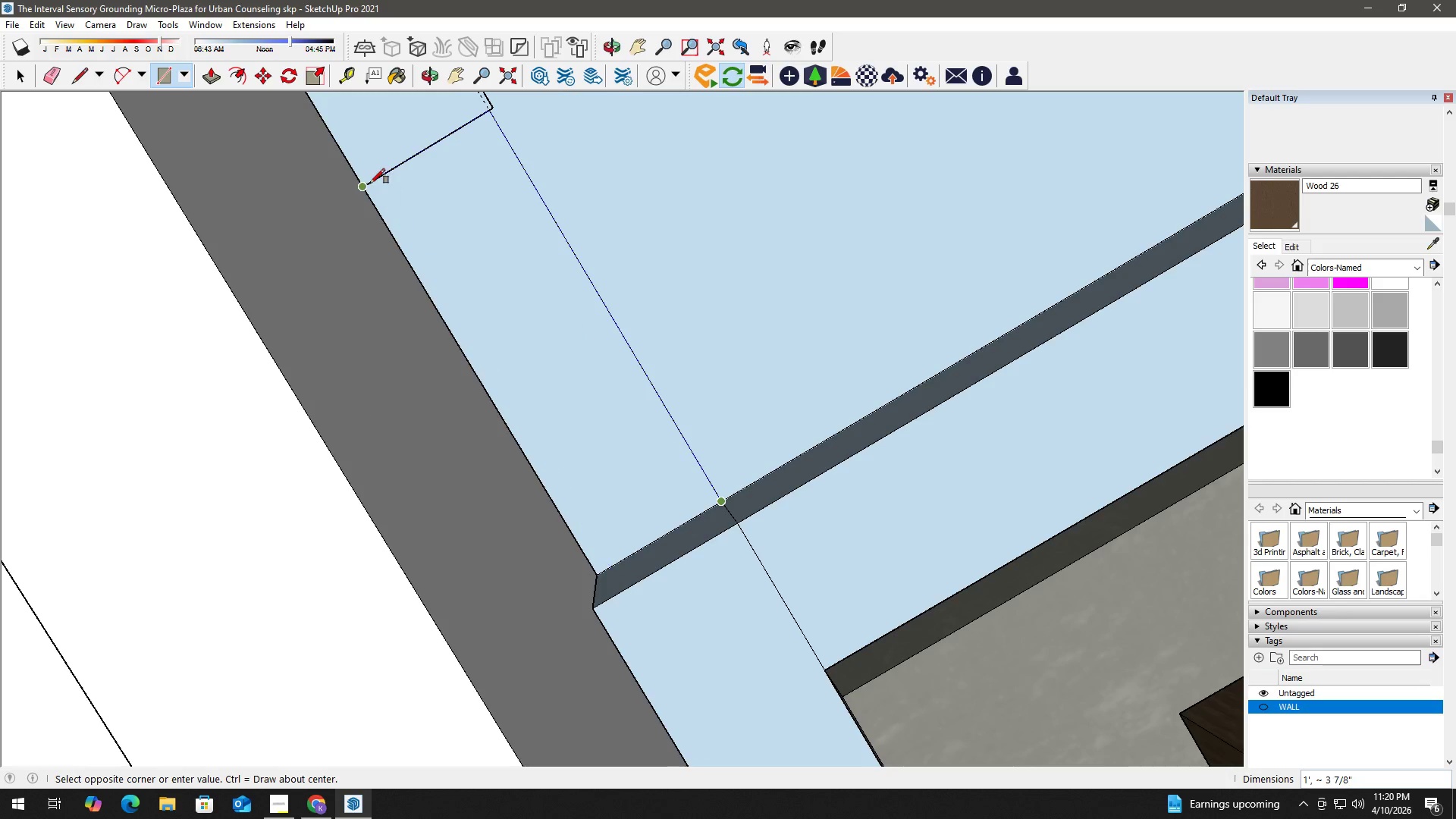 
left_click([367, 185])
 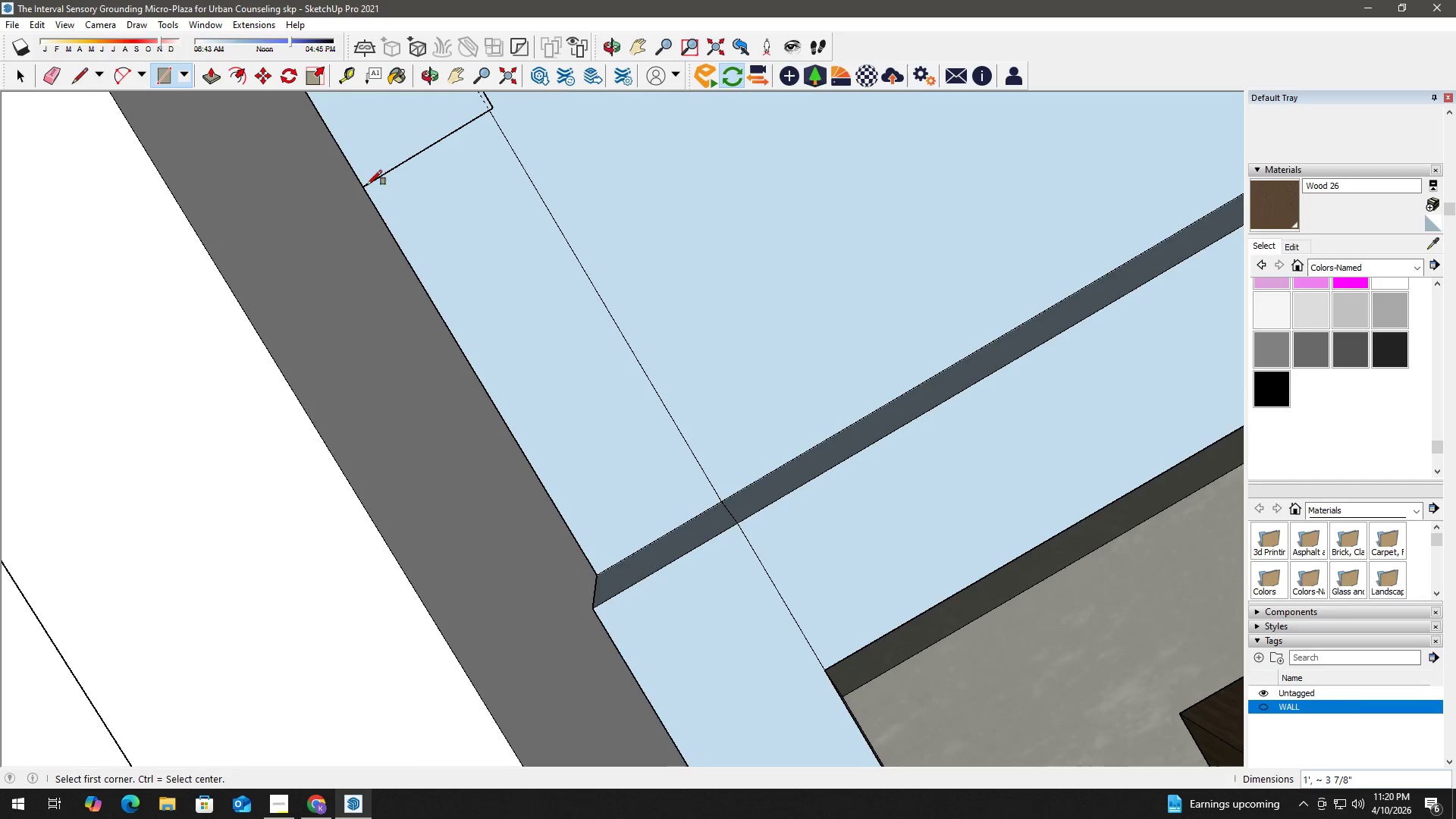 
key(Space)
 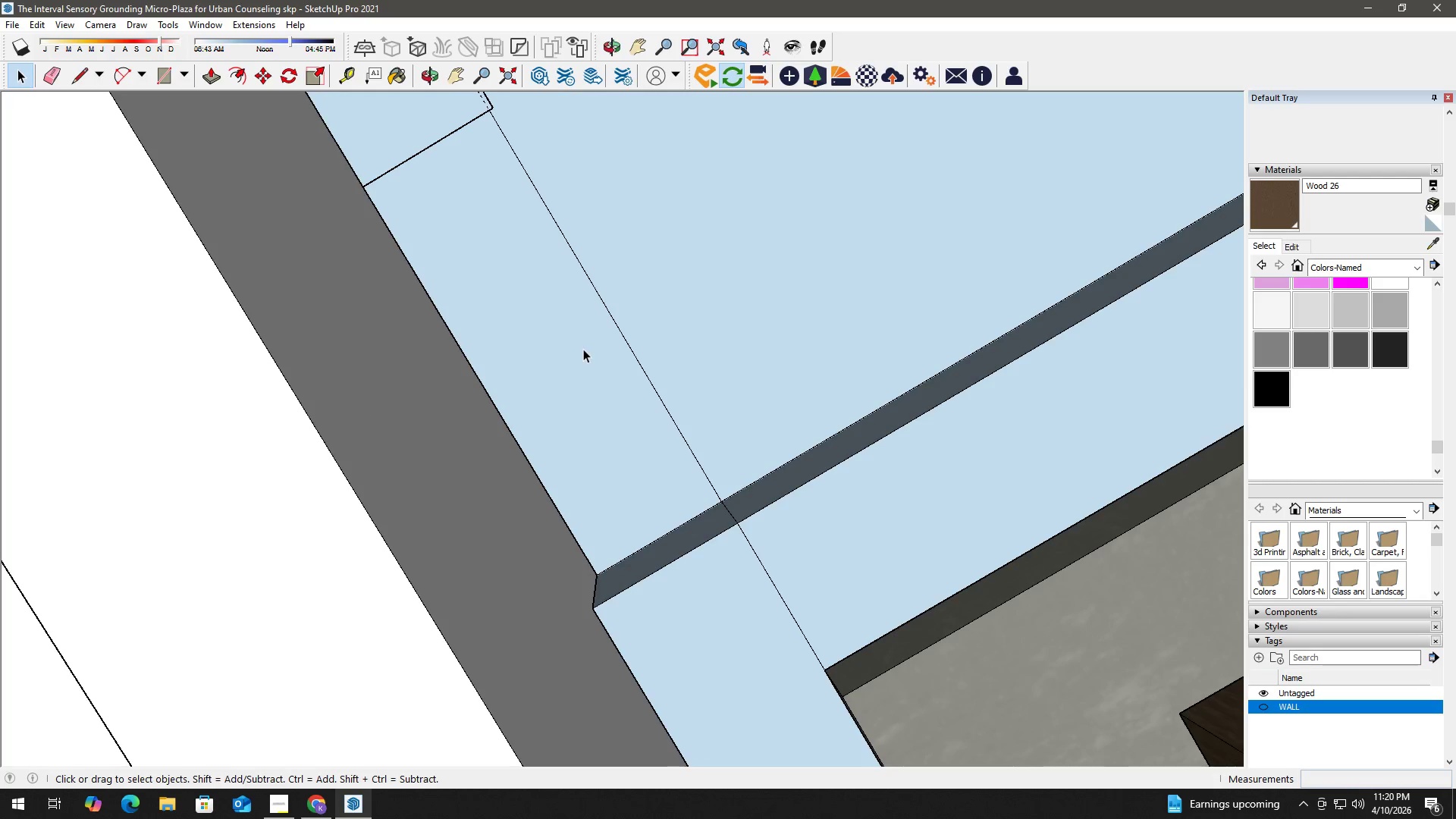 
key(P)
 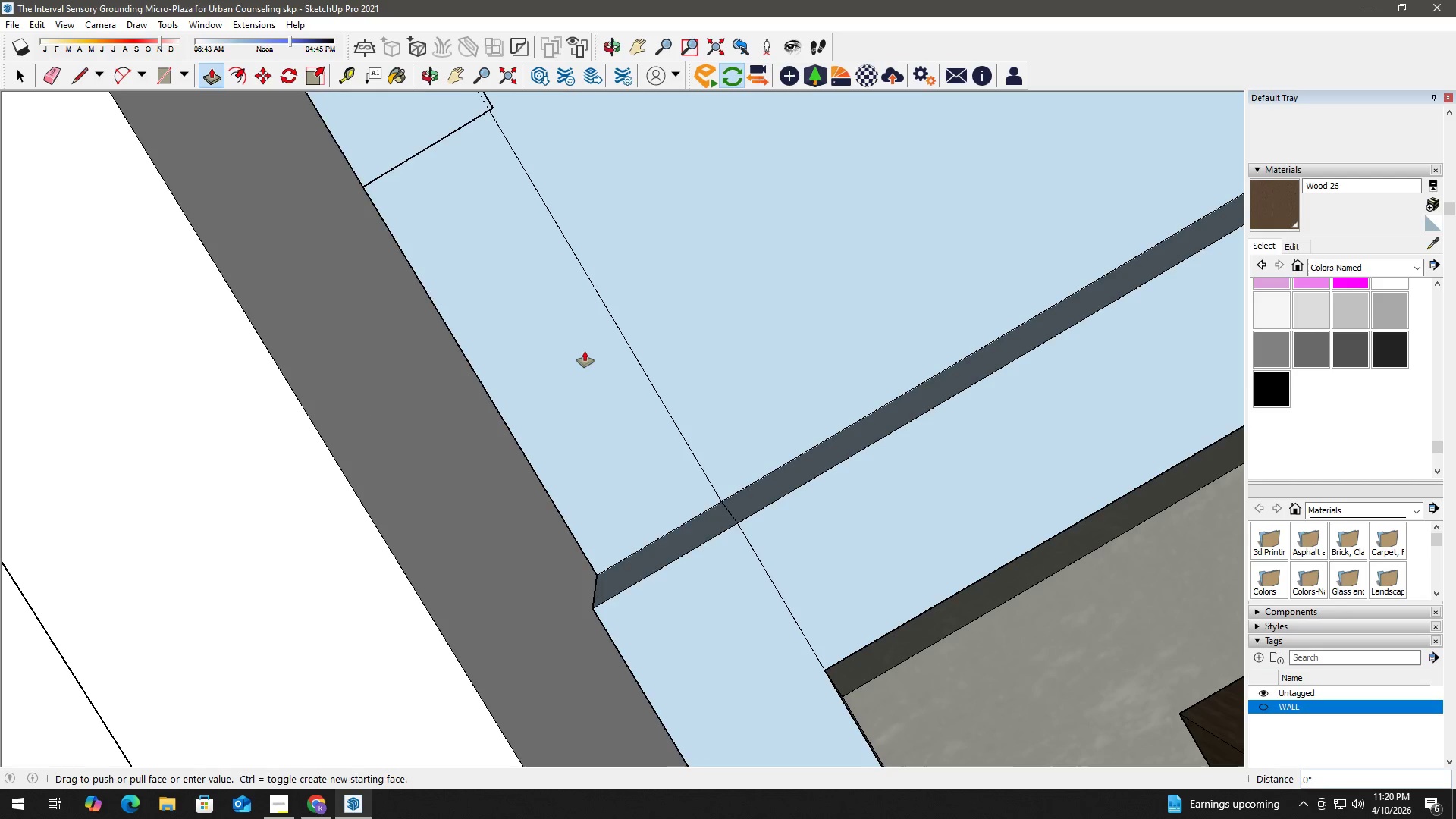 
double_click([585, 351])
 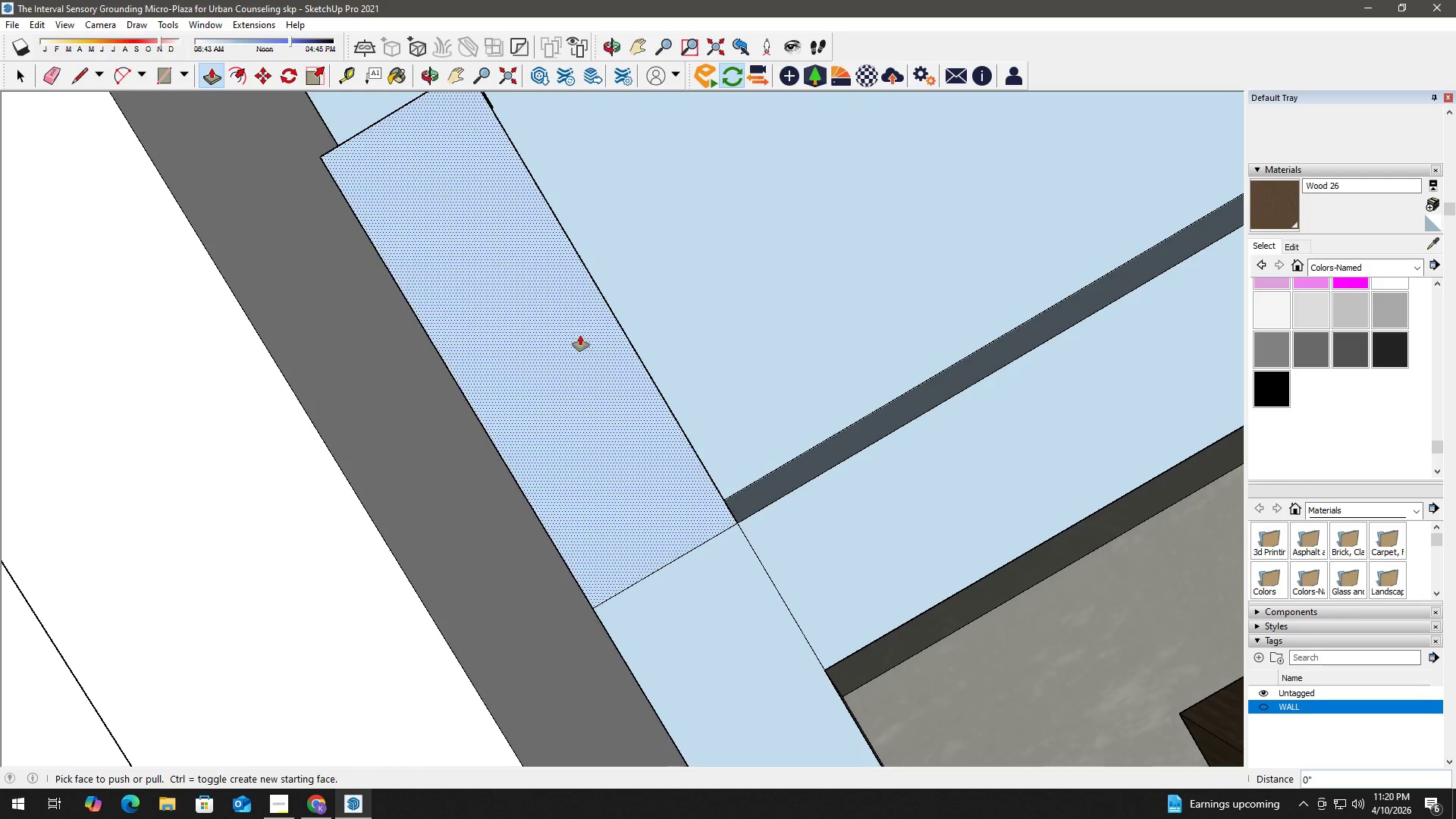 
key(Space)
 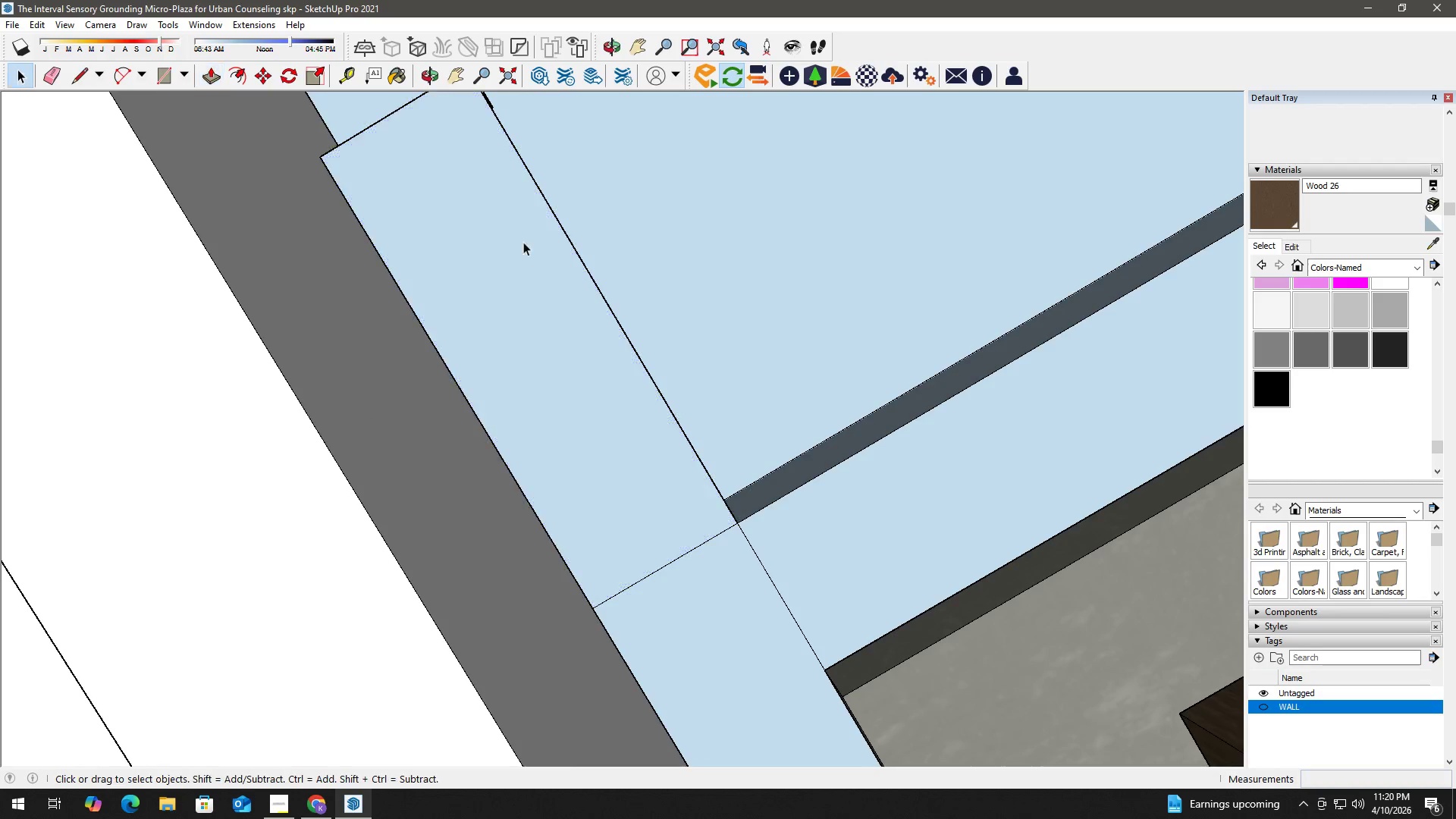 
key(H)
 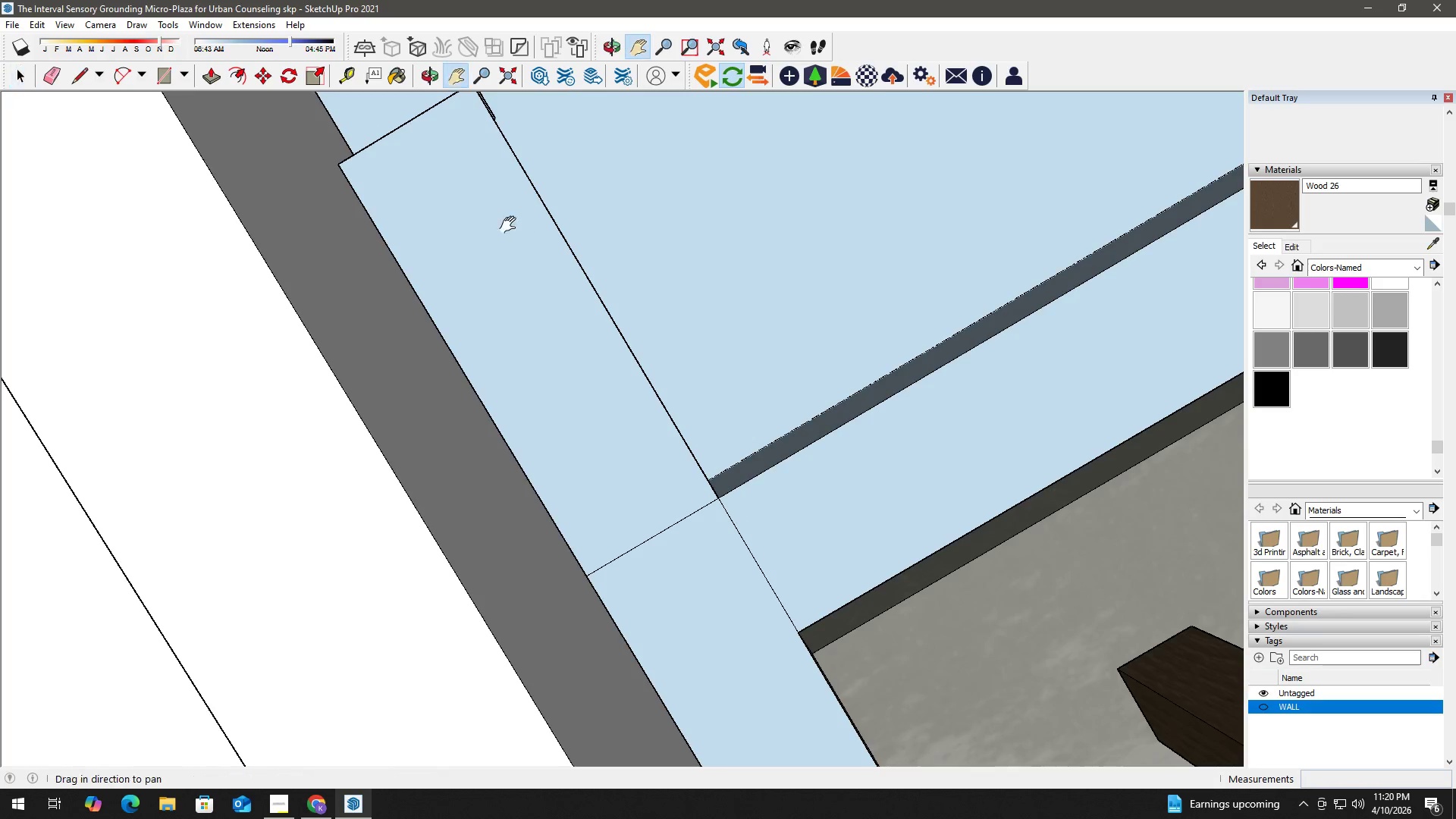 
left_click_drag(start_coordinate=[511, 225], to_coordinate=[742, 409])
 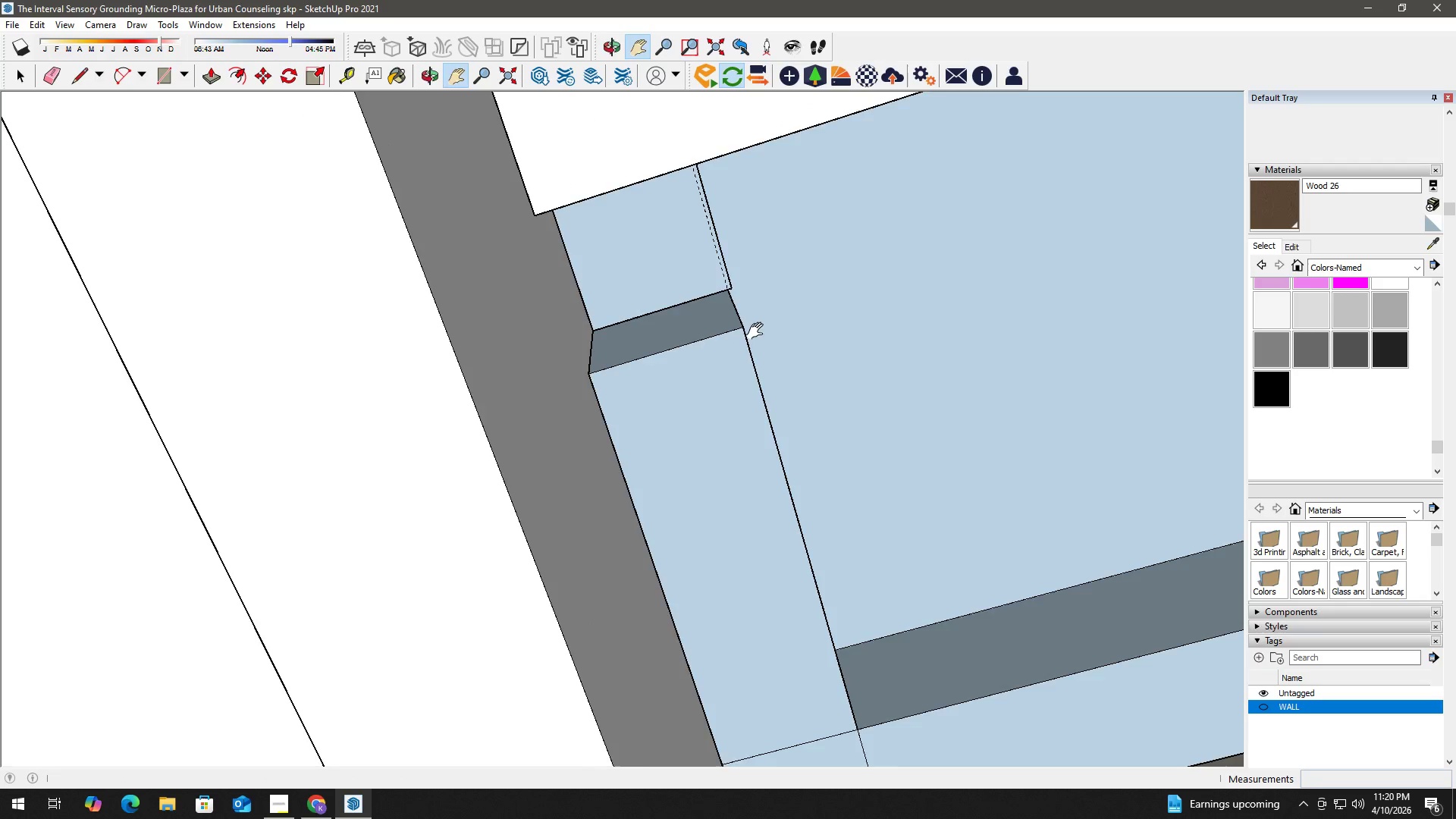 
scroll: coordinate [522, 240], scroll_direction: down, amount: 1.0
 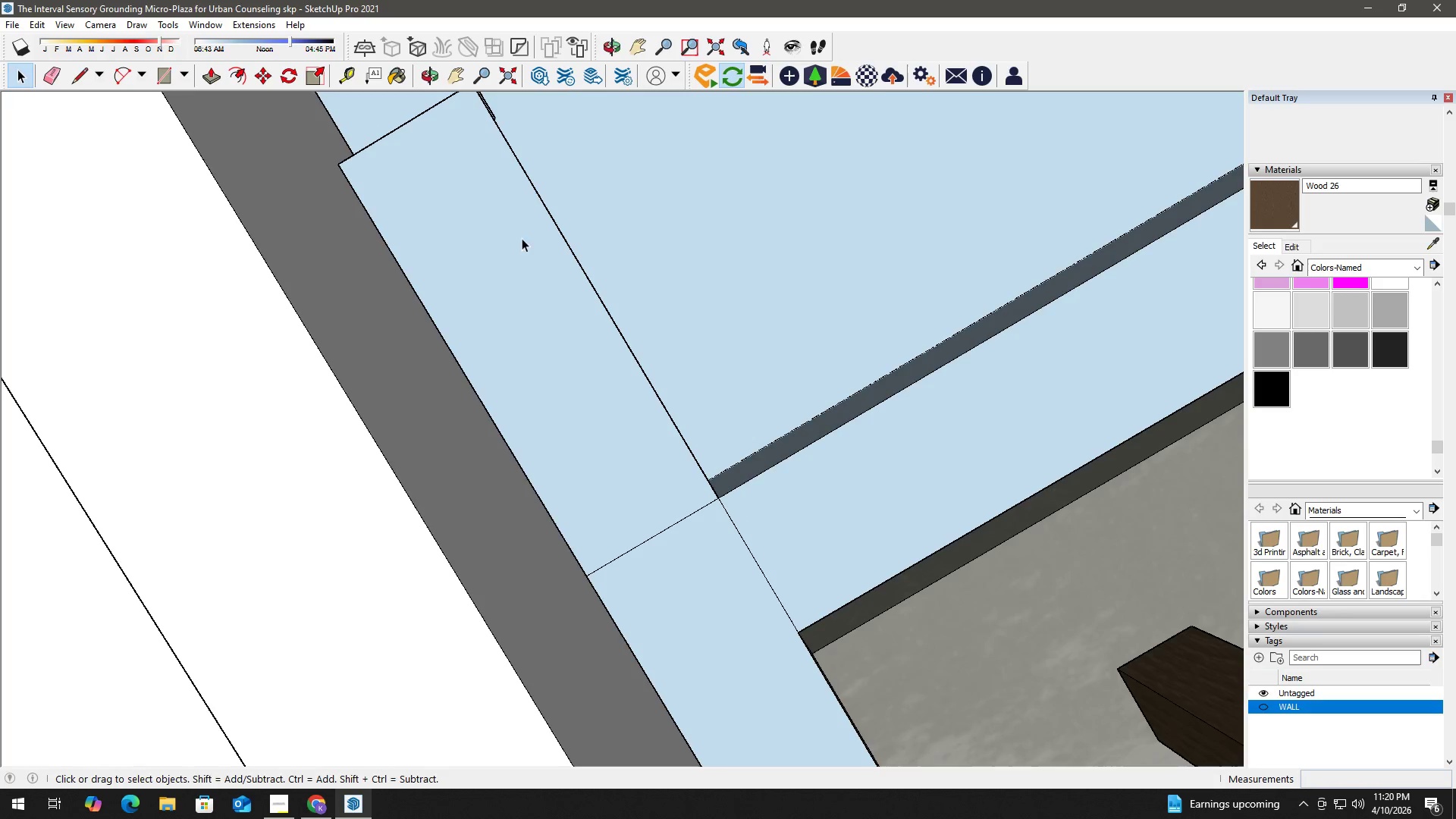 
key(H)
 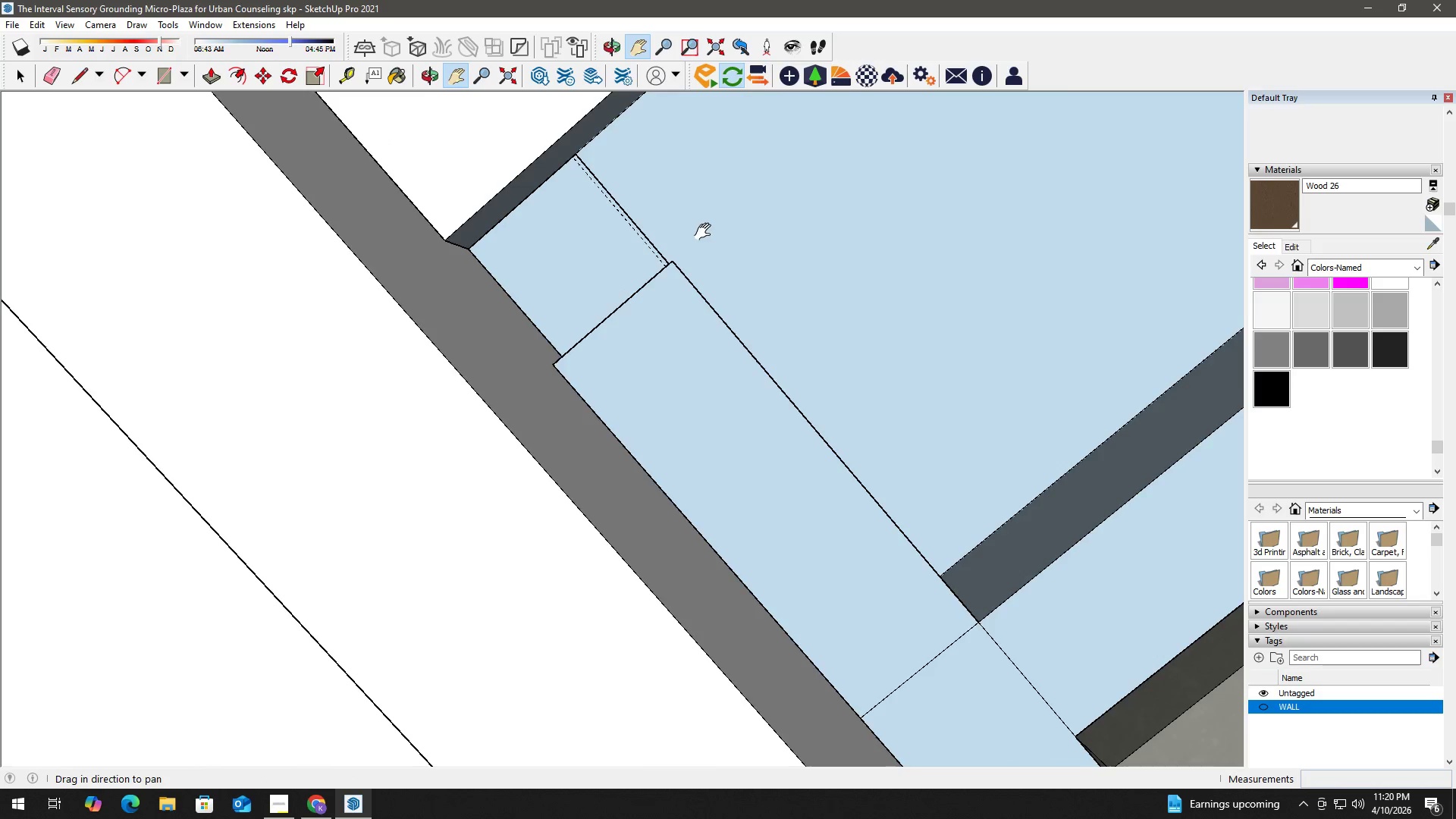 
left_click_drag(start_coordinate=[707, 235], to_coordinate=[681, 388])
 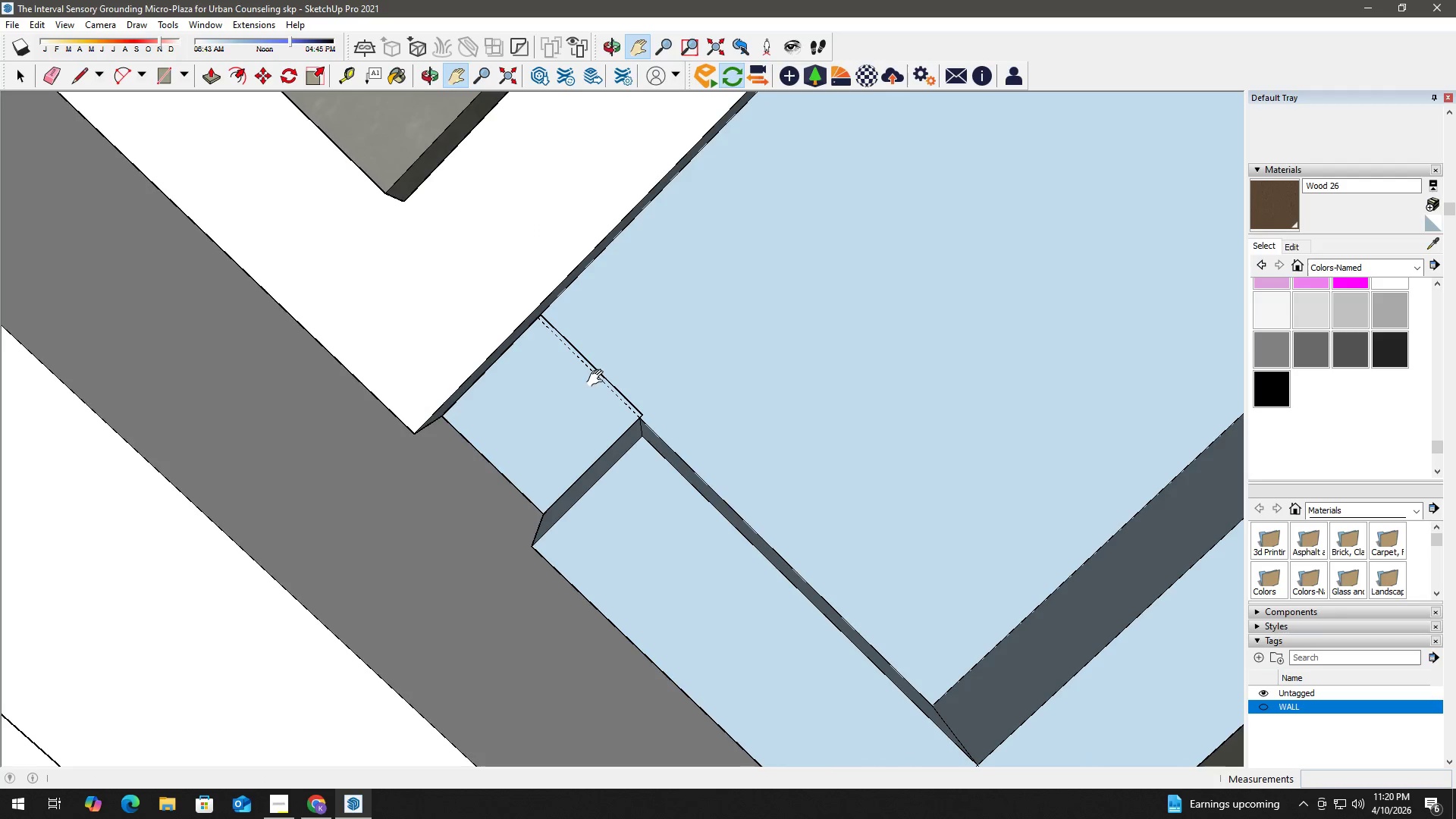 
scroll: coordinate [589, 401], scroll_direction: up, amount: 1.0
 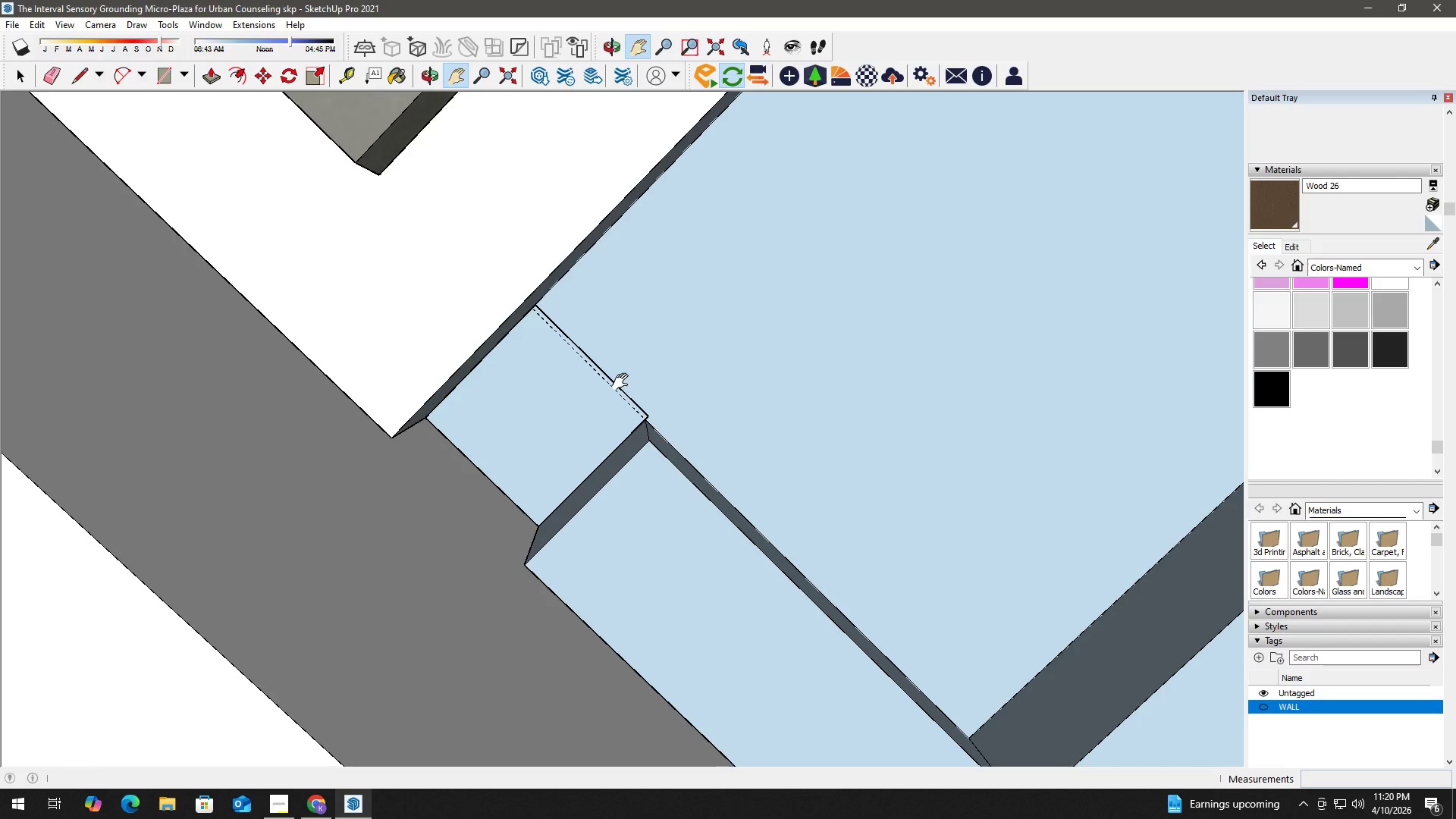 
type(te t)
 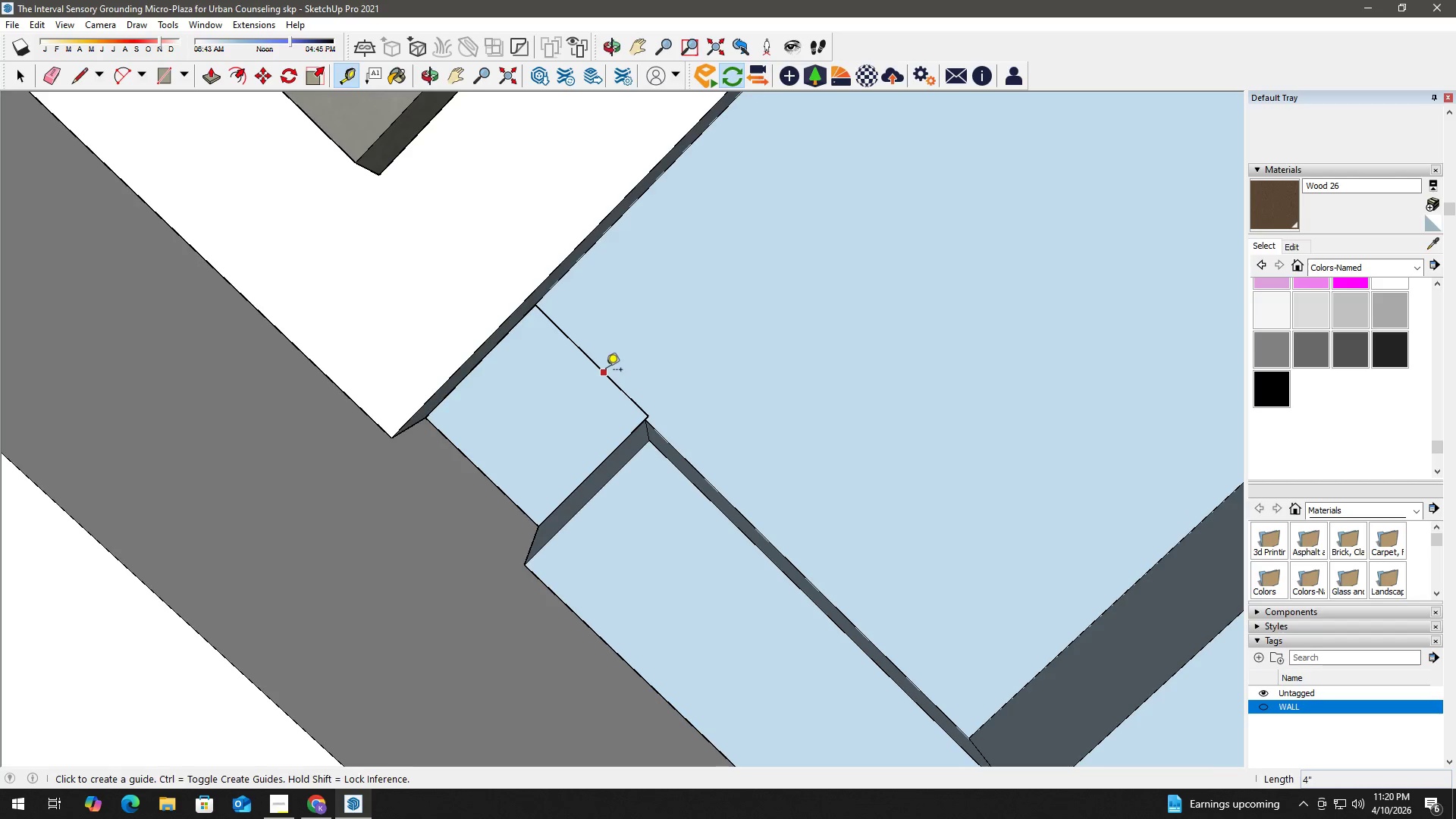 
left_click_drag(start_coordinate=[606, 371], to_coordinate=[610, 370])
 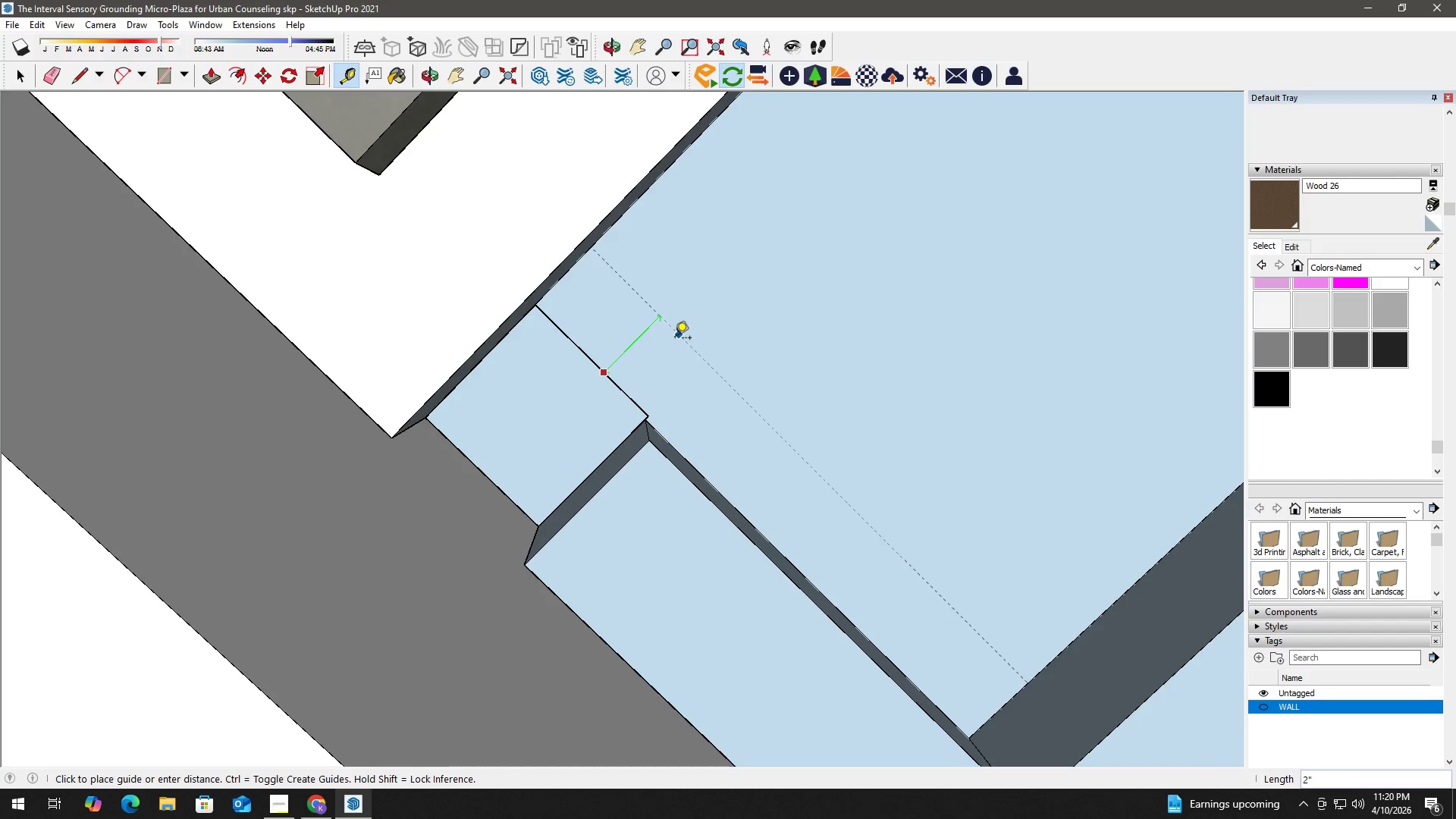 
key(Numpad4)
 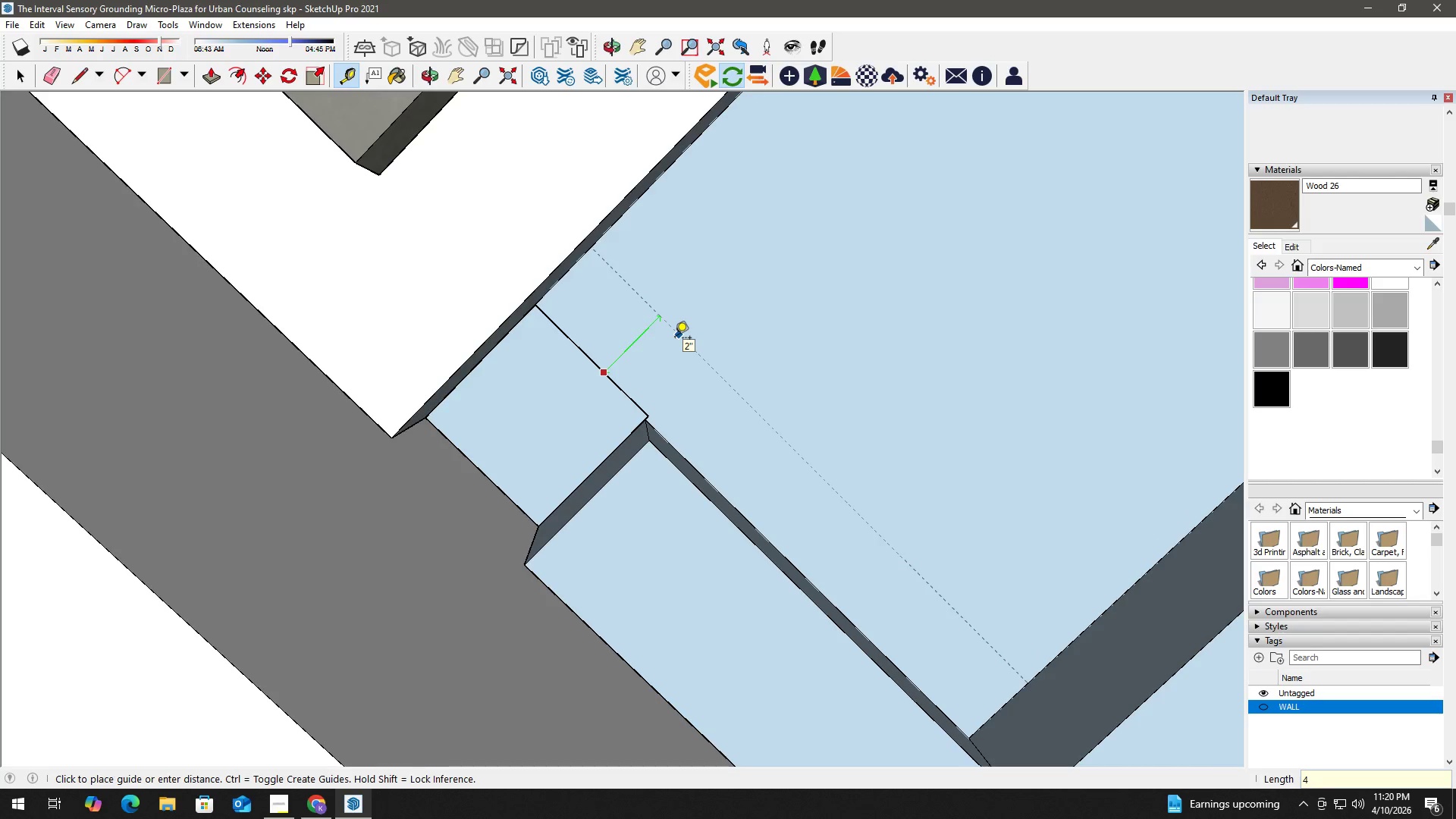 
key(Shift+Quote)
 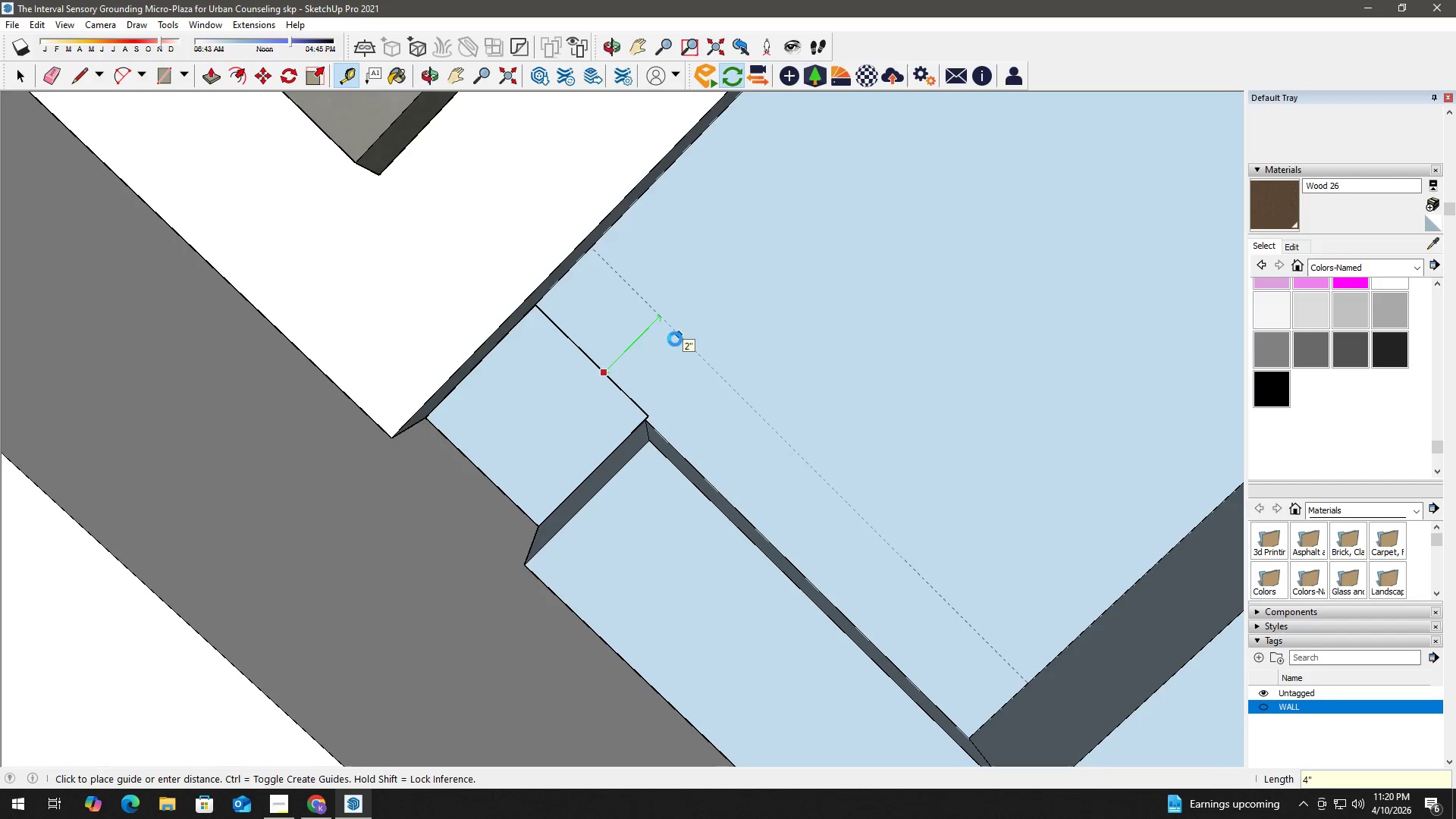 
key(Enter)
 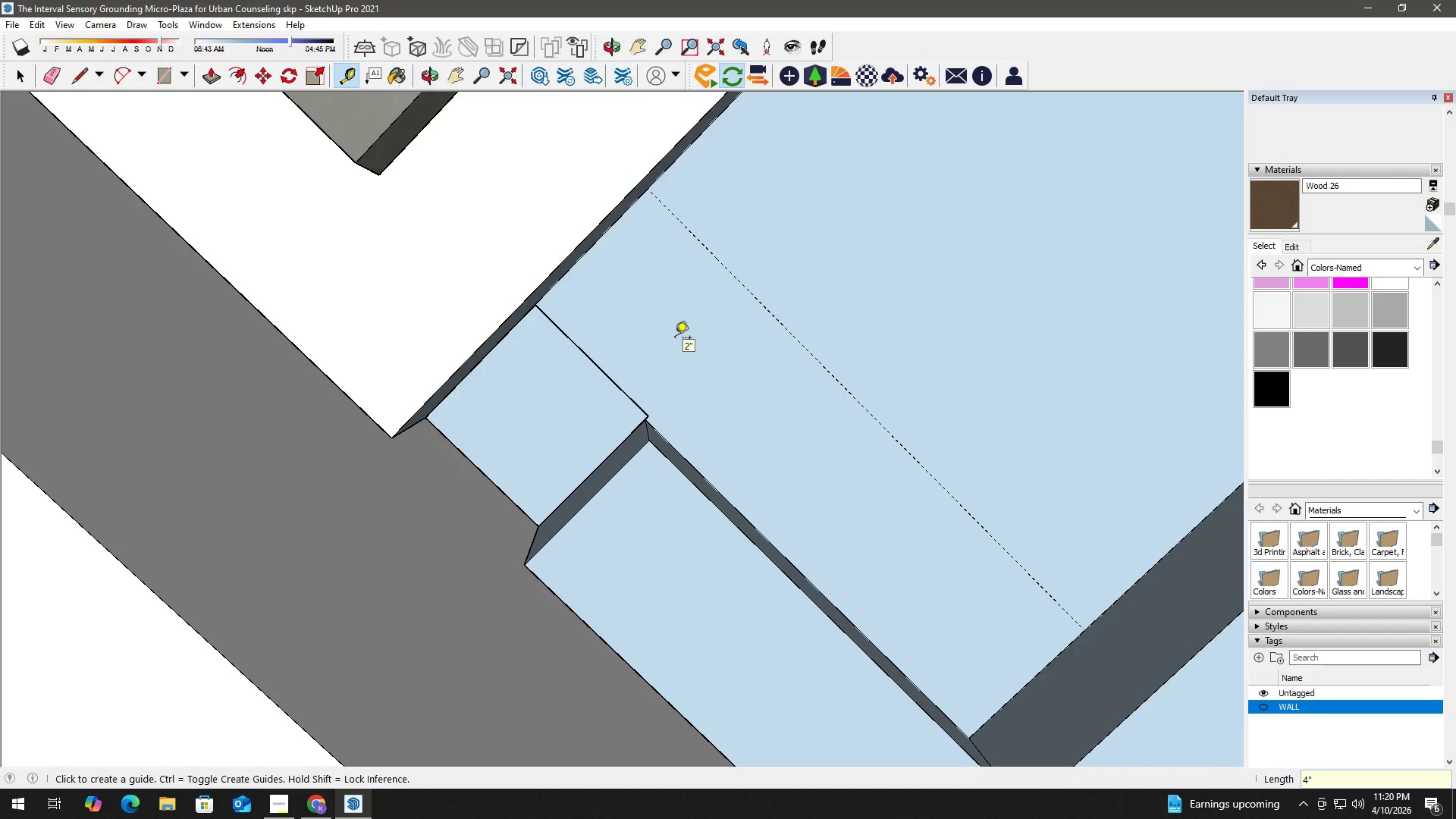 
key(Space)
 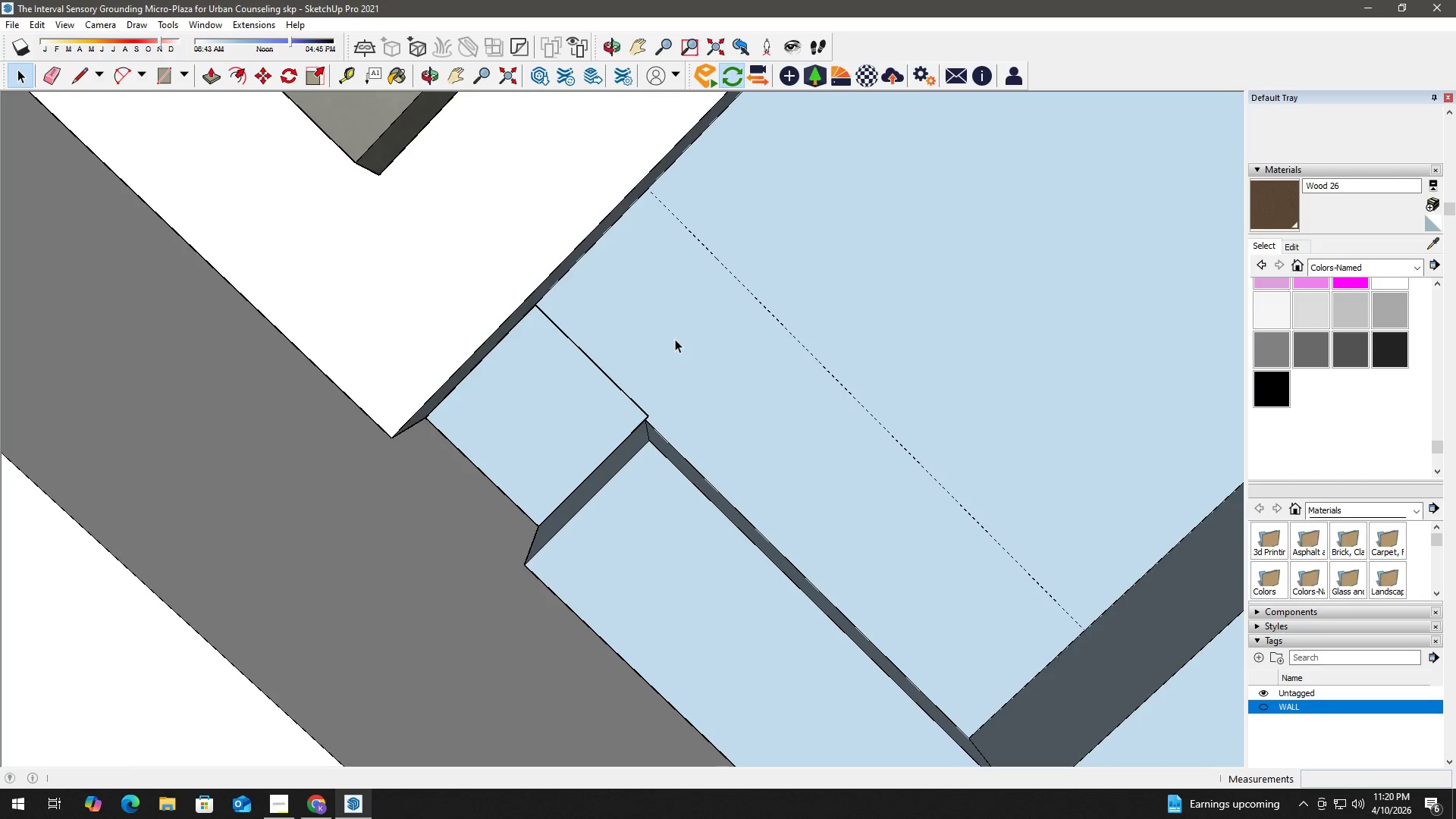 
key(E)
 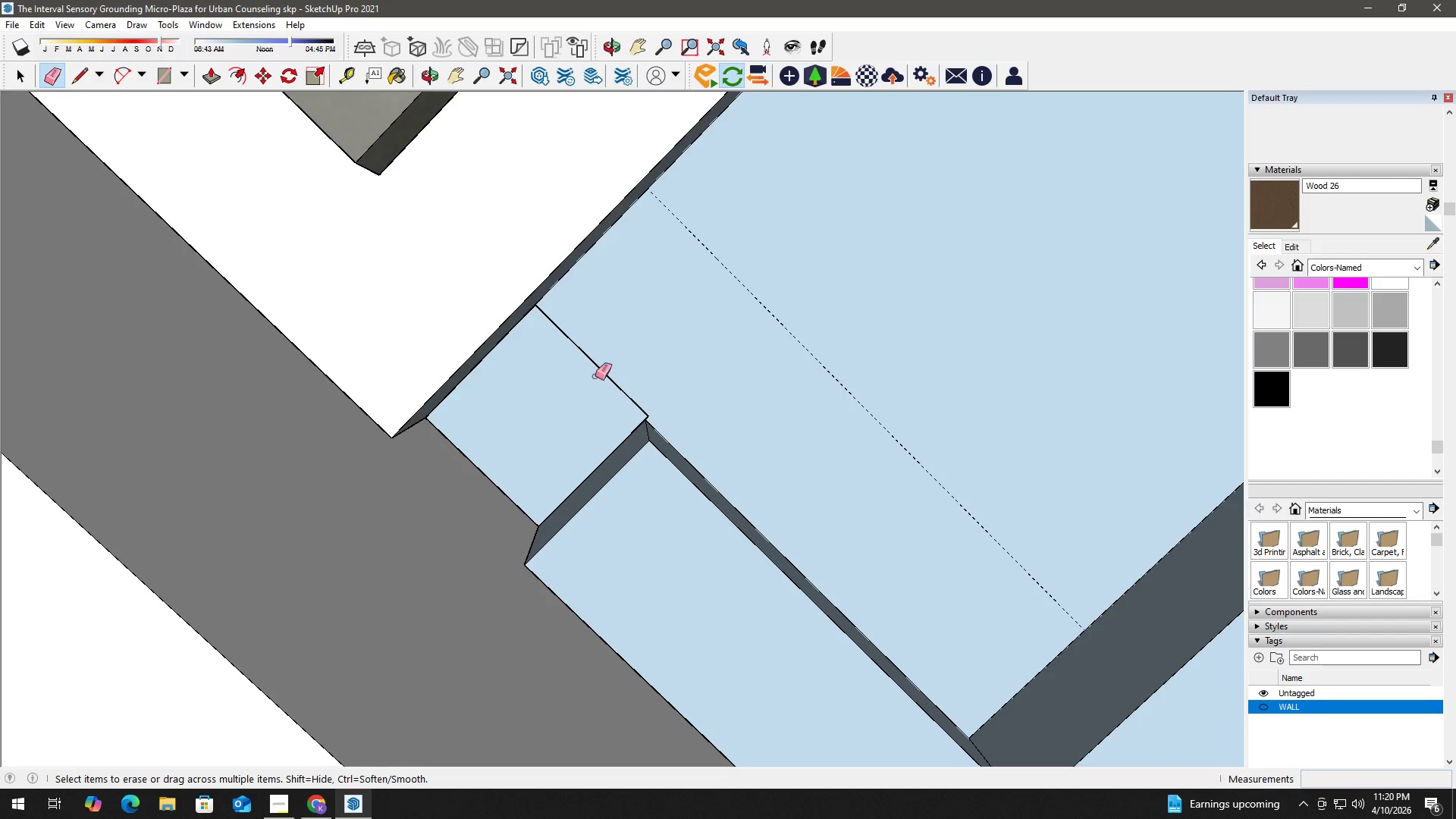 
left_click_drag(start_coordinate=[571, 384], to_coordinate=[597, 377])
 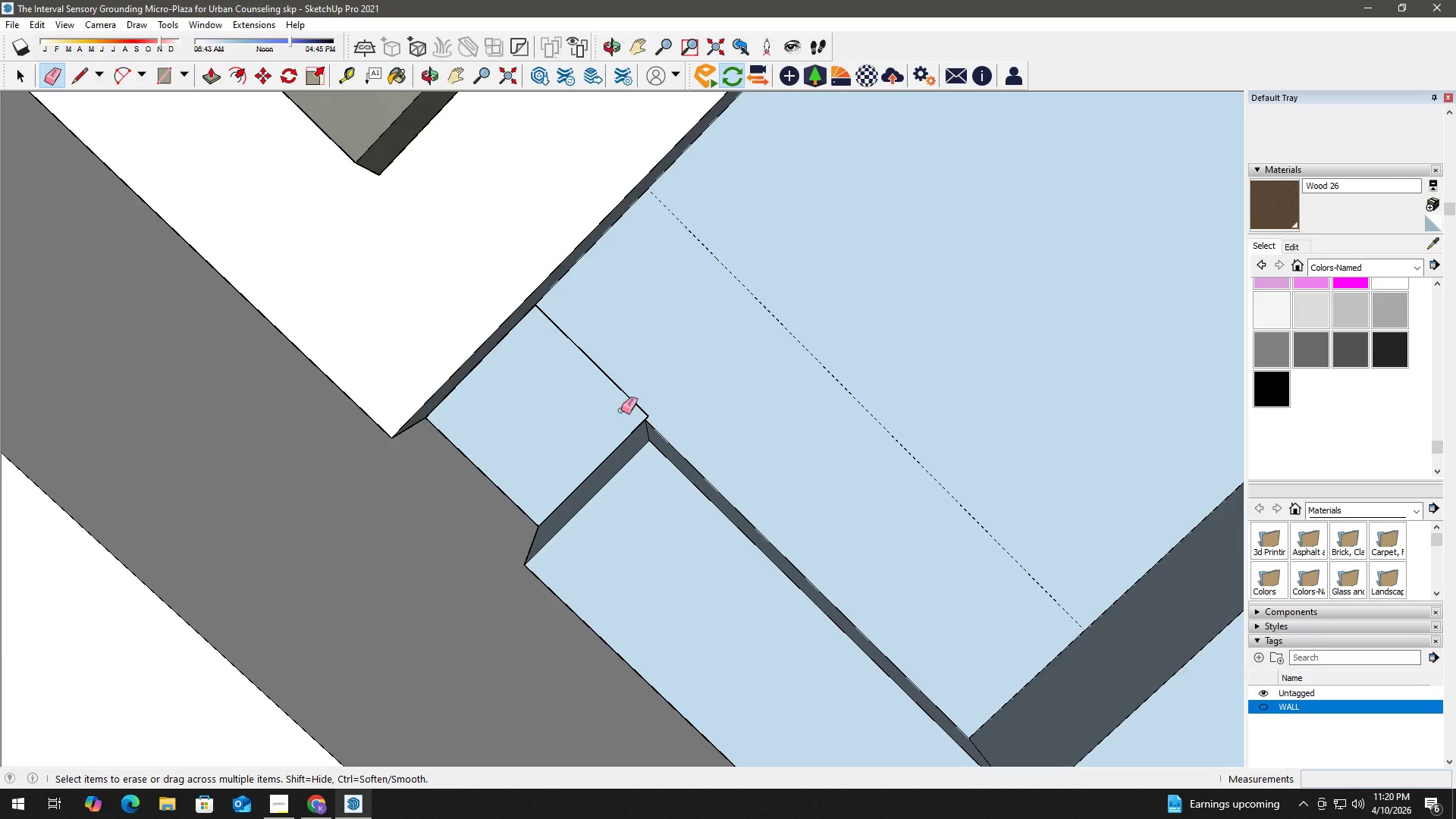 
left_click_drag(start_coordinate=[637, 403], to_coordinate=[645, 398])
 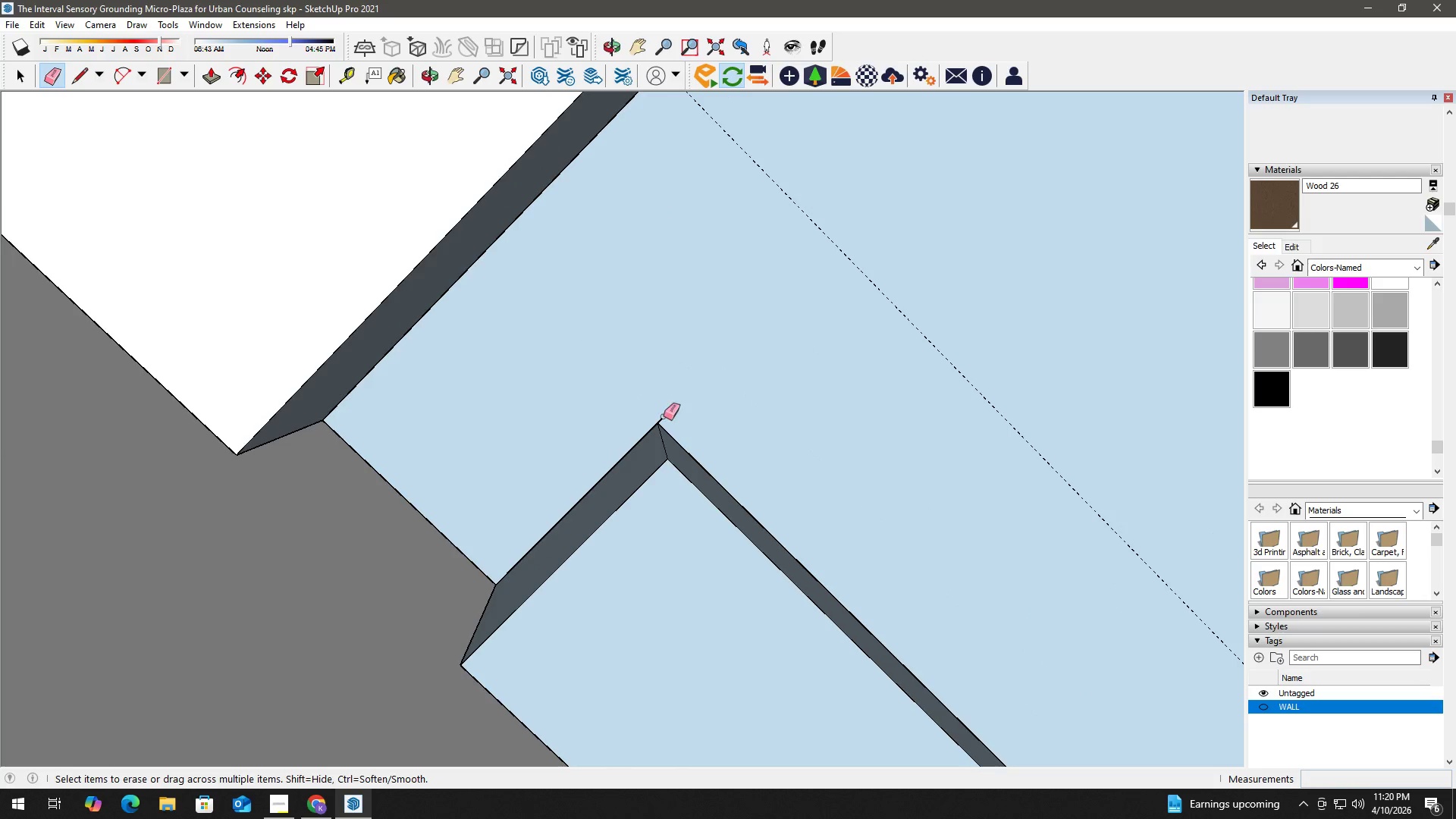 
scroll: coordinate [622, 413], scroll_direction: up, amount: 4.0
 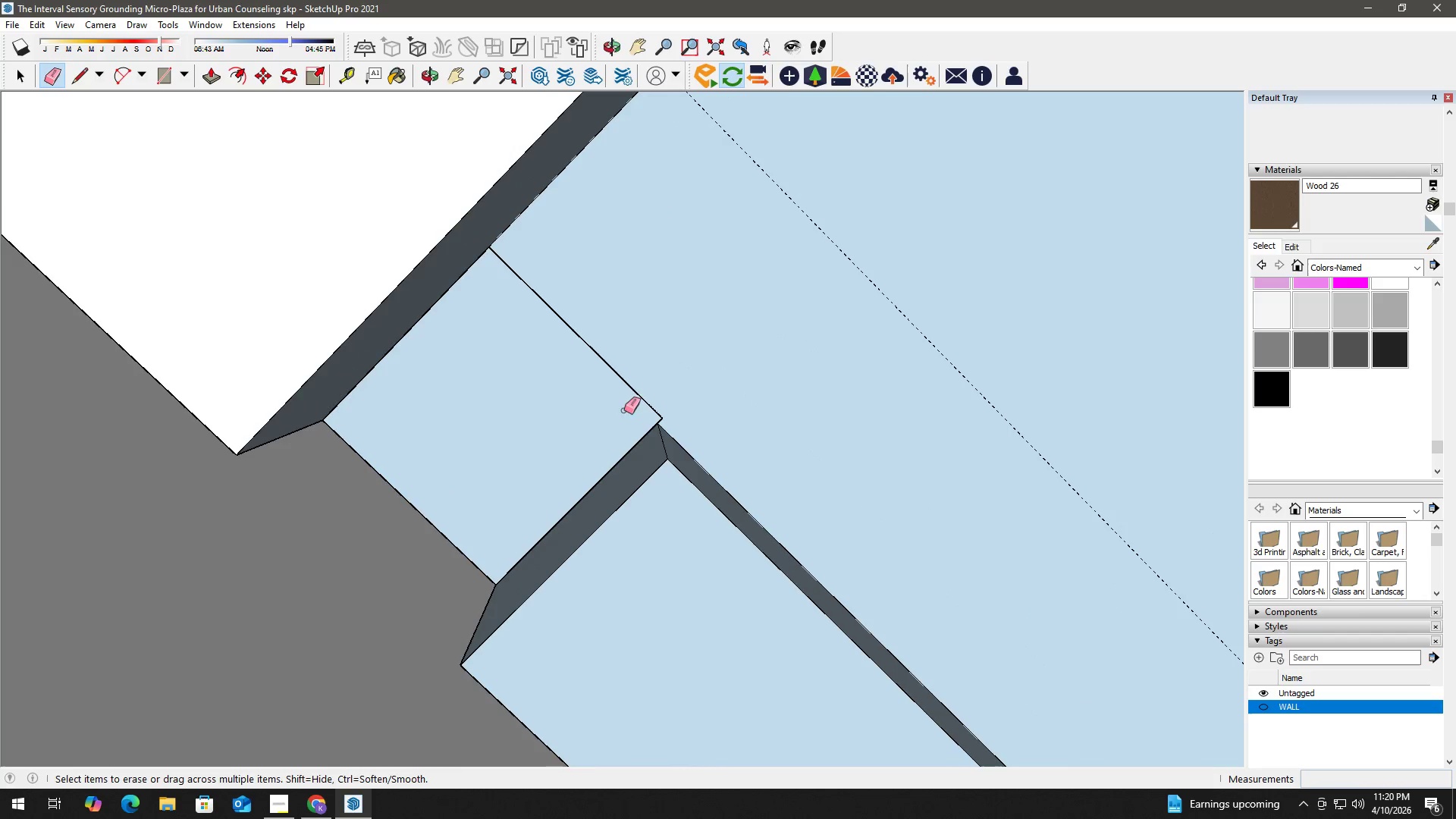 
left_click_drag(start_coordinate=[665, 418], to_coordinate=[654, 413])
 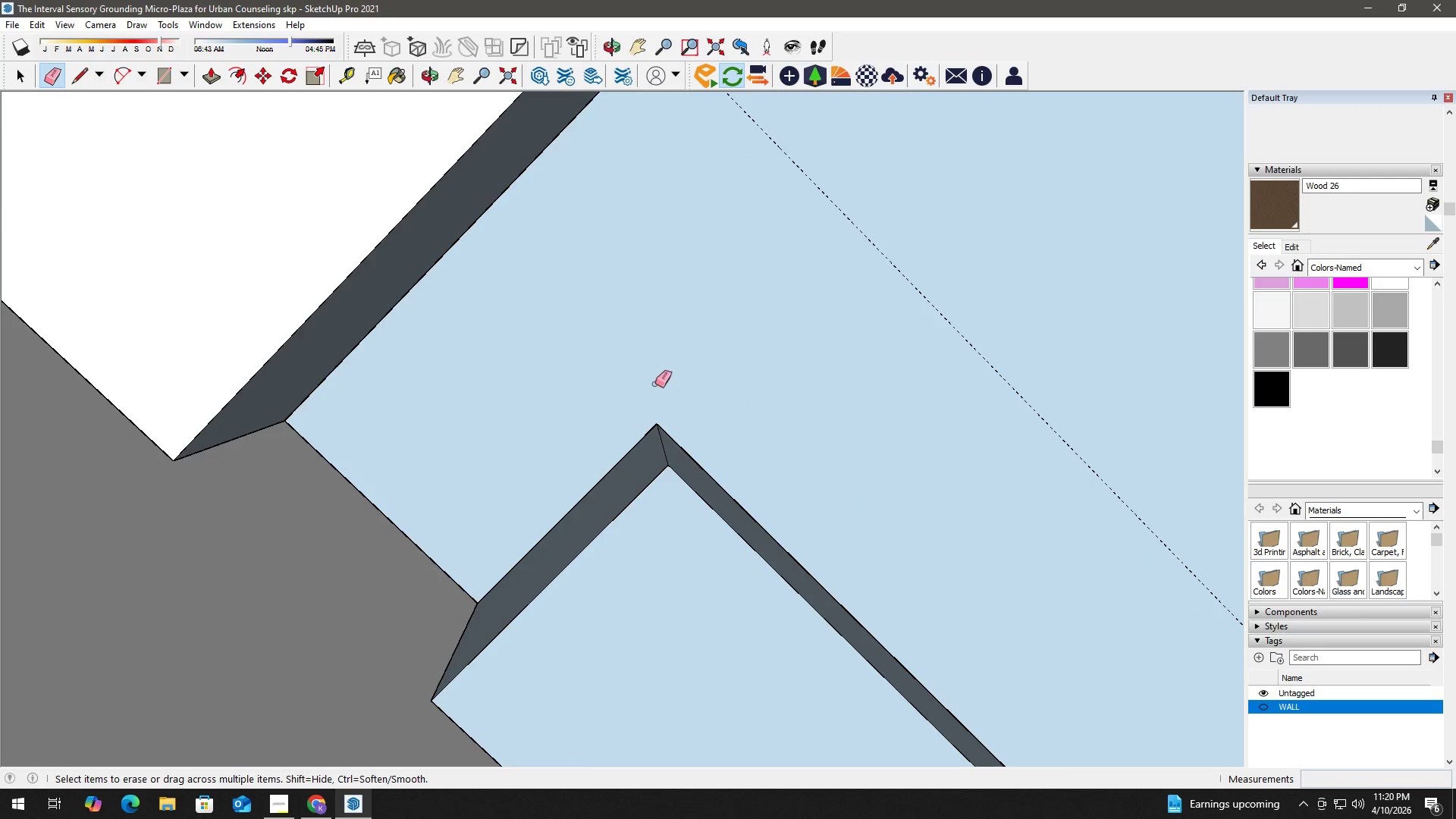 
scroll: coordinate [664, 416], scroll_direction: up, amount: 1.0
 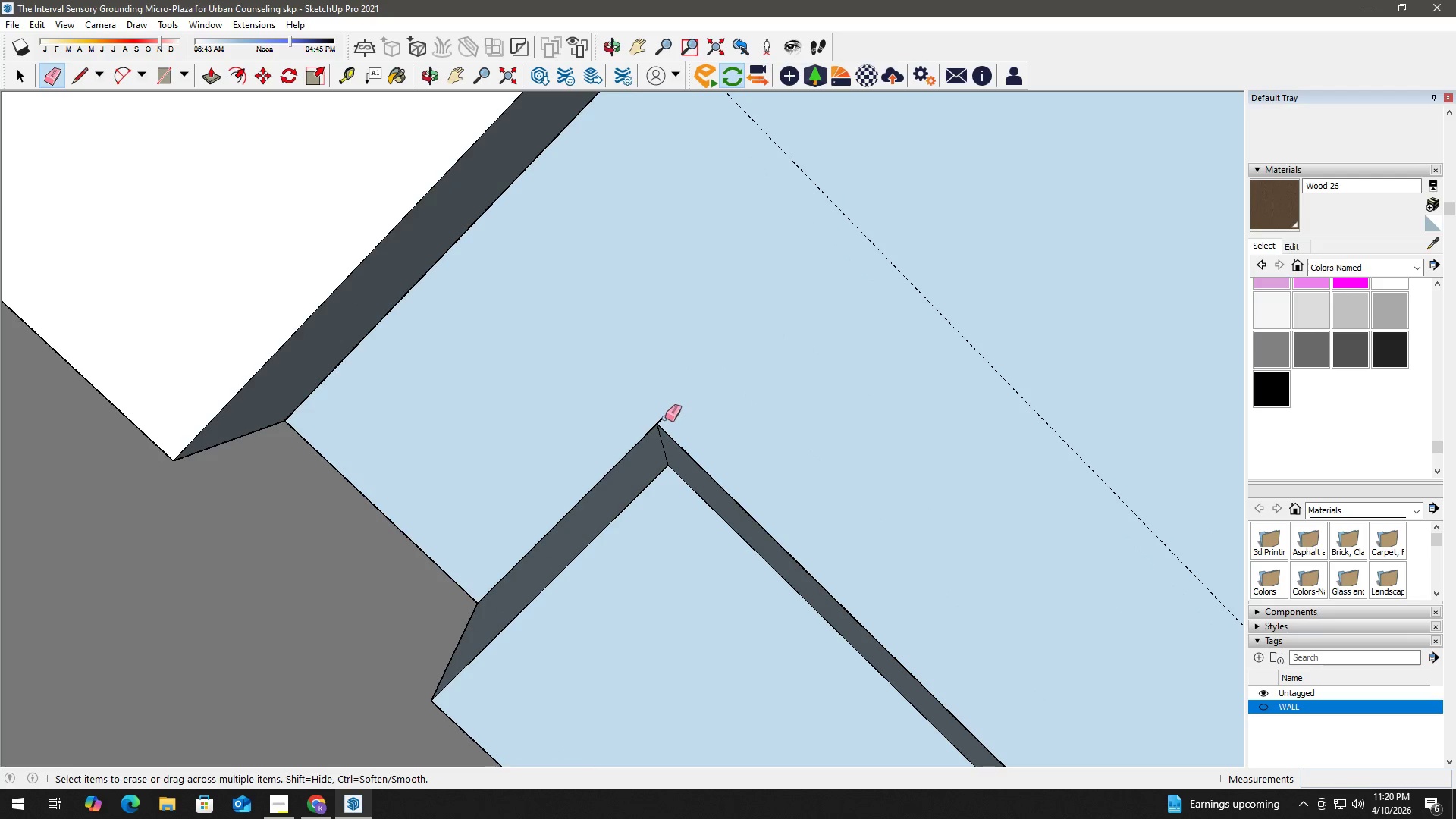 
key(Space)
 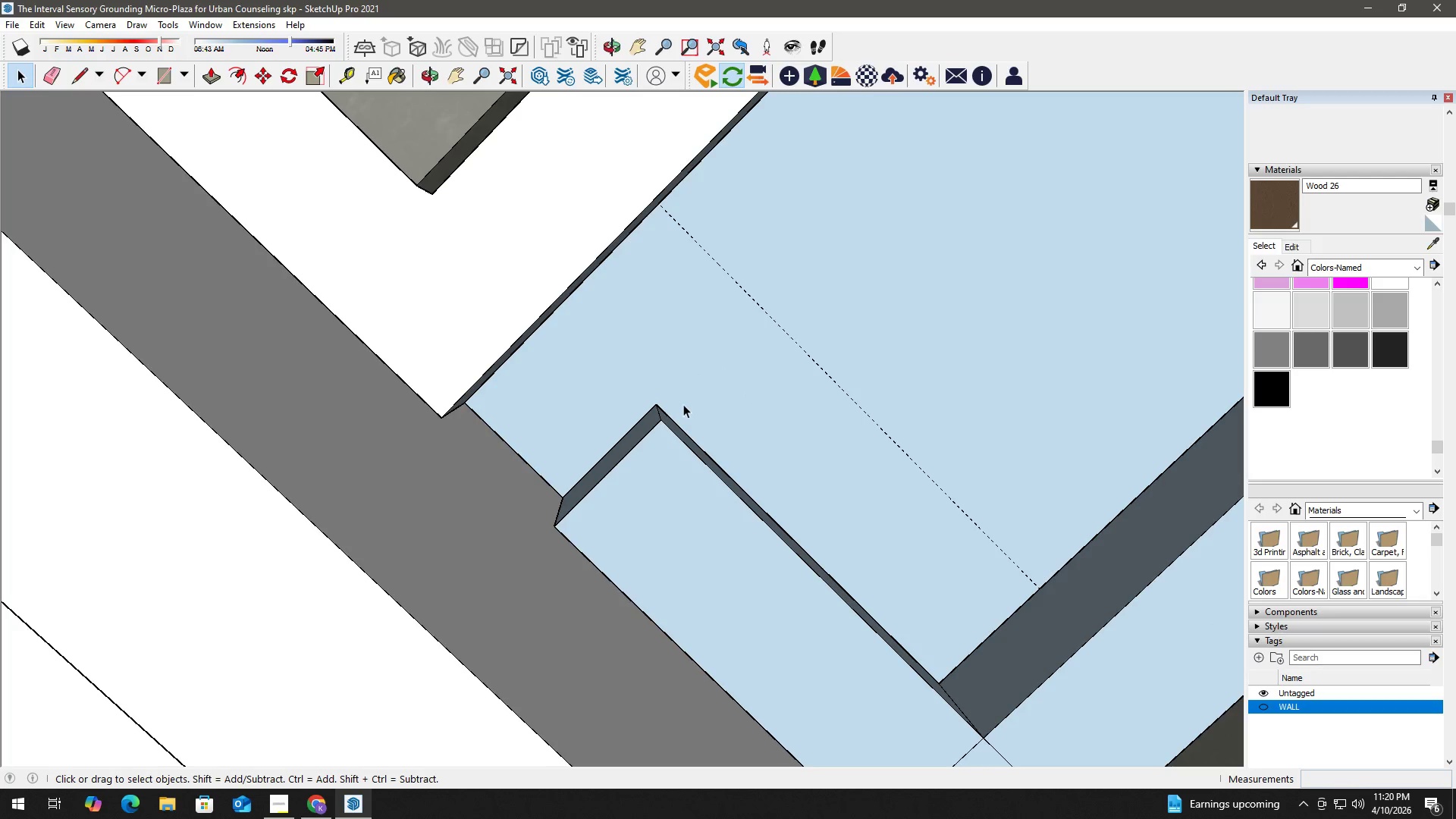 
scroll: coordinate [655, 384], scroll_direction: down, amount: 7.0
 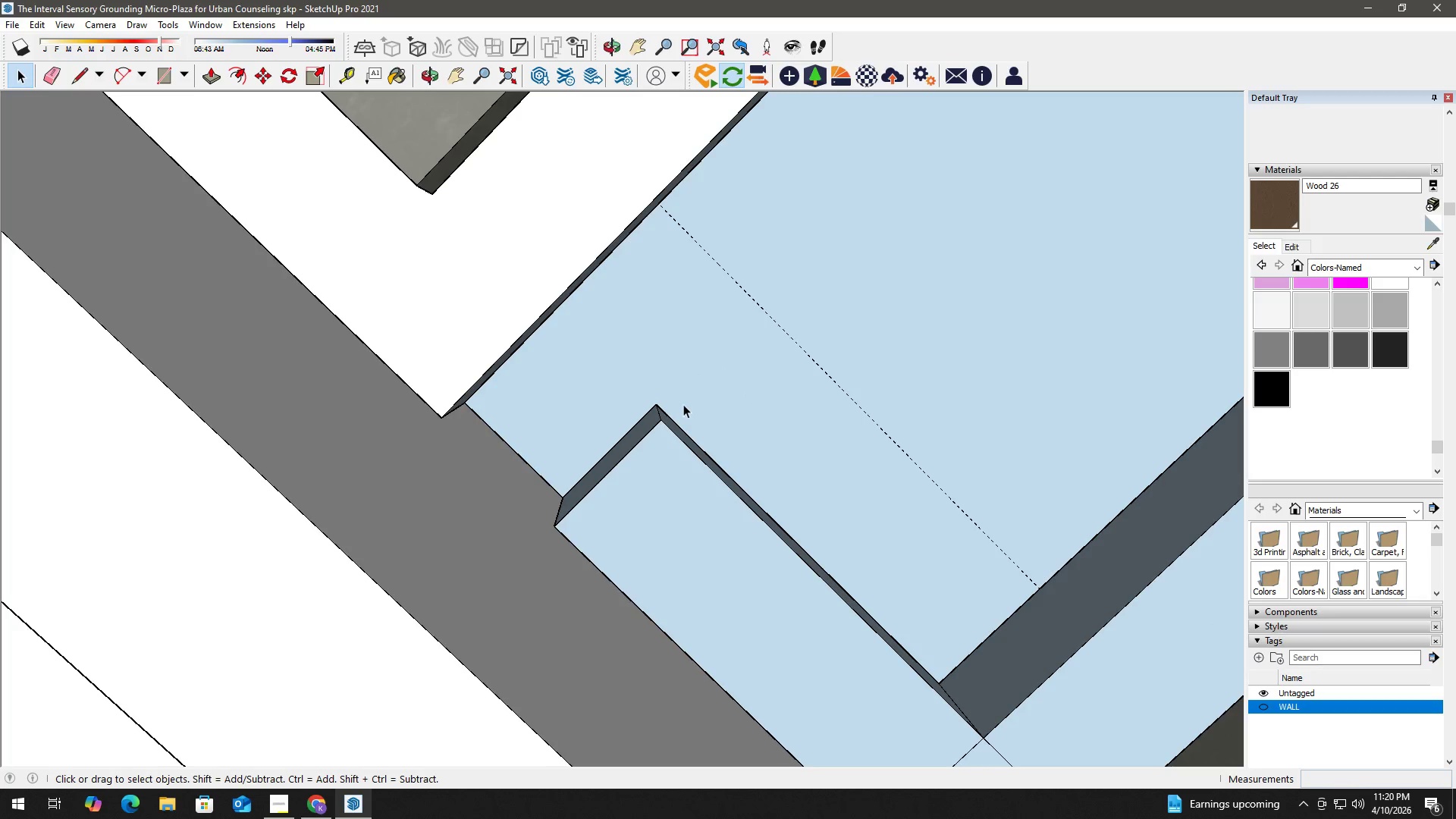 
key(T)
 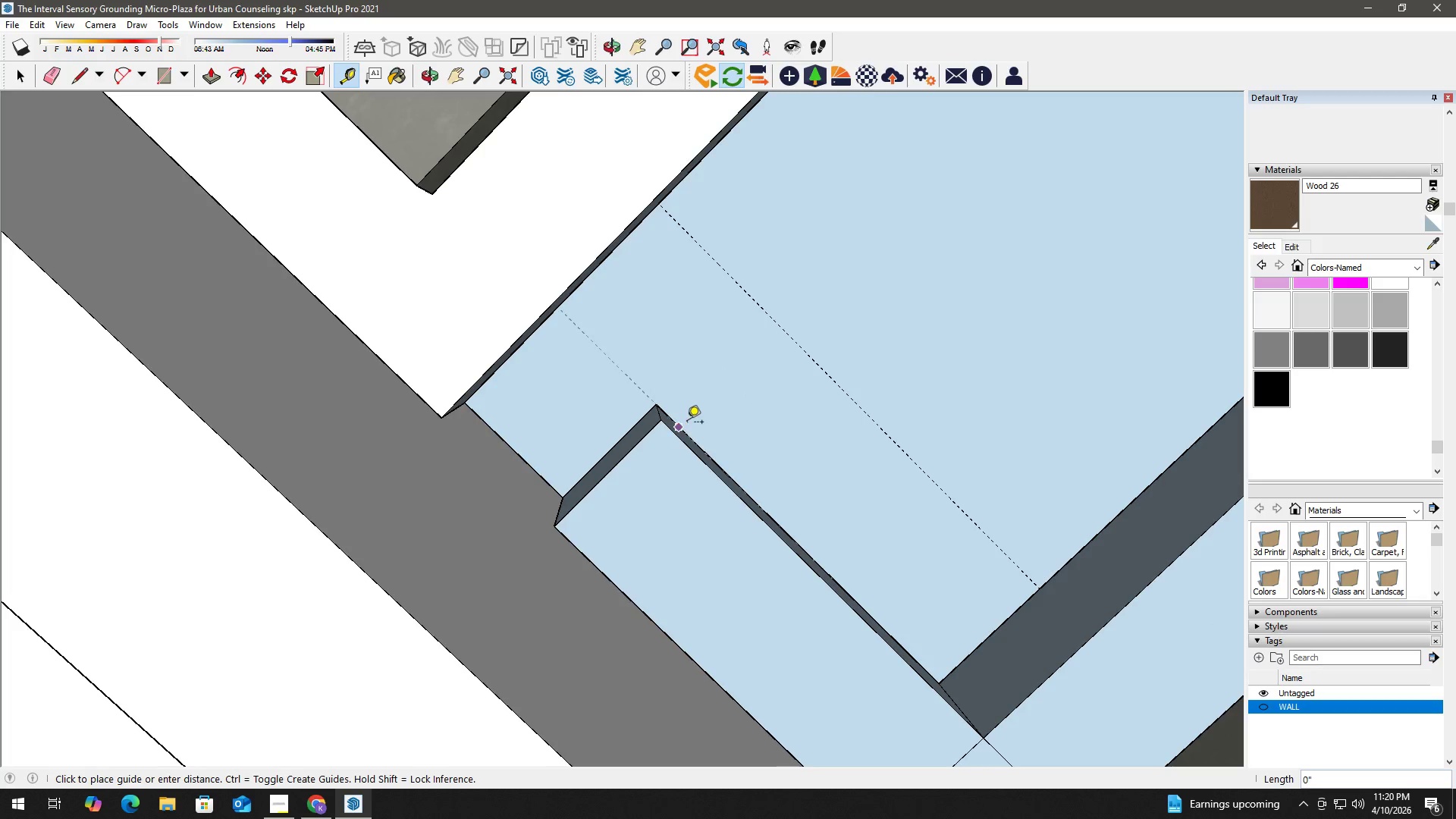 
double_click([687, 423])
 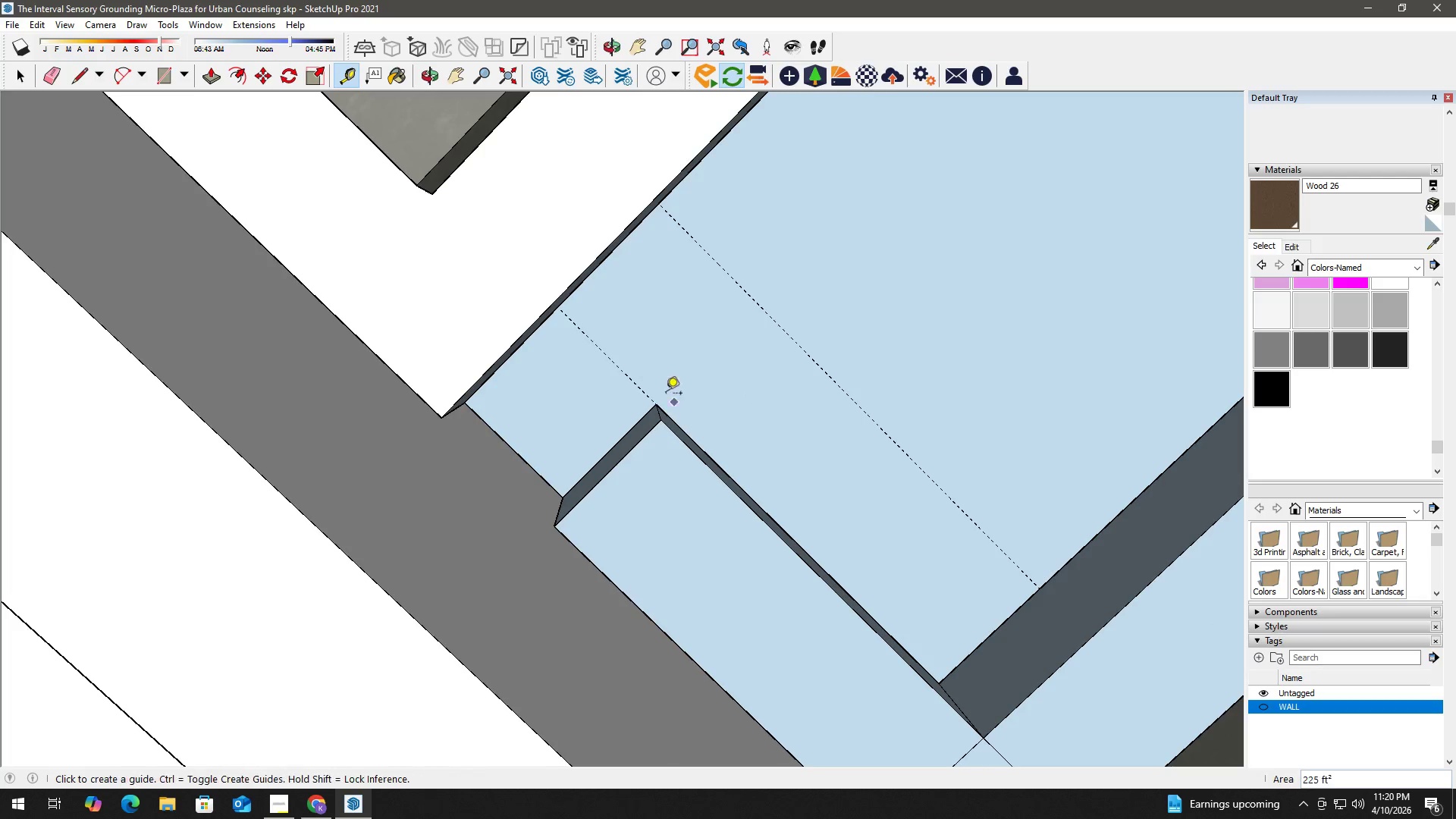 
key(Space)
 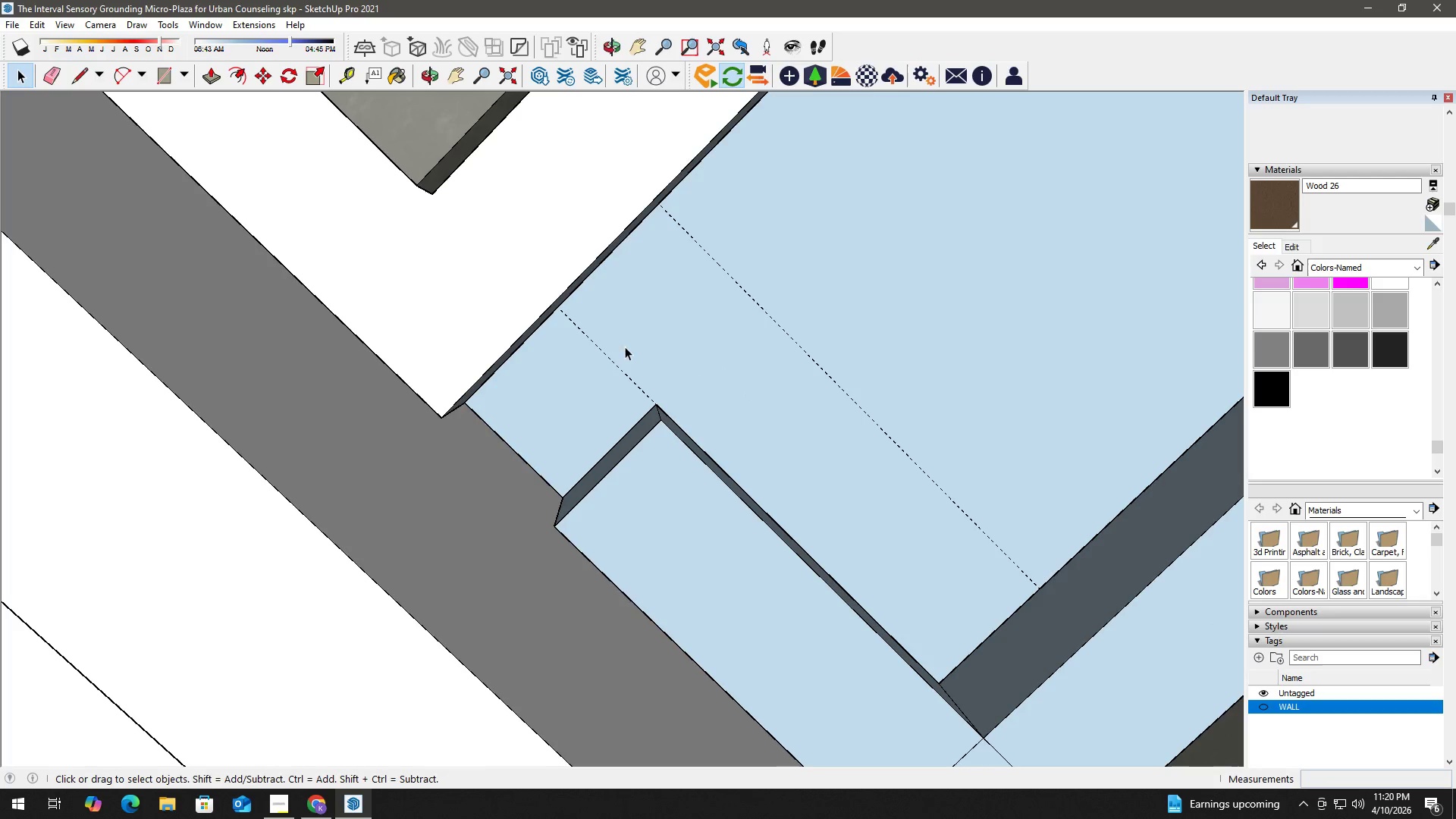 
key(T)
 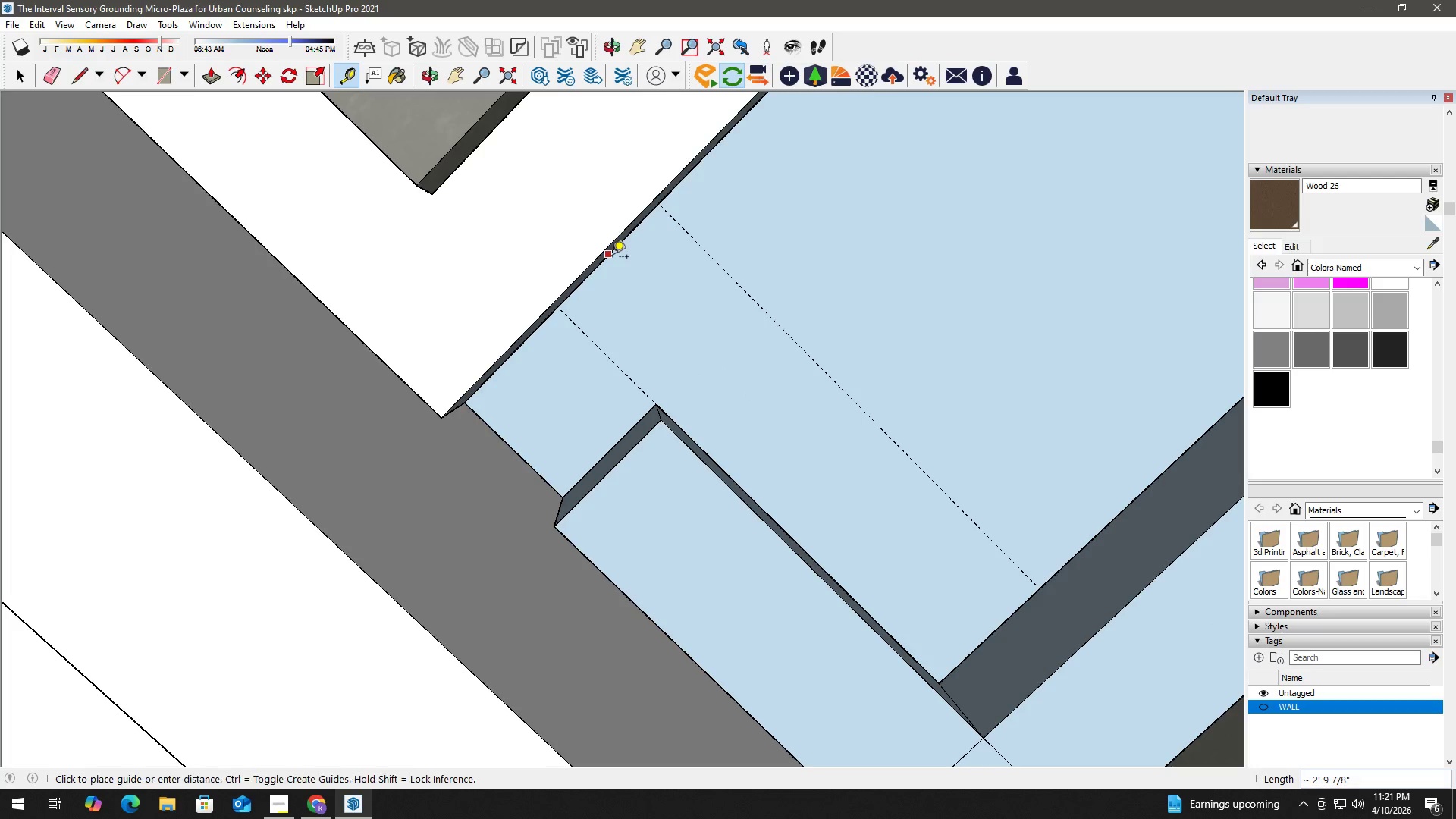 
scroll: coordinate [655, 375], scroll_direction: up, amount: 2.0
 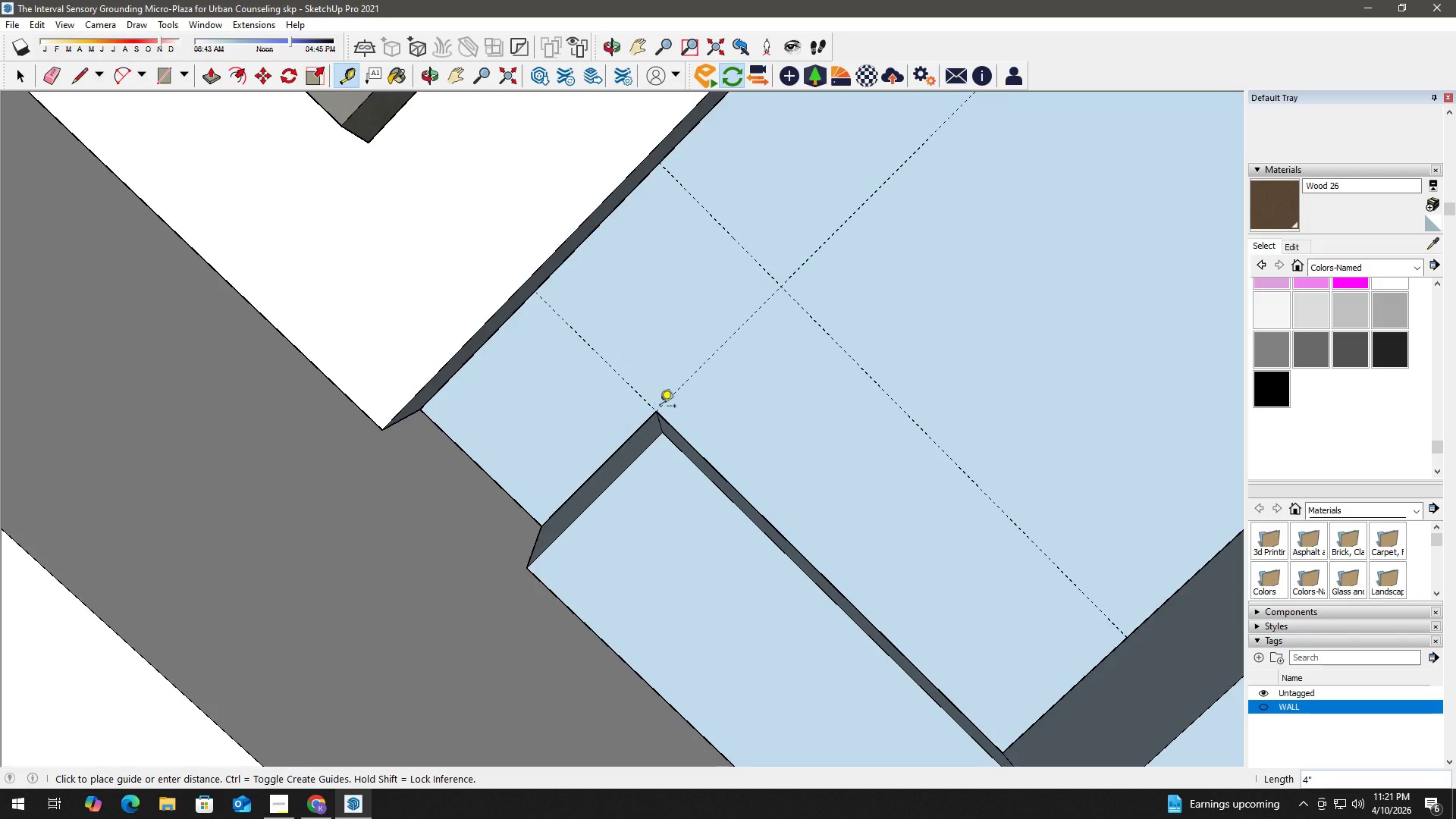 
key(Space)
 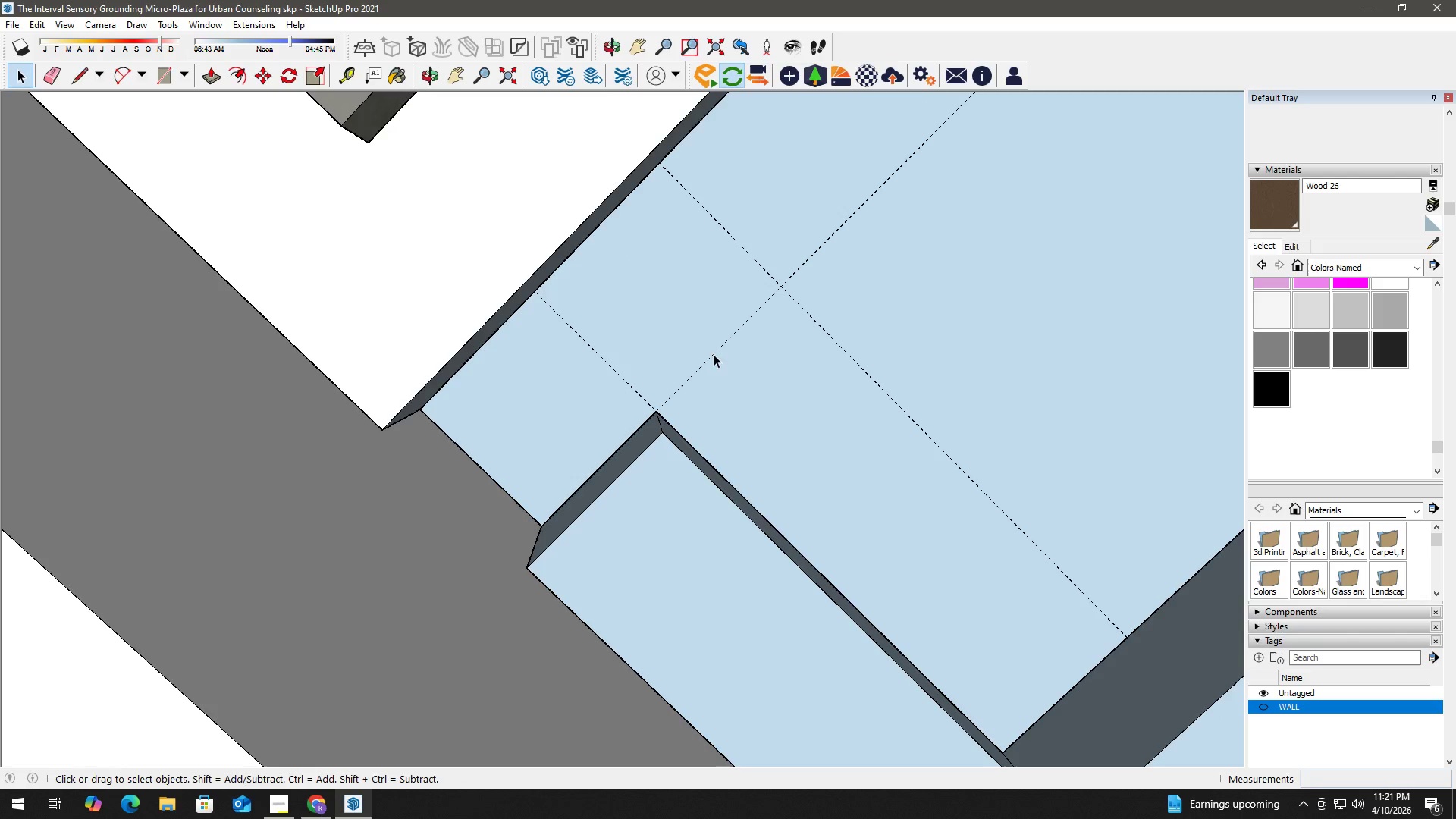 
key(T)
 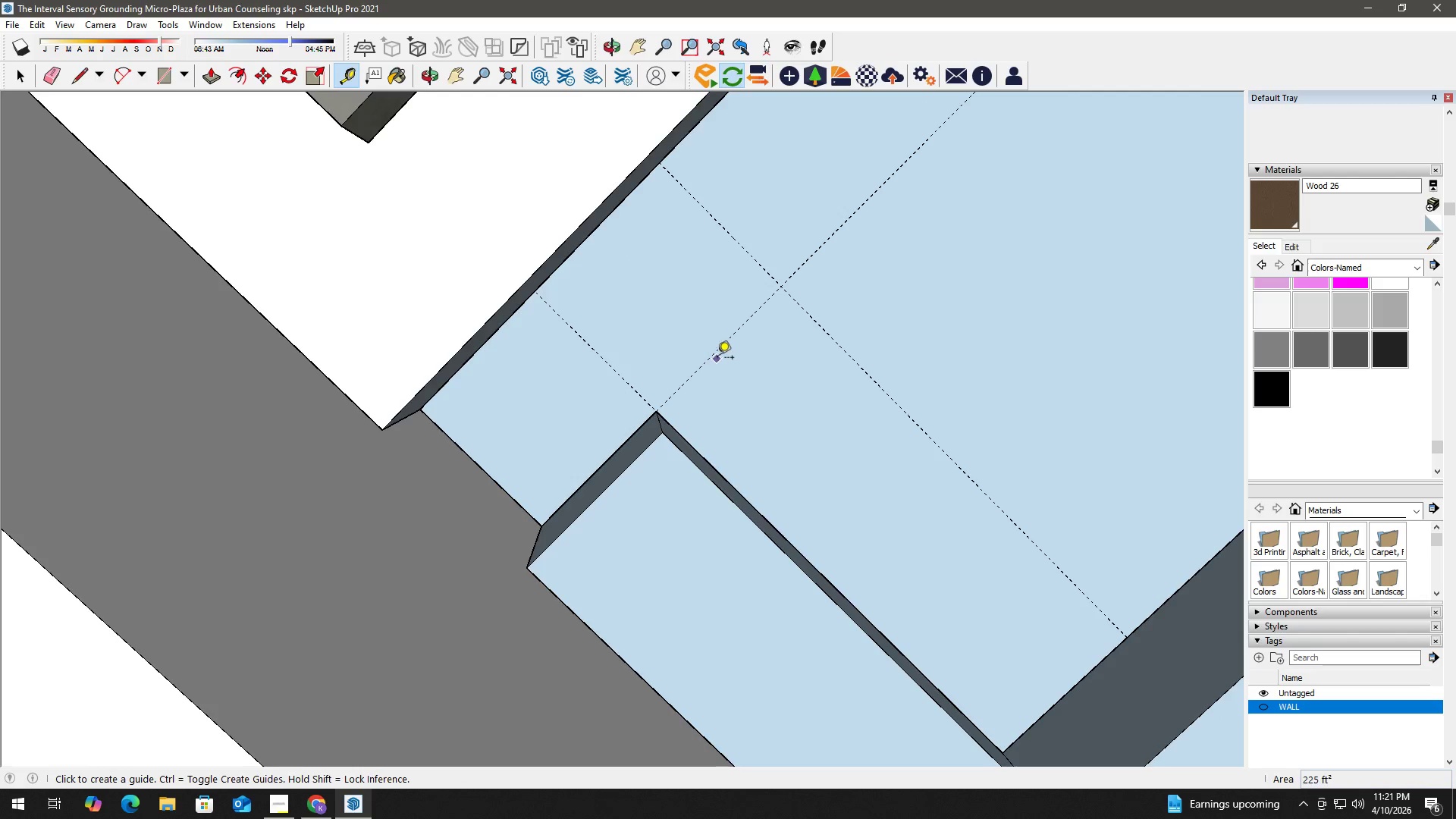 
left_click([717, 356])
 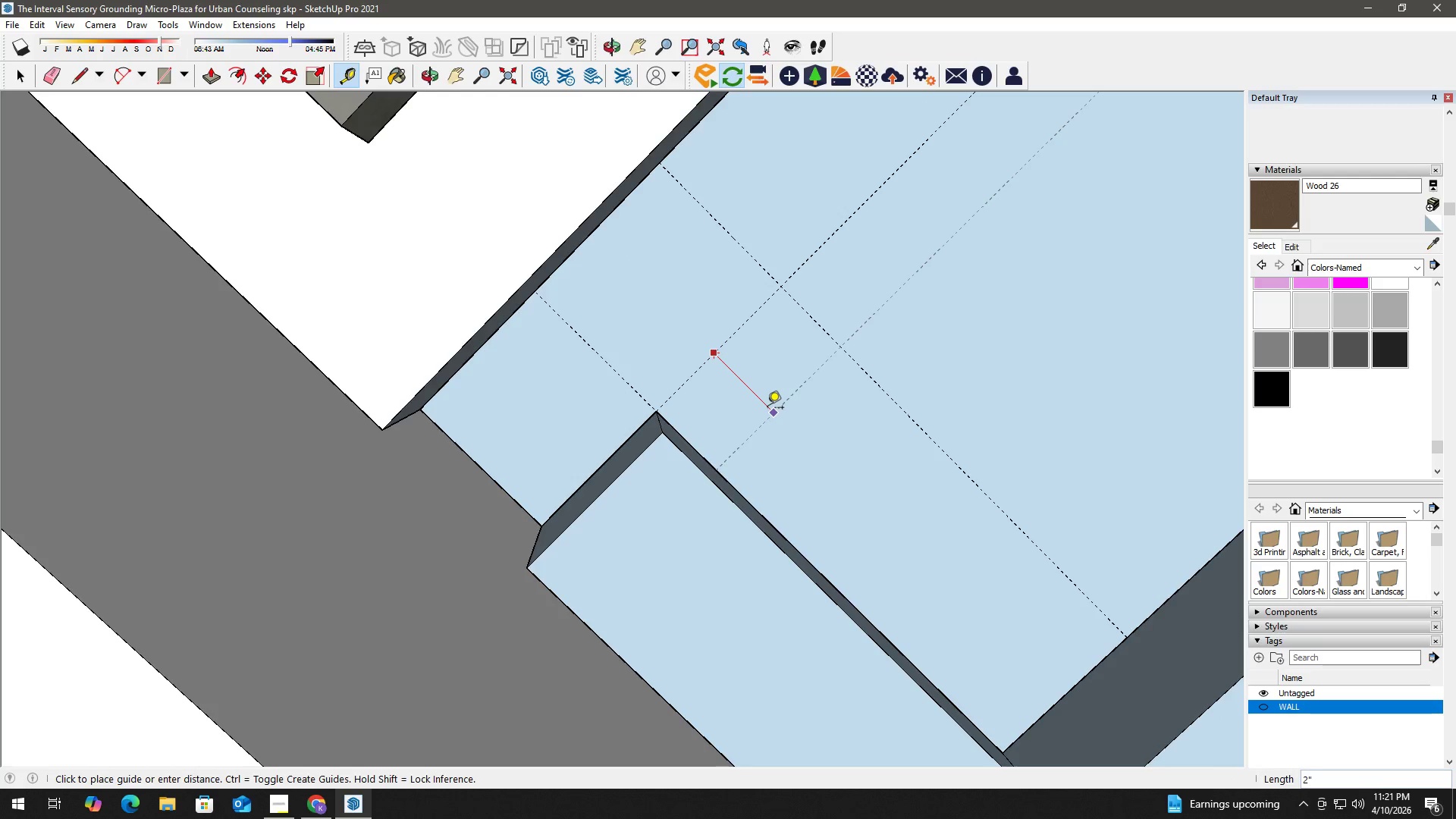 
key(Numpad4)
 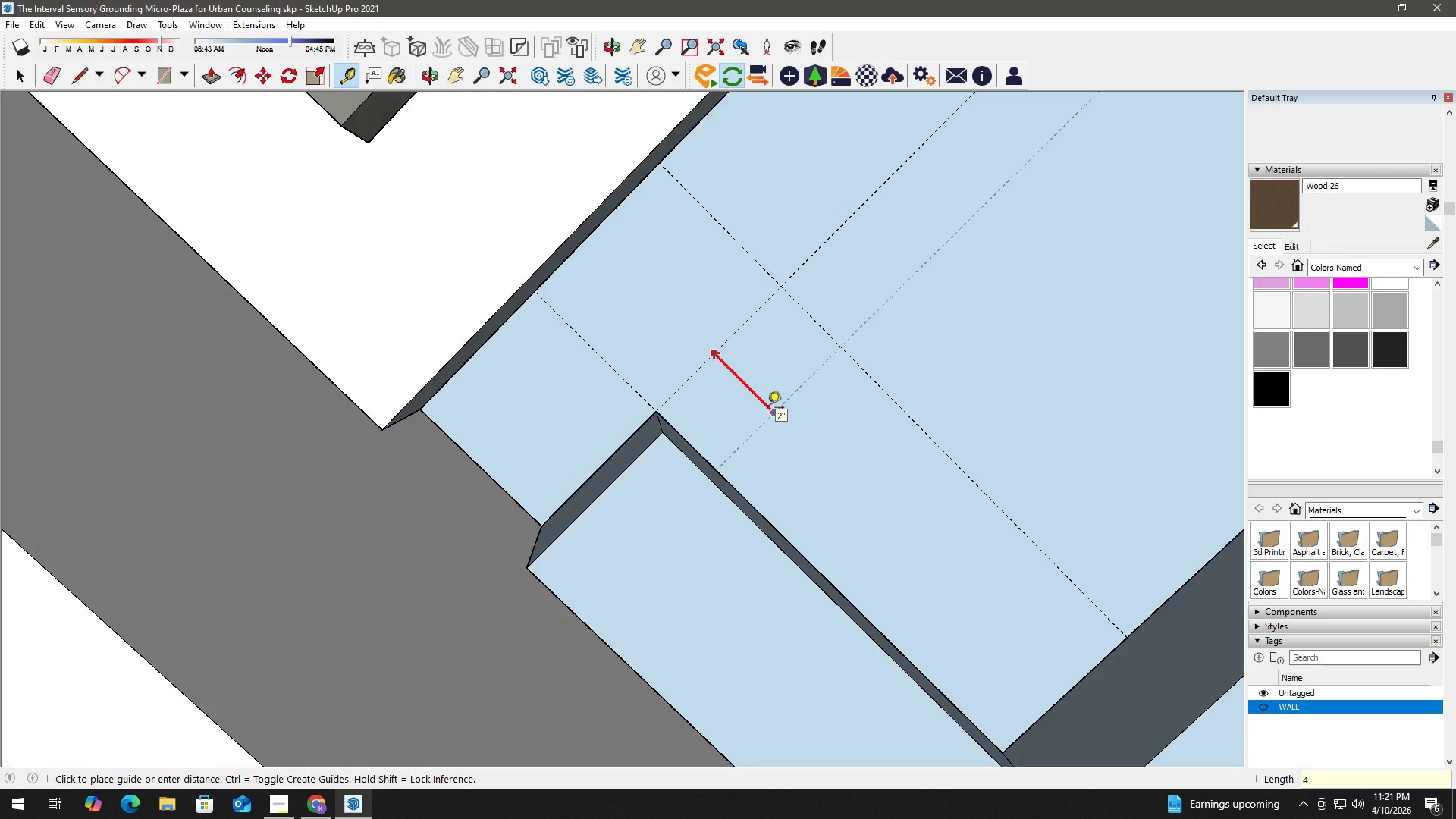 
key(Shift+ShiftLeft)
 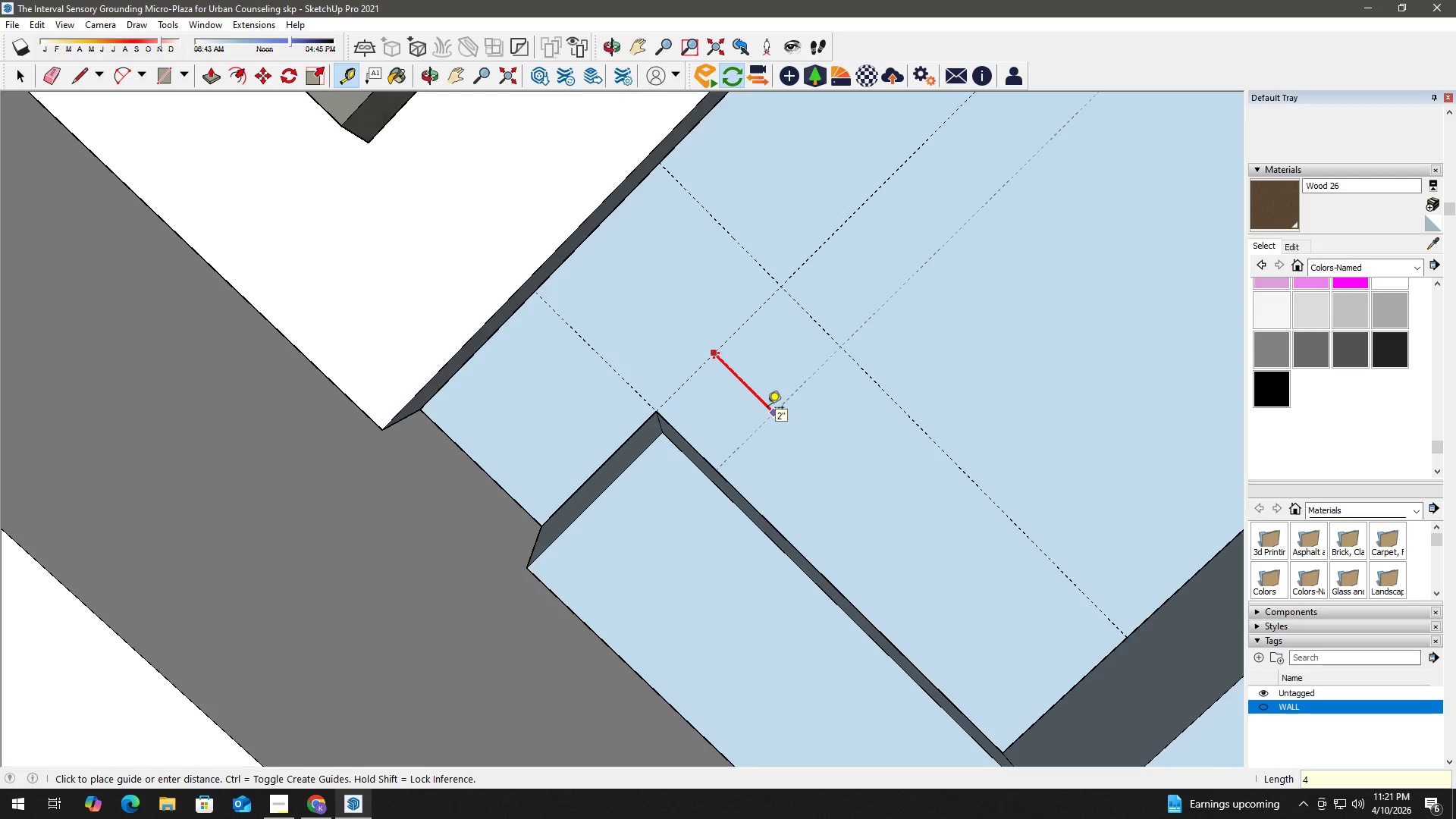 
key(Shift+Quote)
 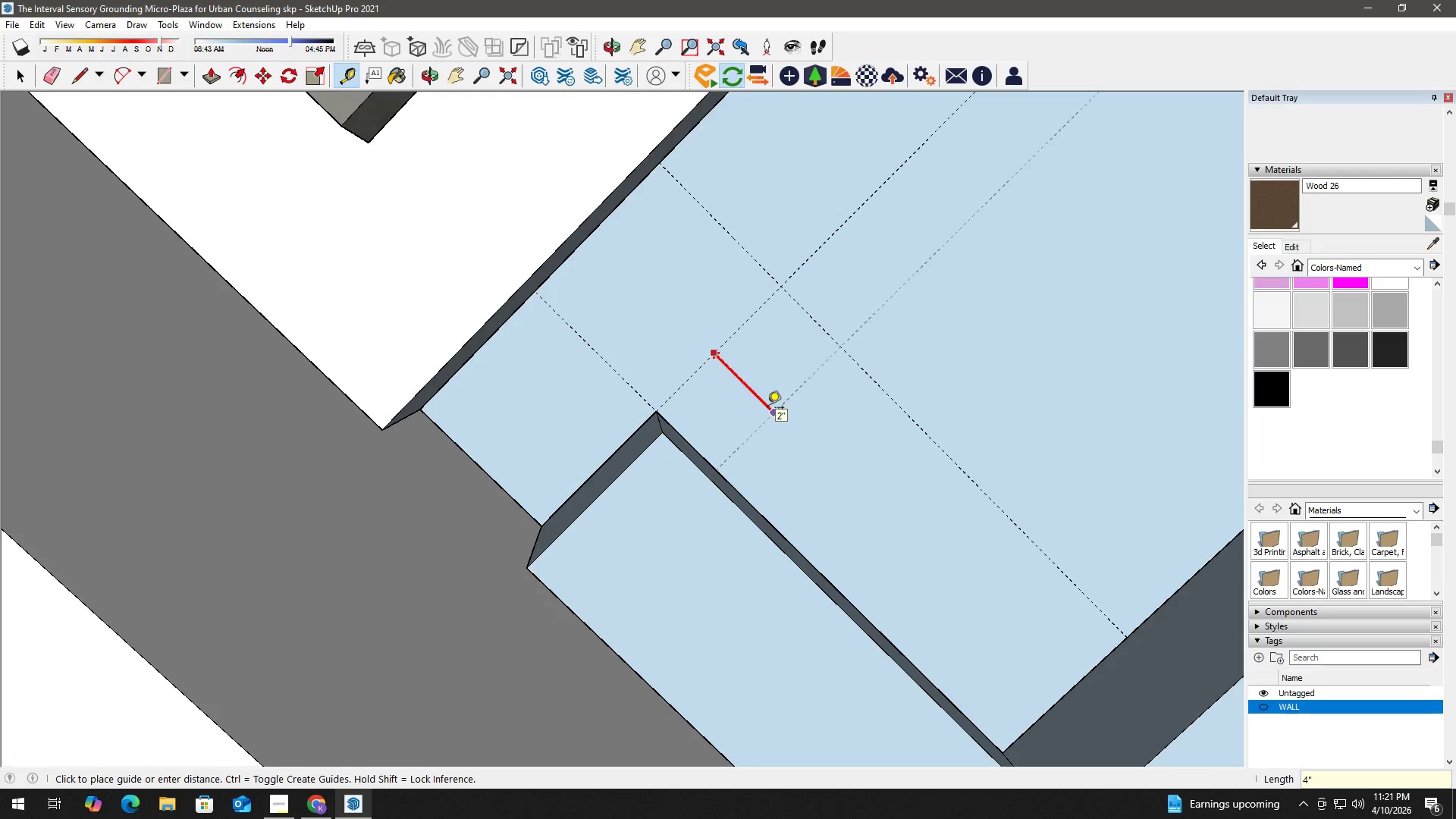 
key(Space)
 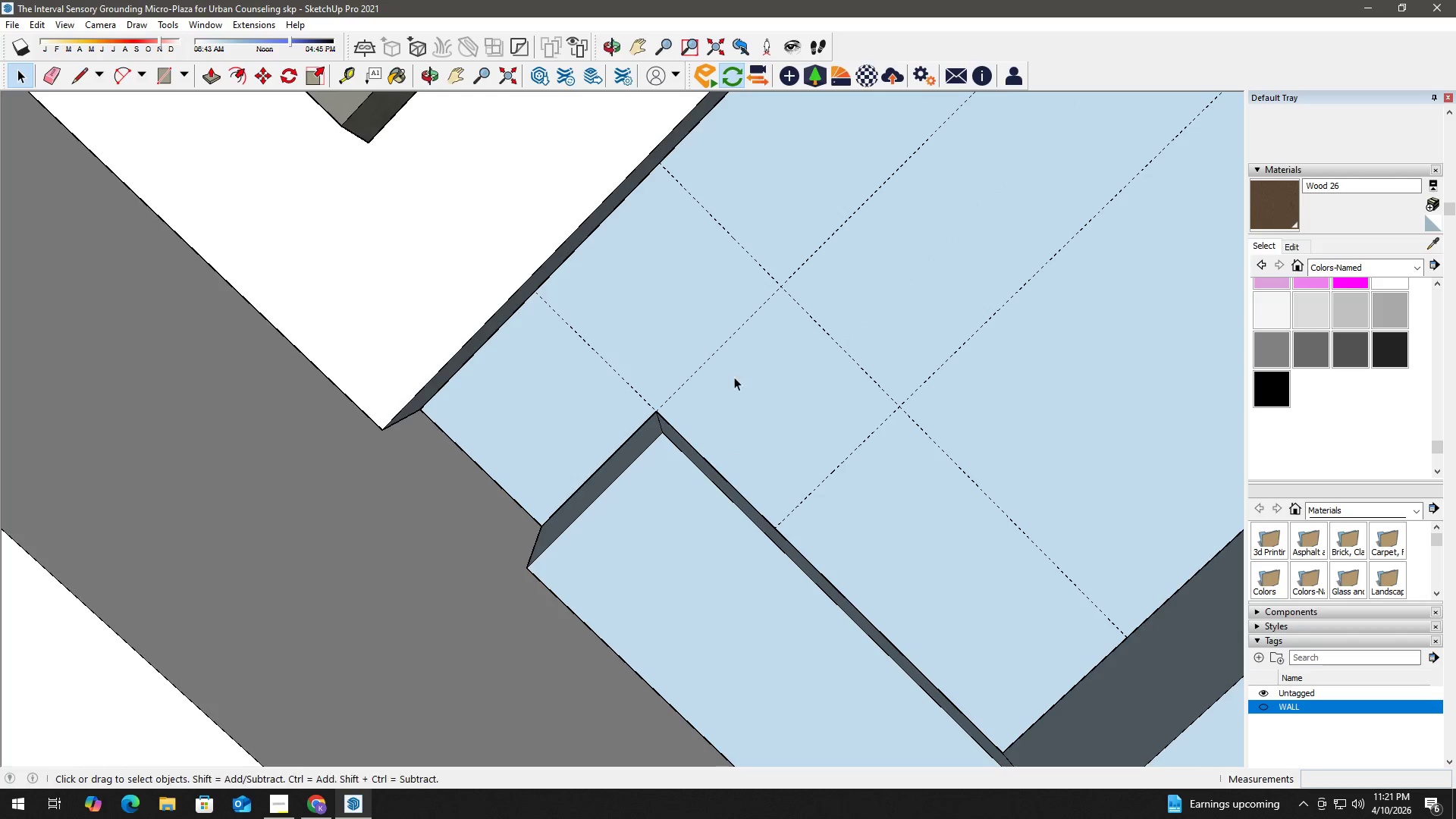 
key(R)
 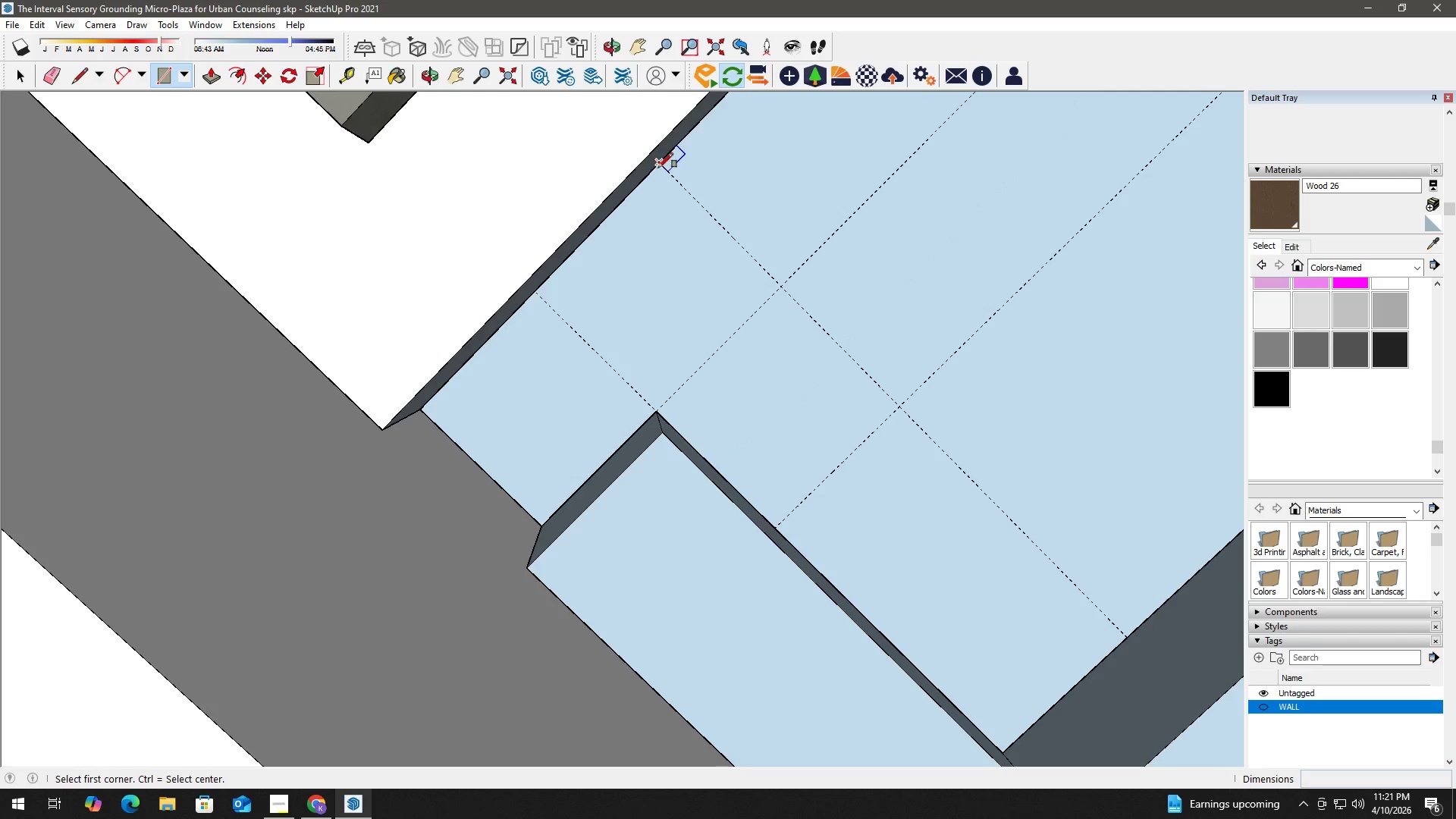 
left_click_drag(start_coordinate=[658, 165], to_coordinate=[667, 183])
 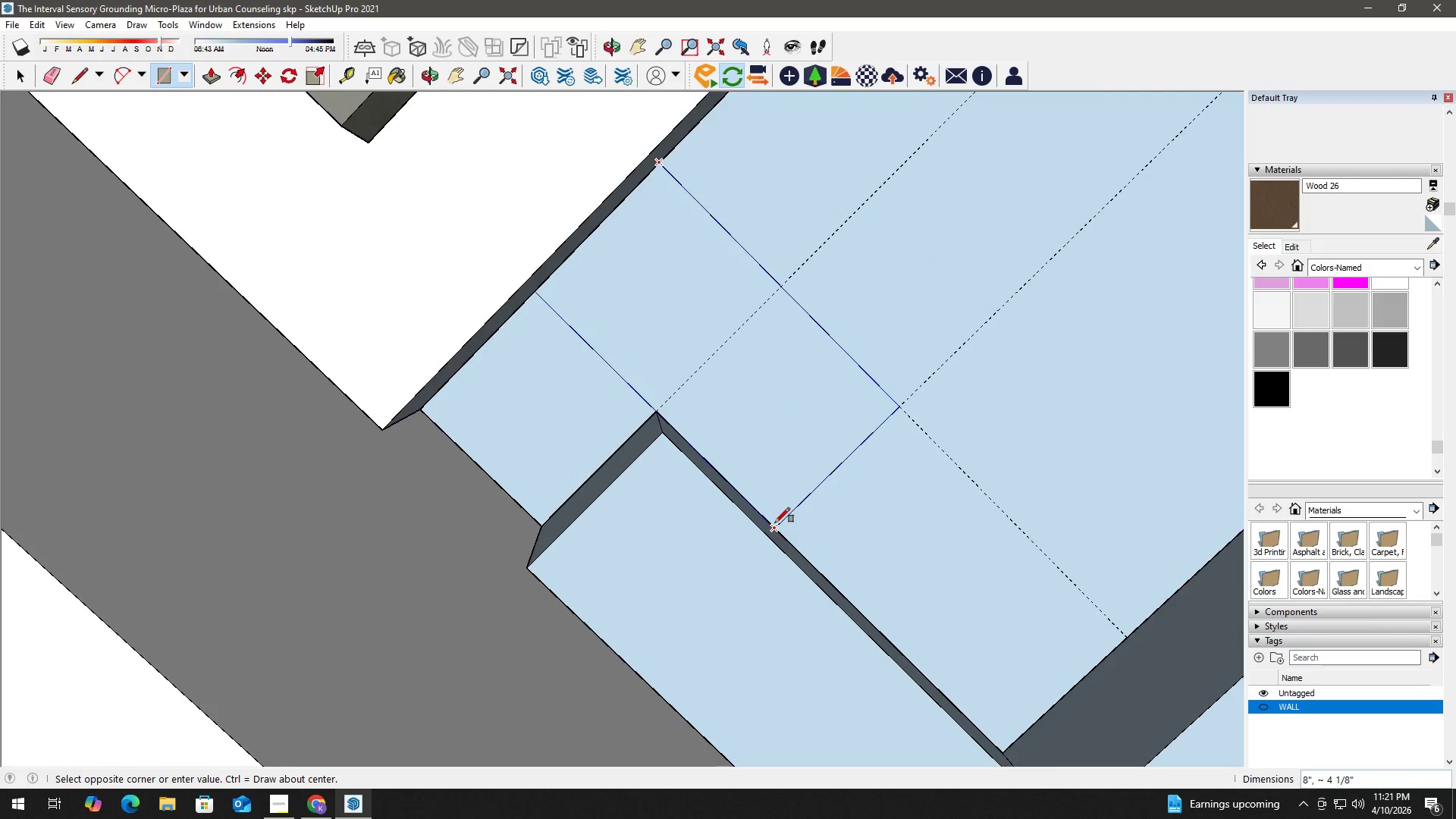 
left_click([774, 522])
 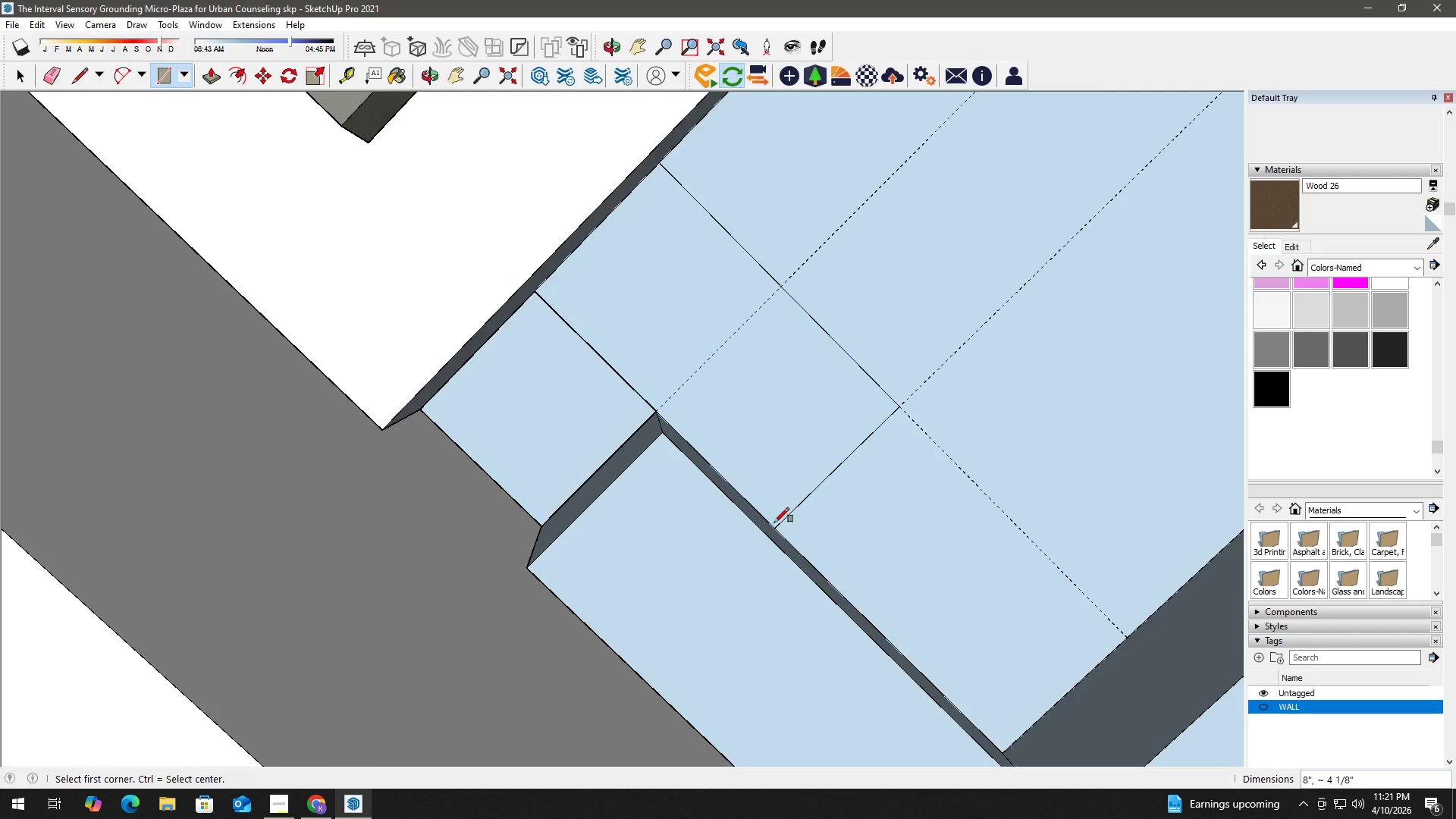 
key(Space)
 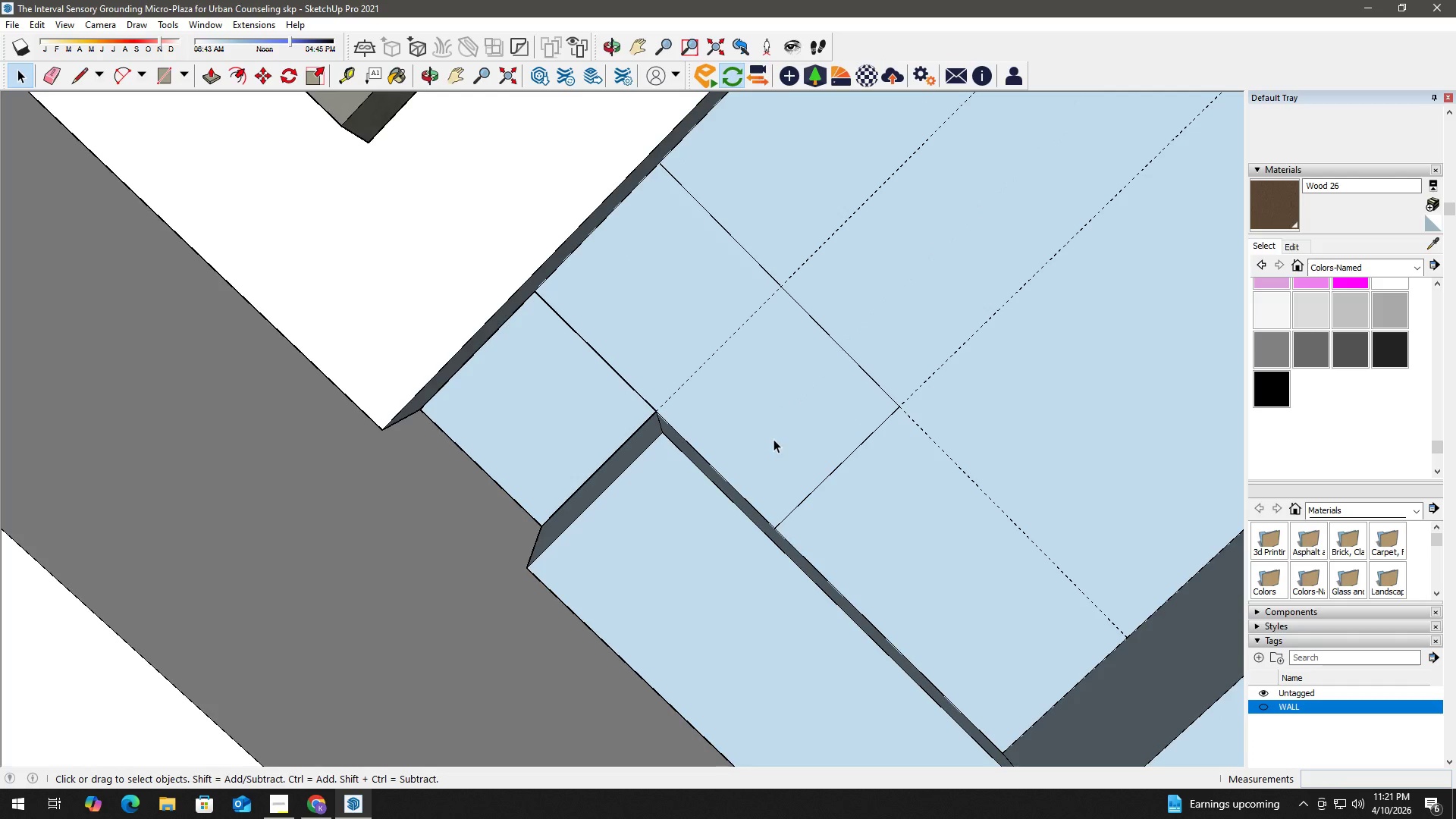 
key(P)
 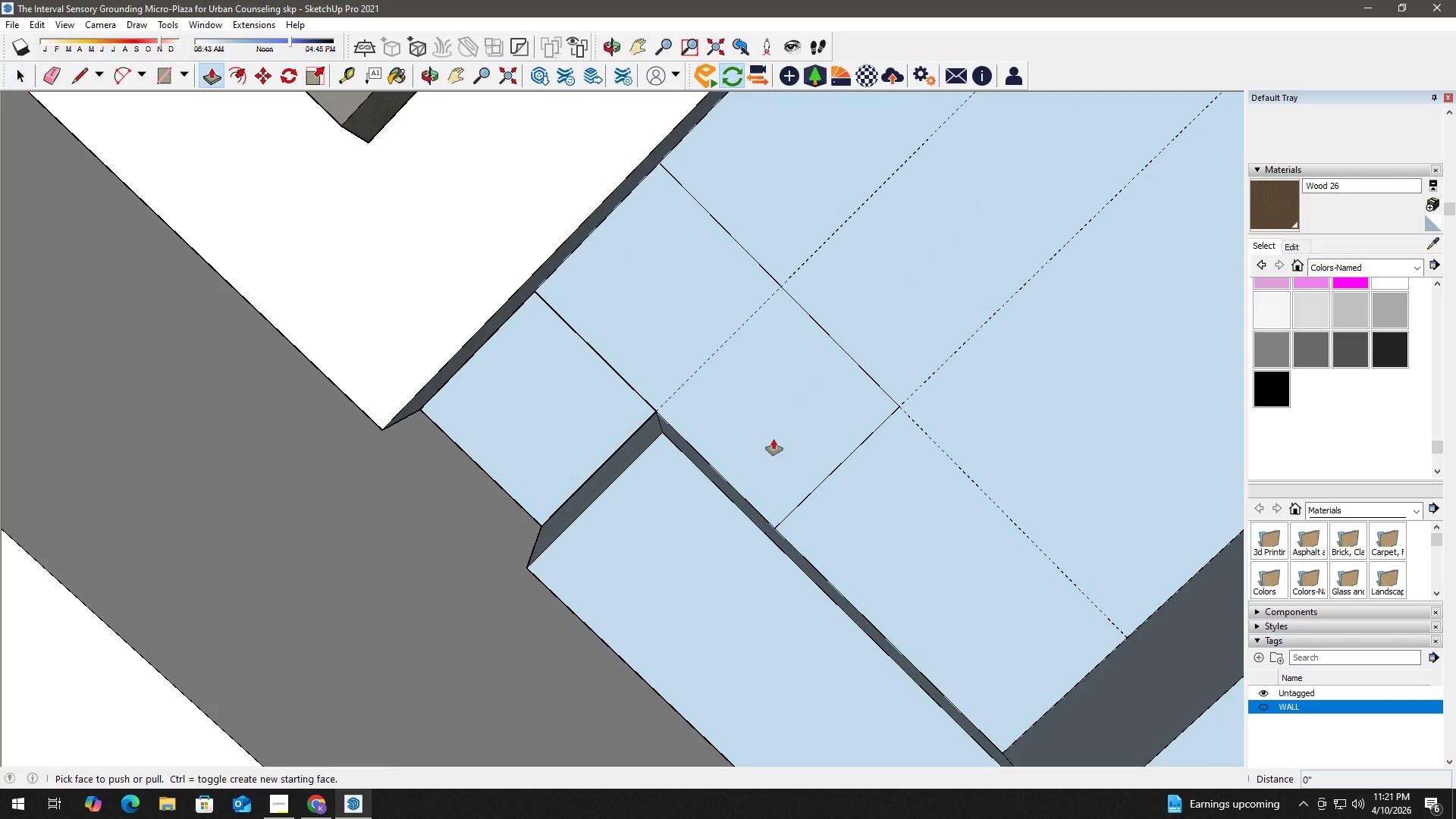 
left_click([774, 439])
 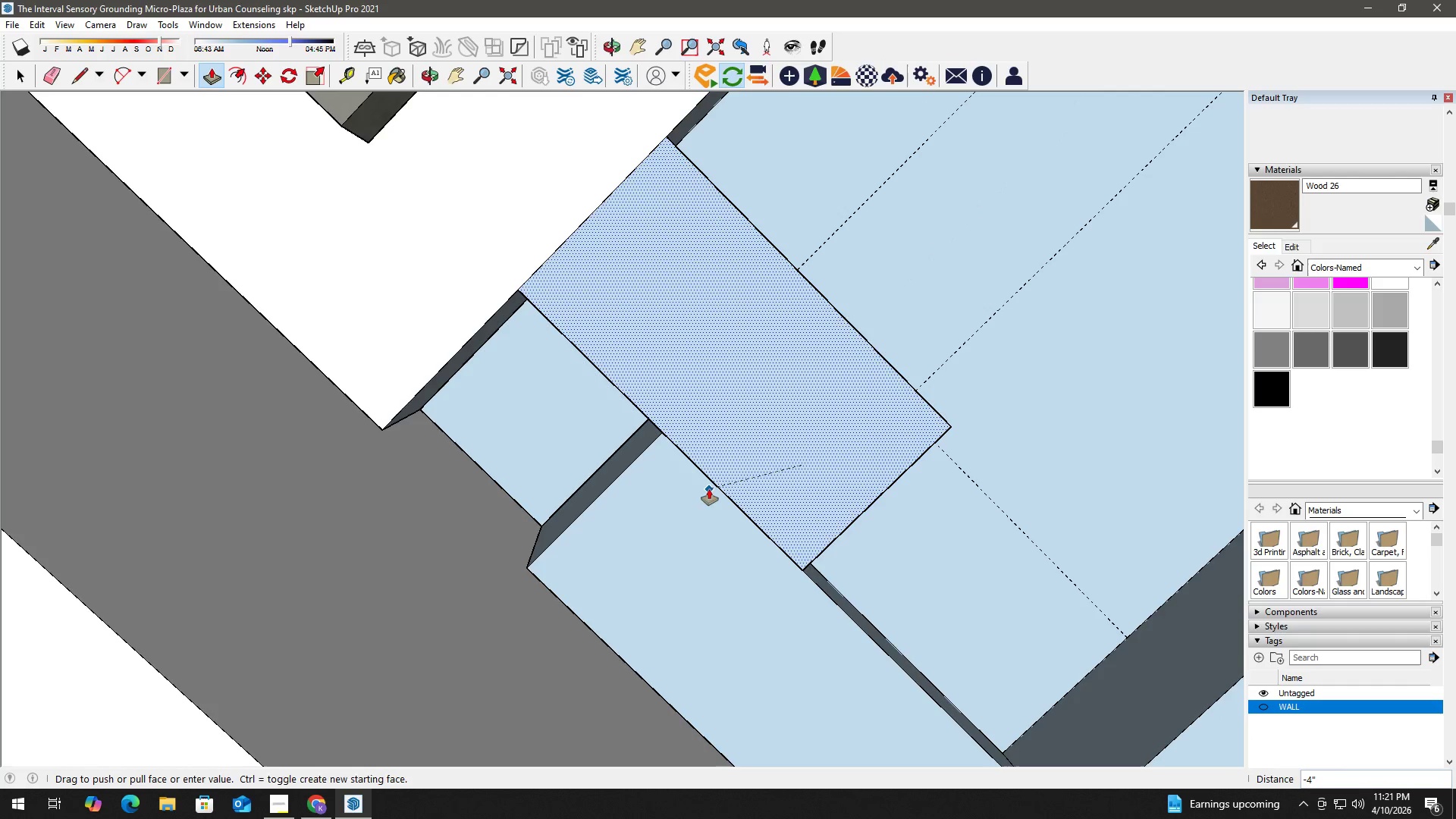 
left_click([709, 489])
 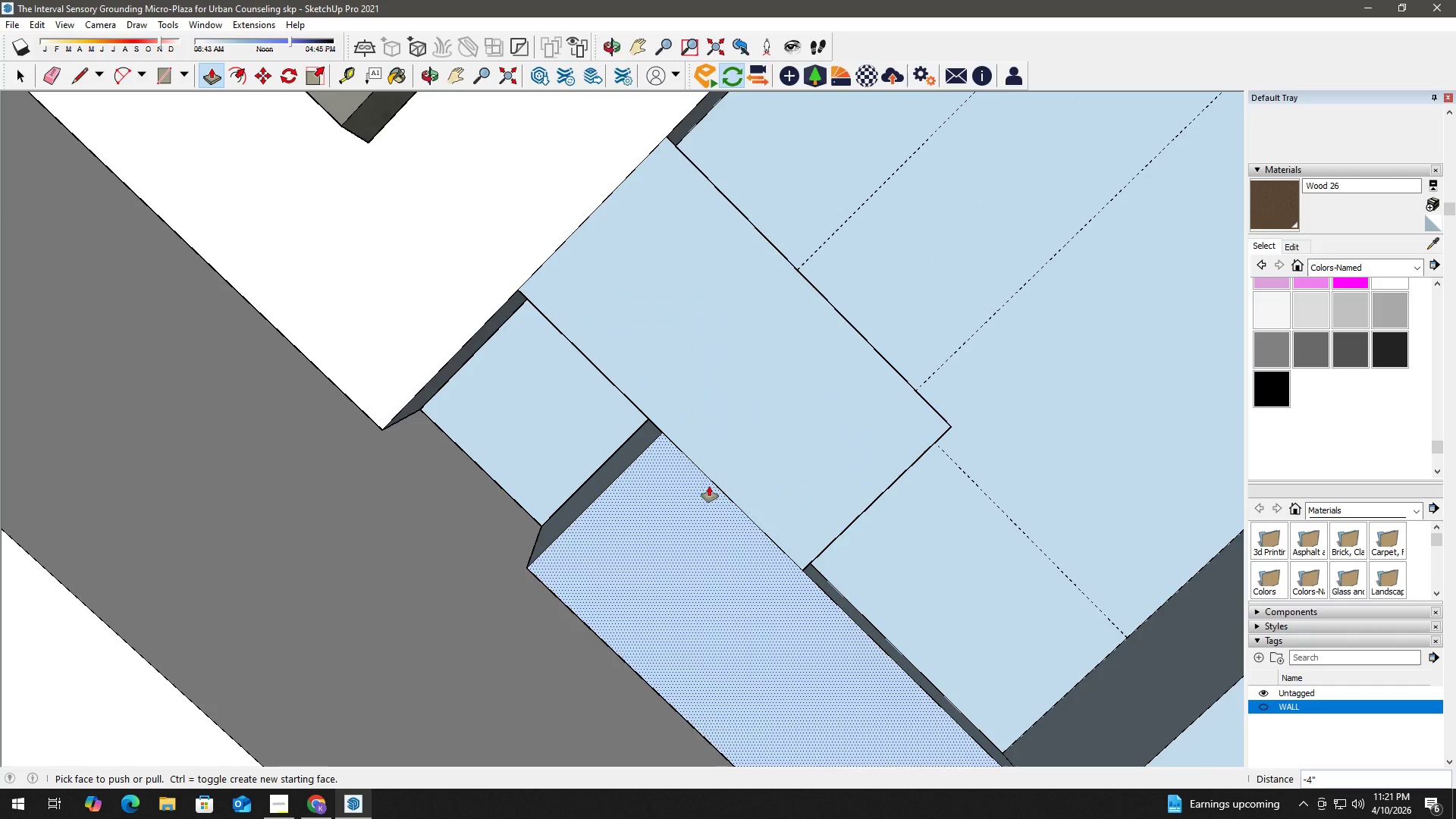 
key(Space)
 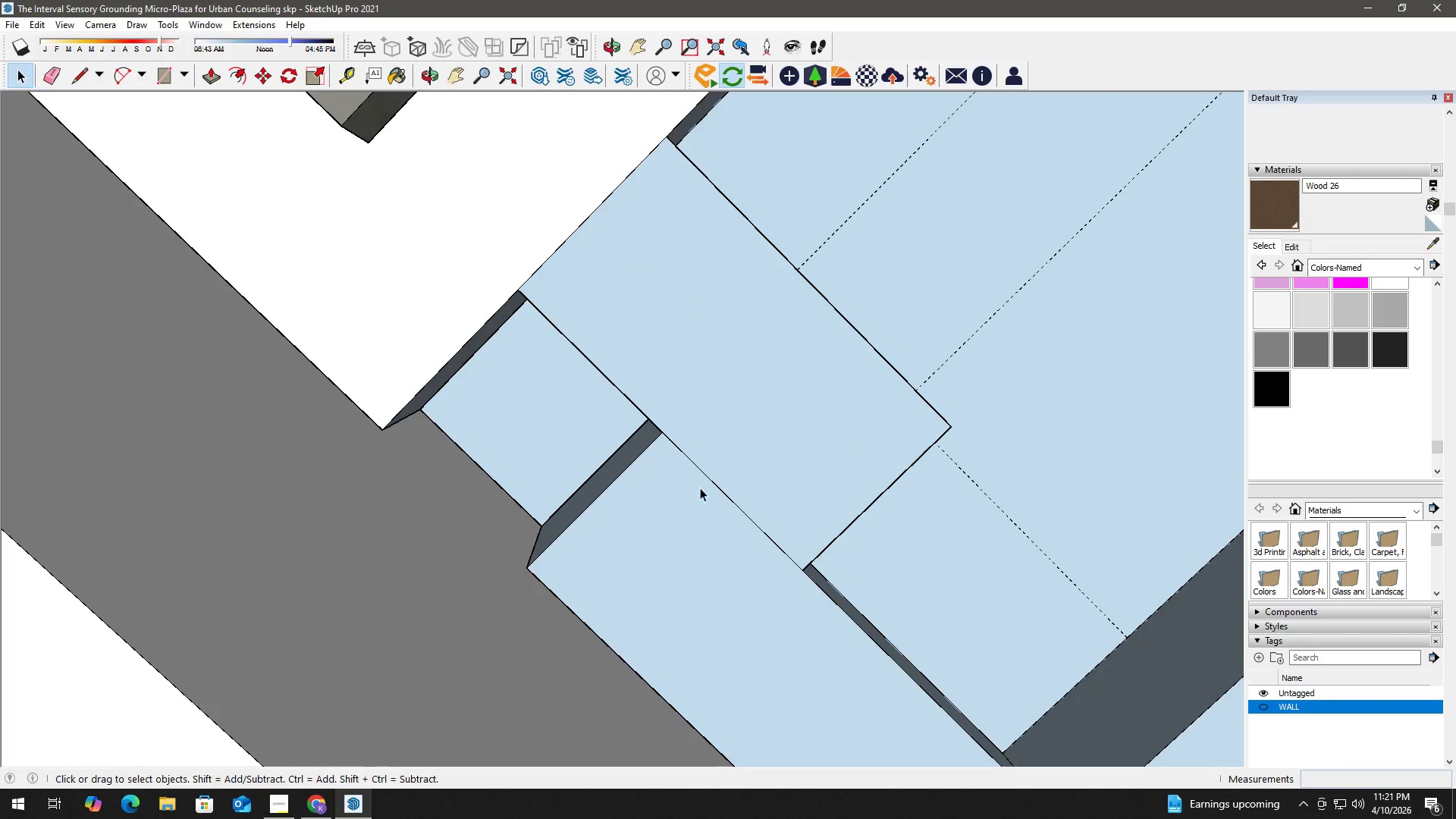 
key(E)
 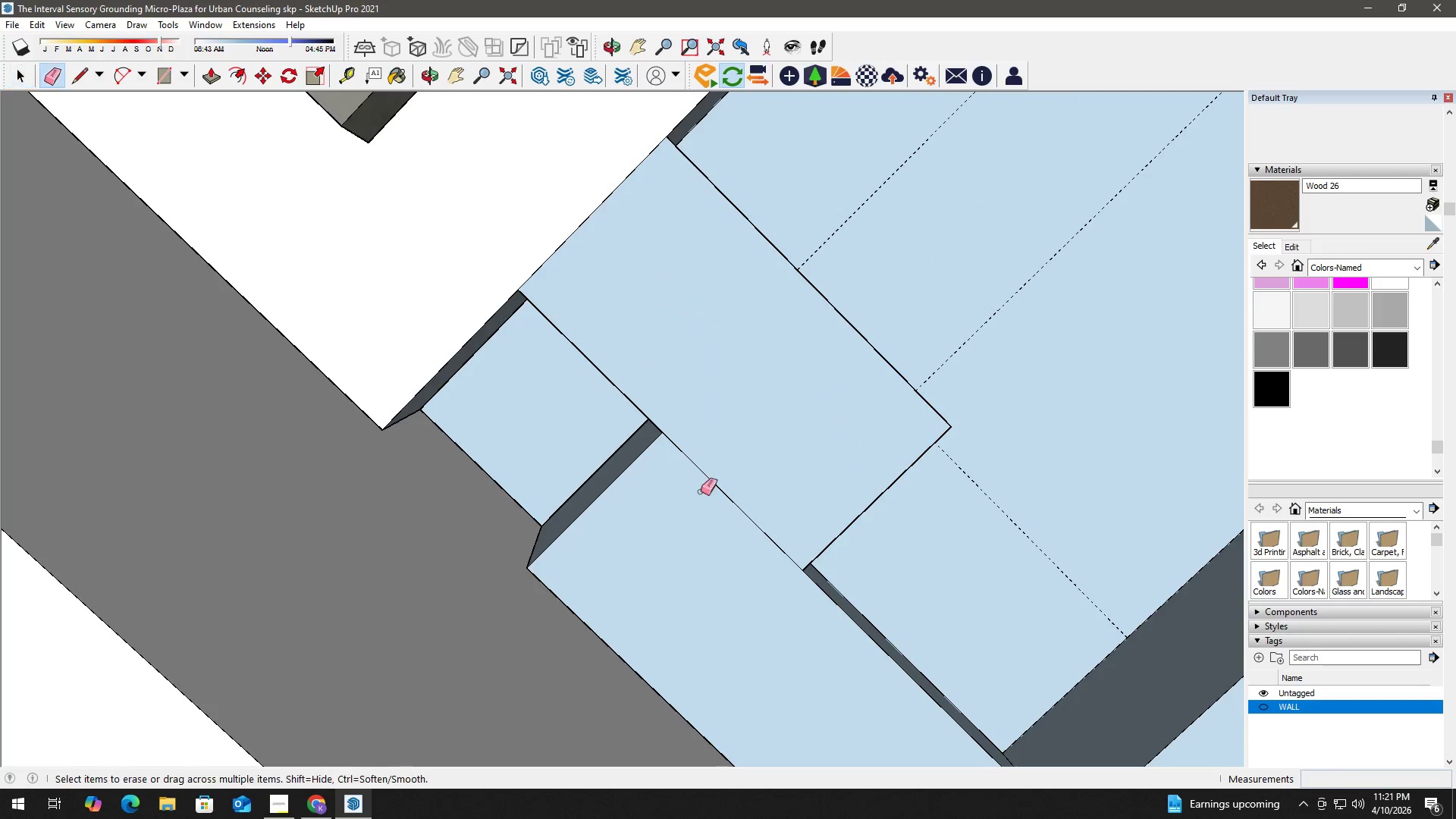 
left_click_drag(start_coordinate=[695, 495], to_coordinate=[722, 466])
 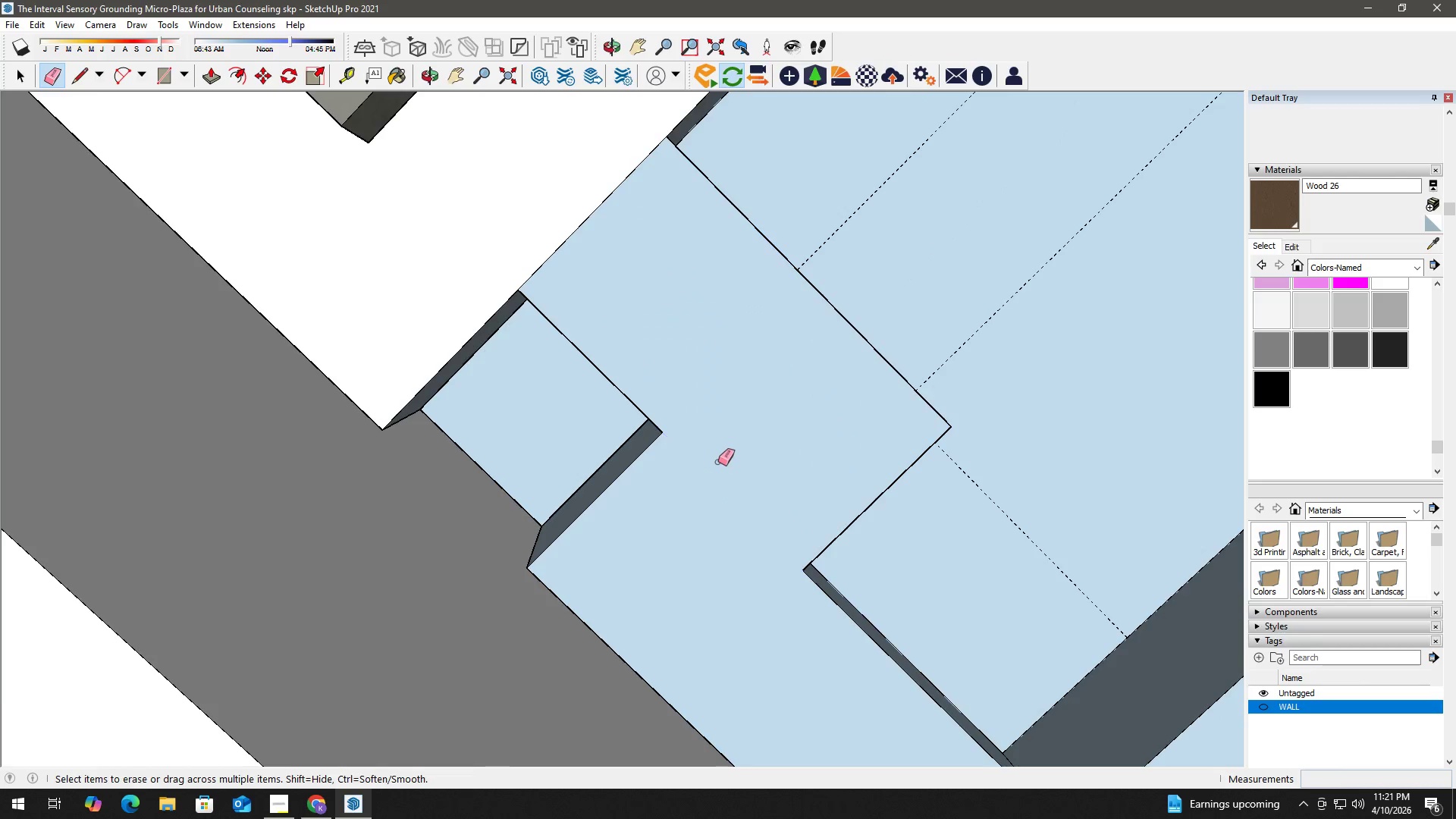 
key(Space)
 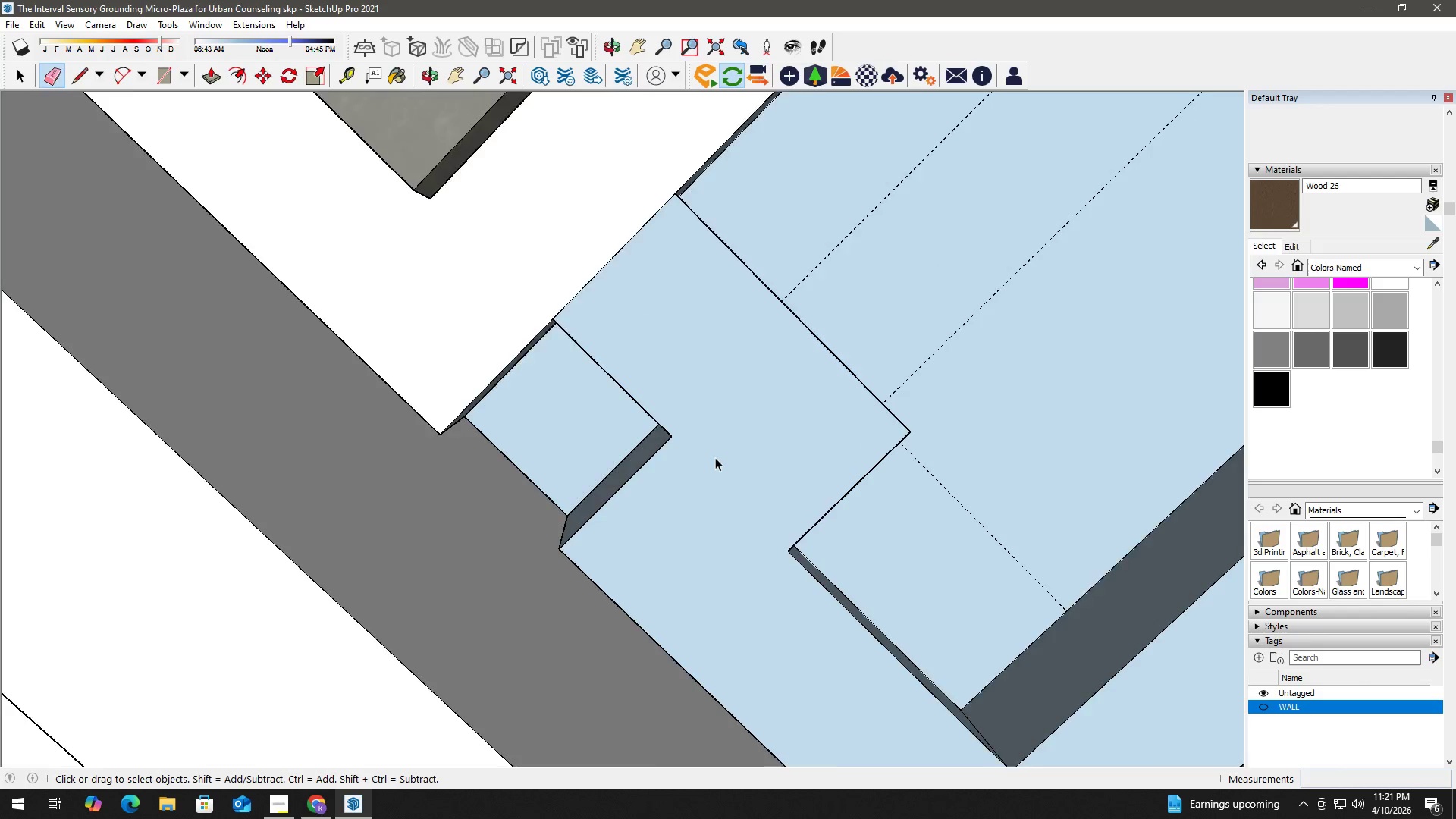 
key(H)
 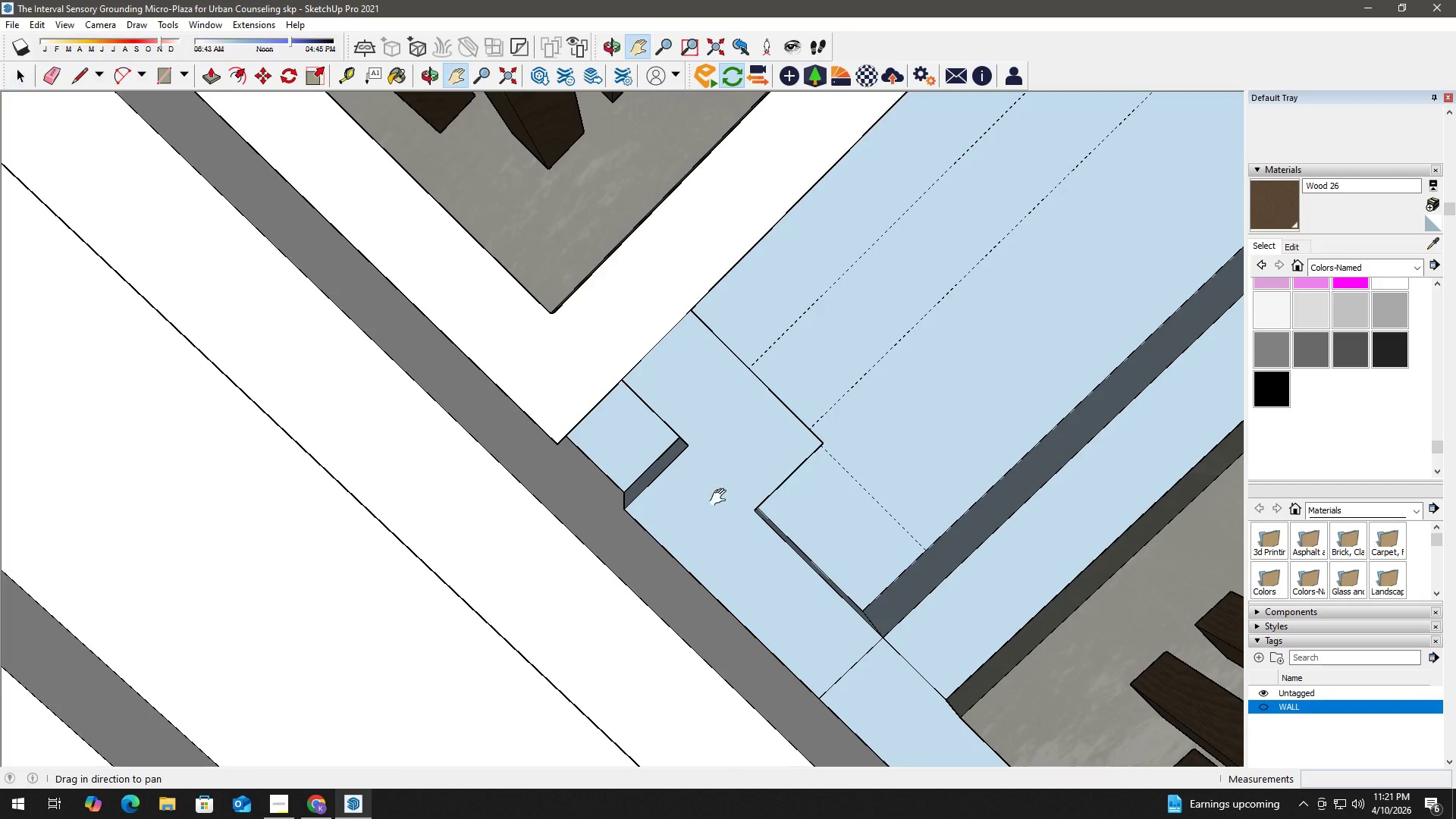 
scroll: coordinate [708, 457], scroll_direction: down, amount: 8.0
 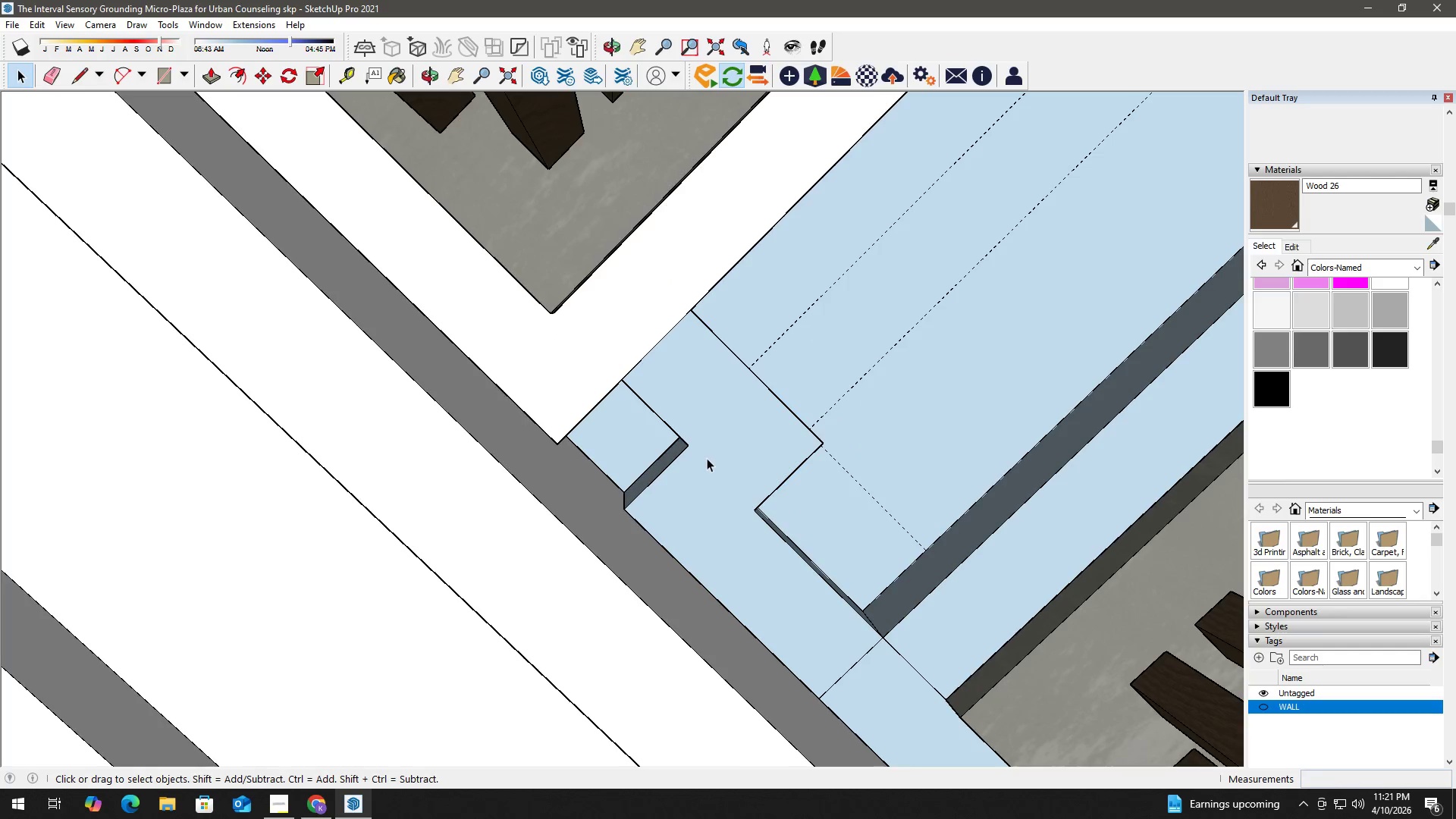 
left_click_drag(start_coordinate=[721, 497], to_coordinate=[610, 322])
 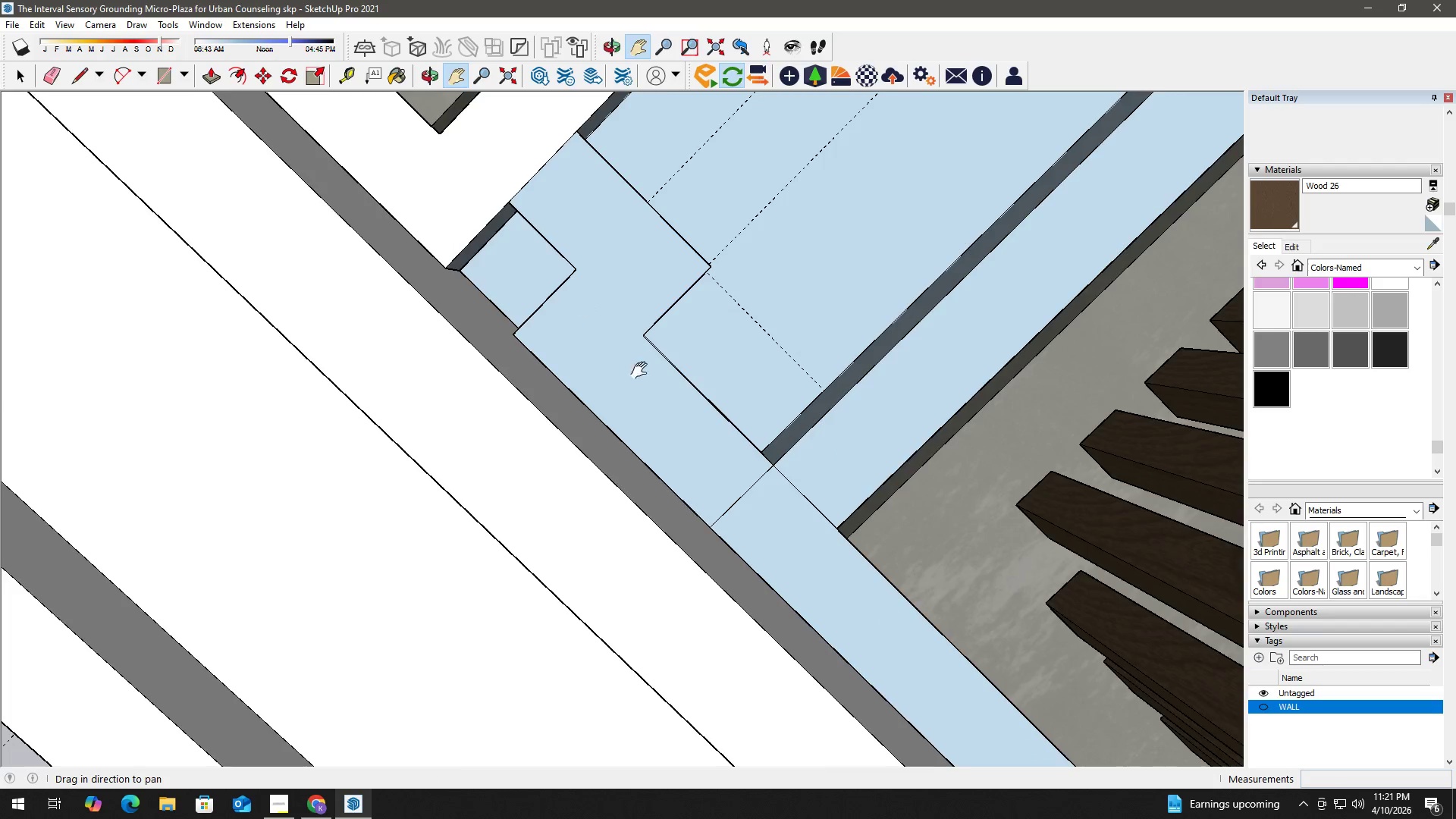 
key(E)
 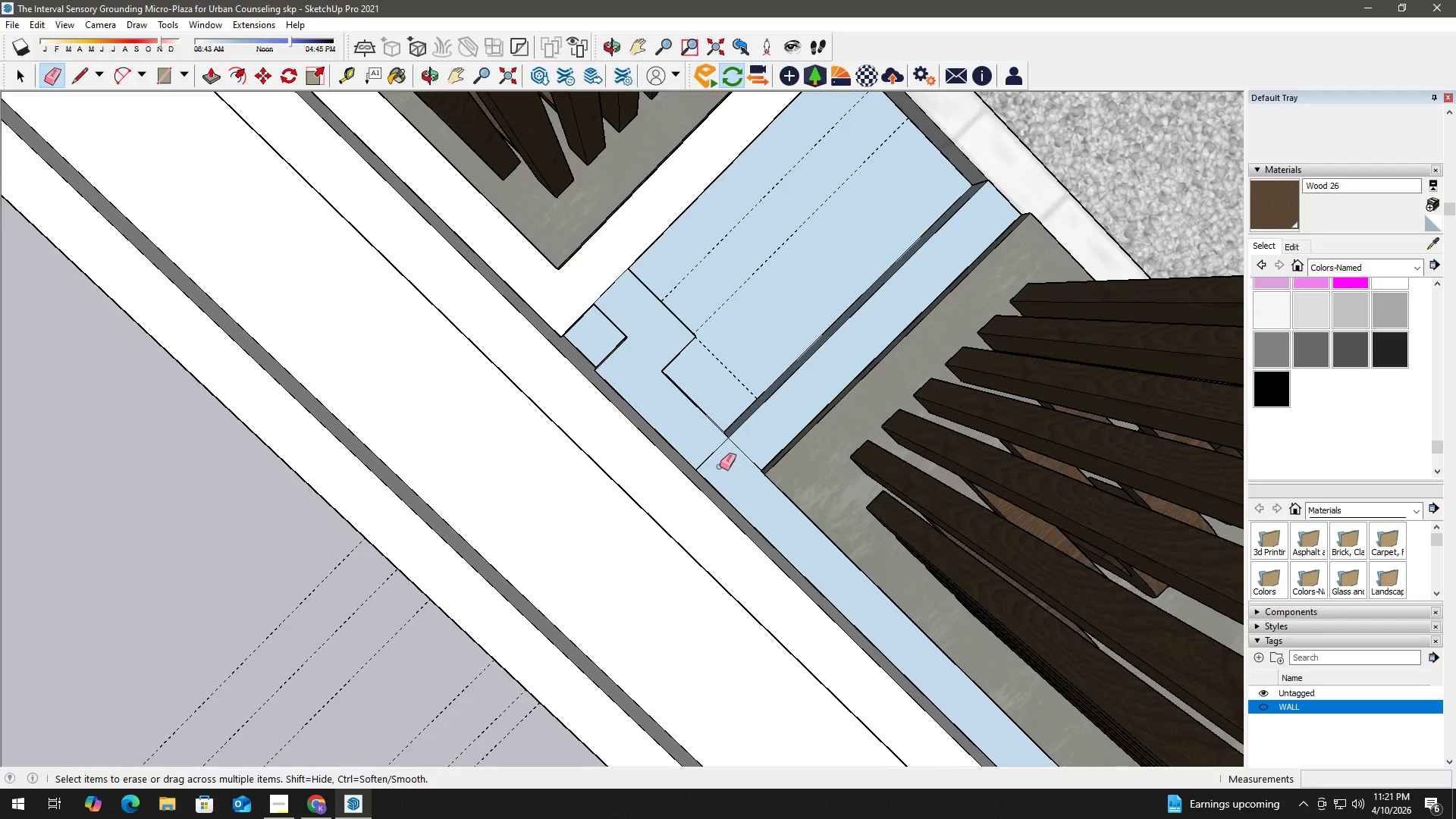 
left_click_drag(start_coordinate=[720, 466], to_coordinate=[707, 453])
 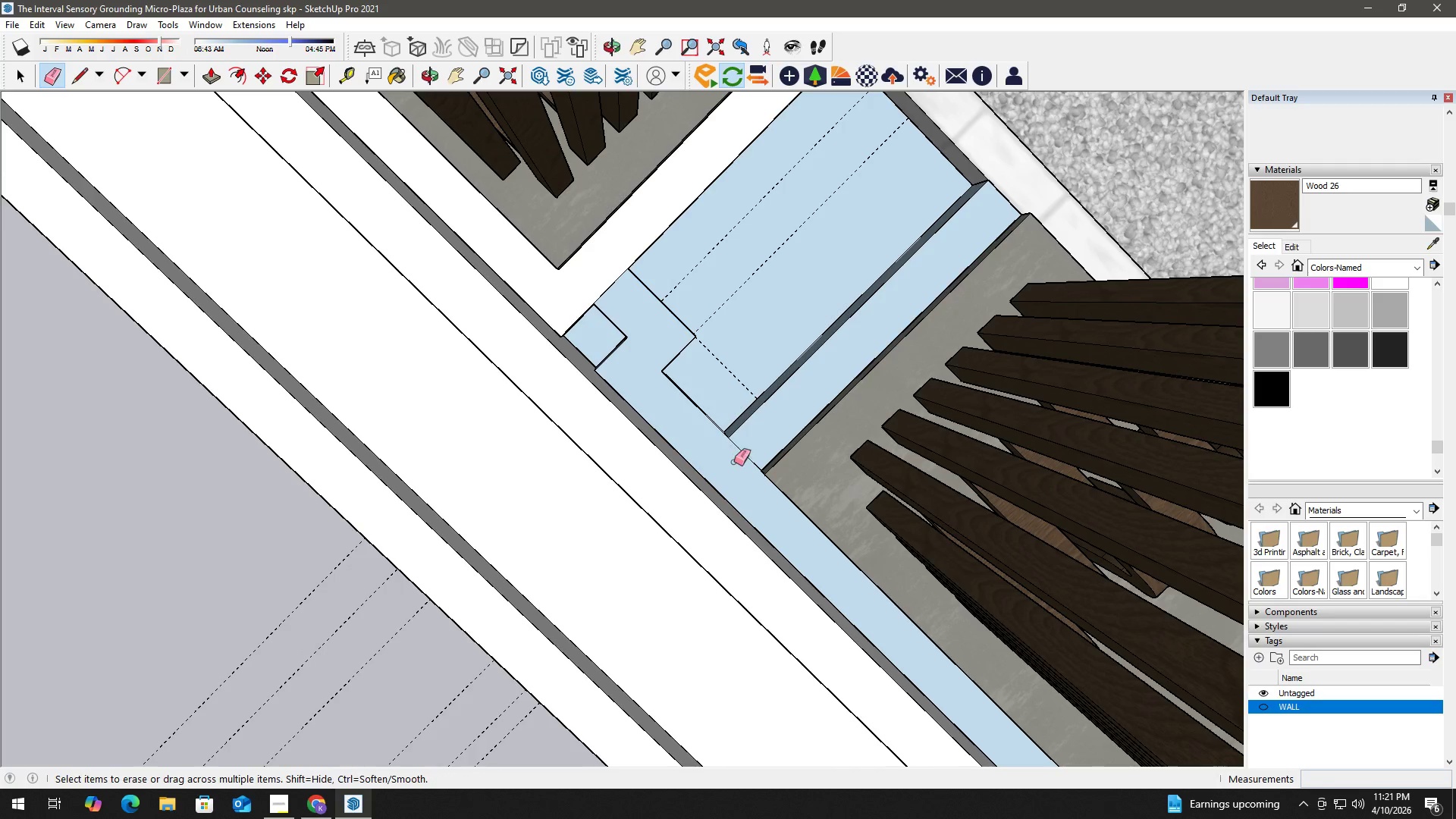 
scroll: coordinate [690, 420], scroll_direction: down, amount: 7.0
 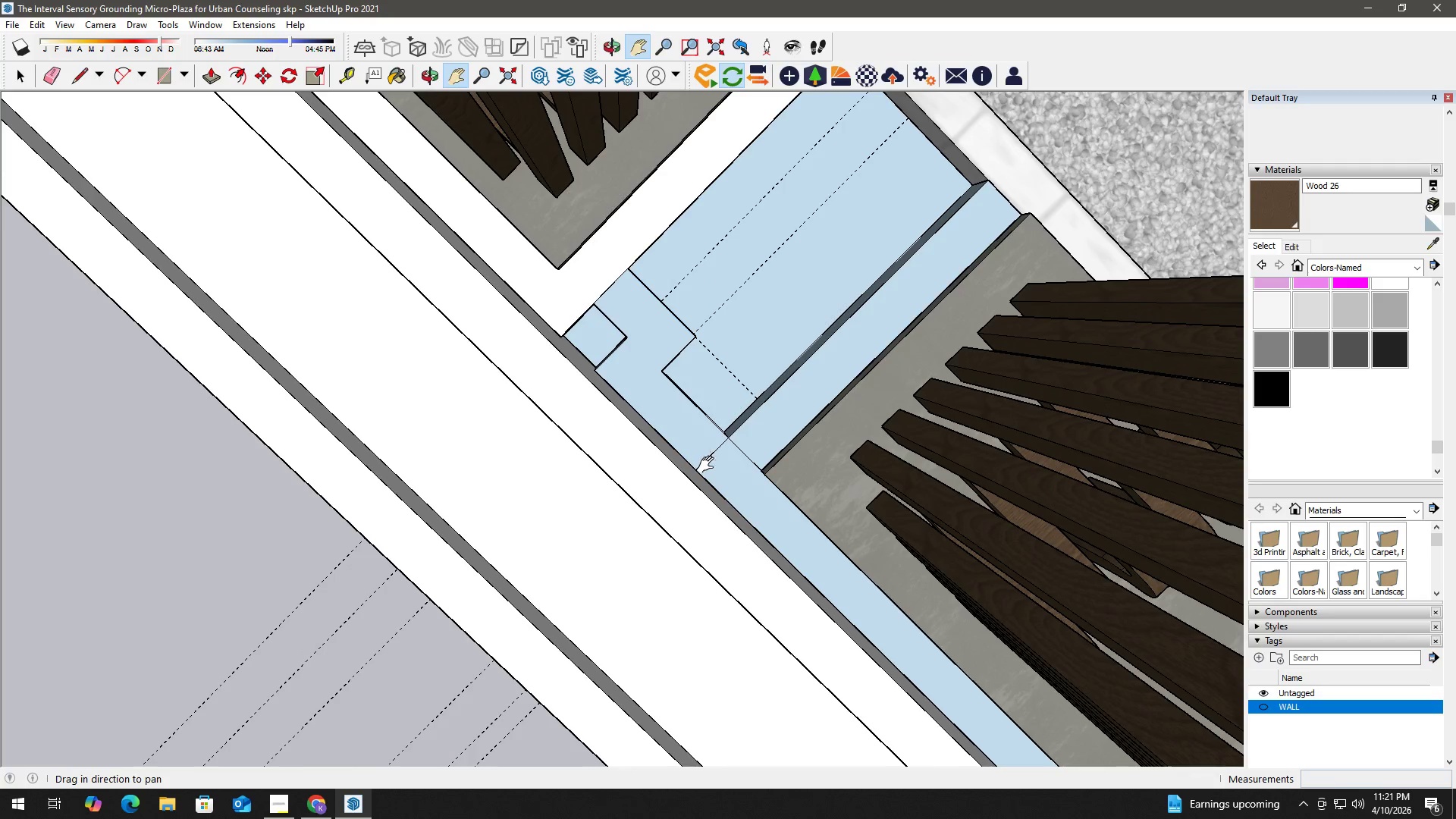 
left_click_drag(start_coordinate=[735, 460], to_coordinate=[746, 446])
 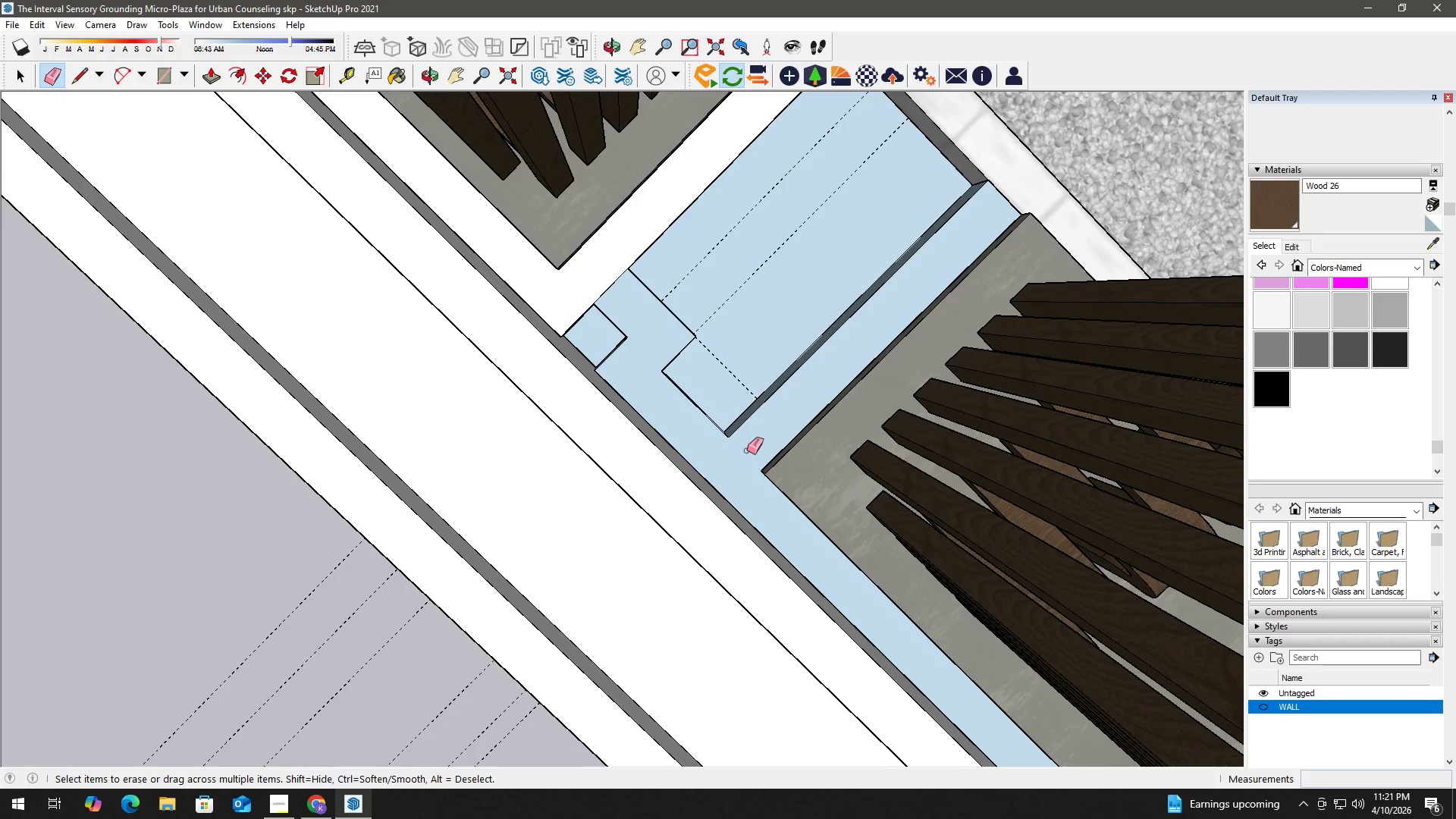 
key(Space)
 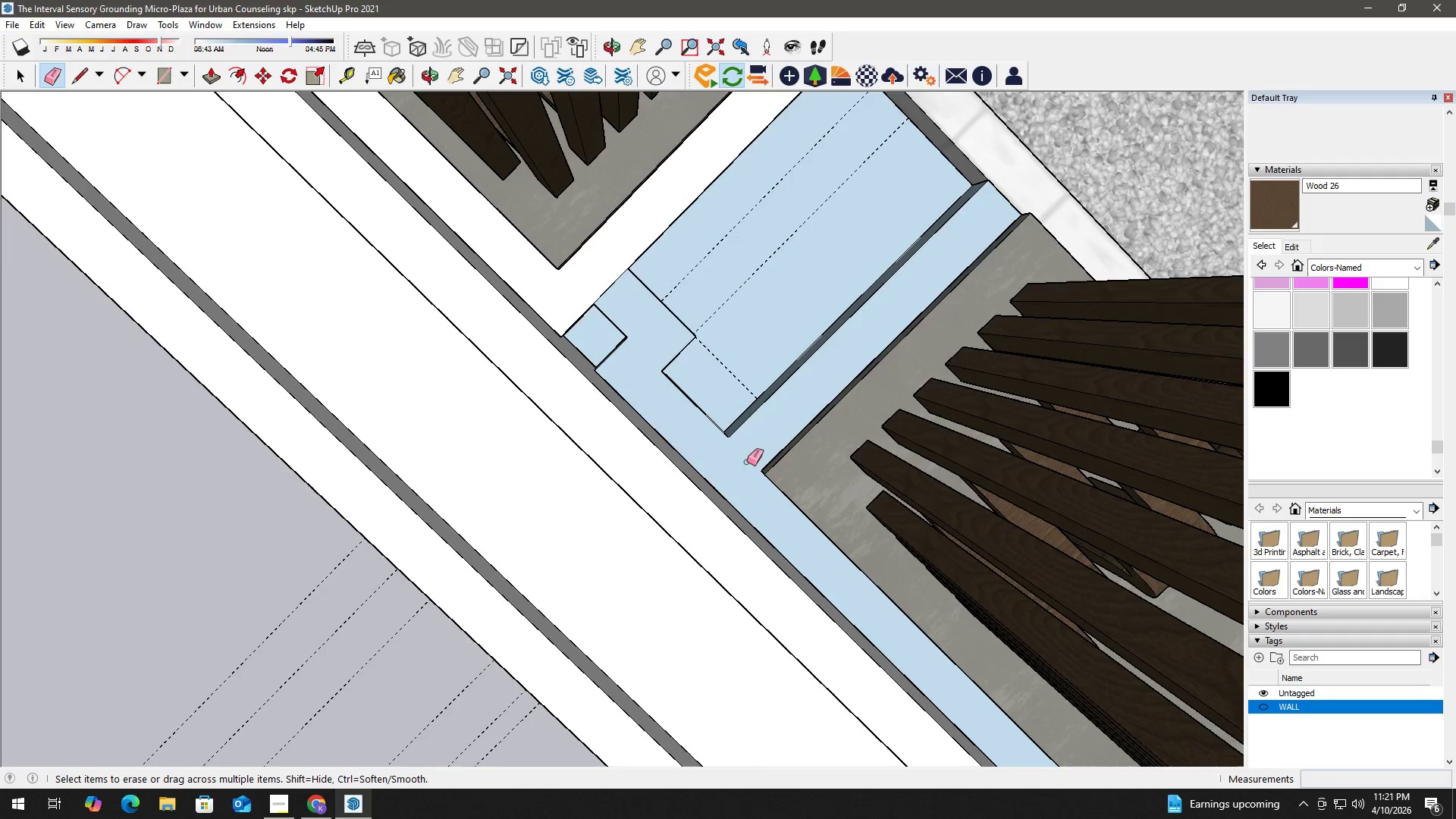 
key(H)
 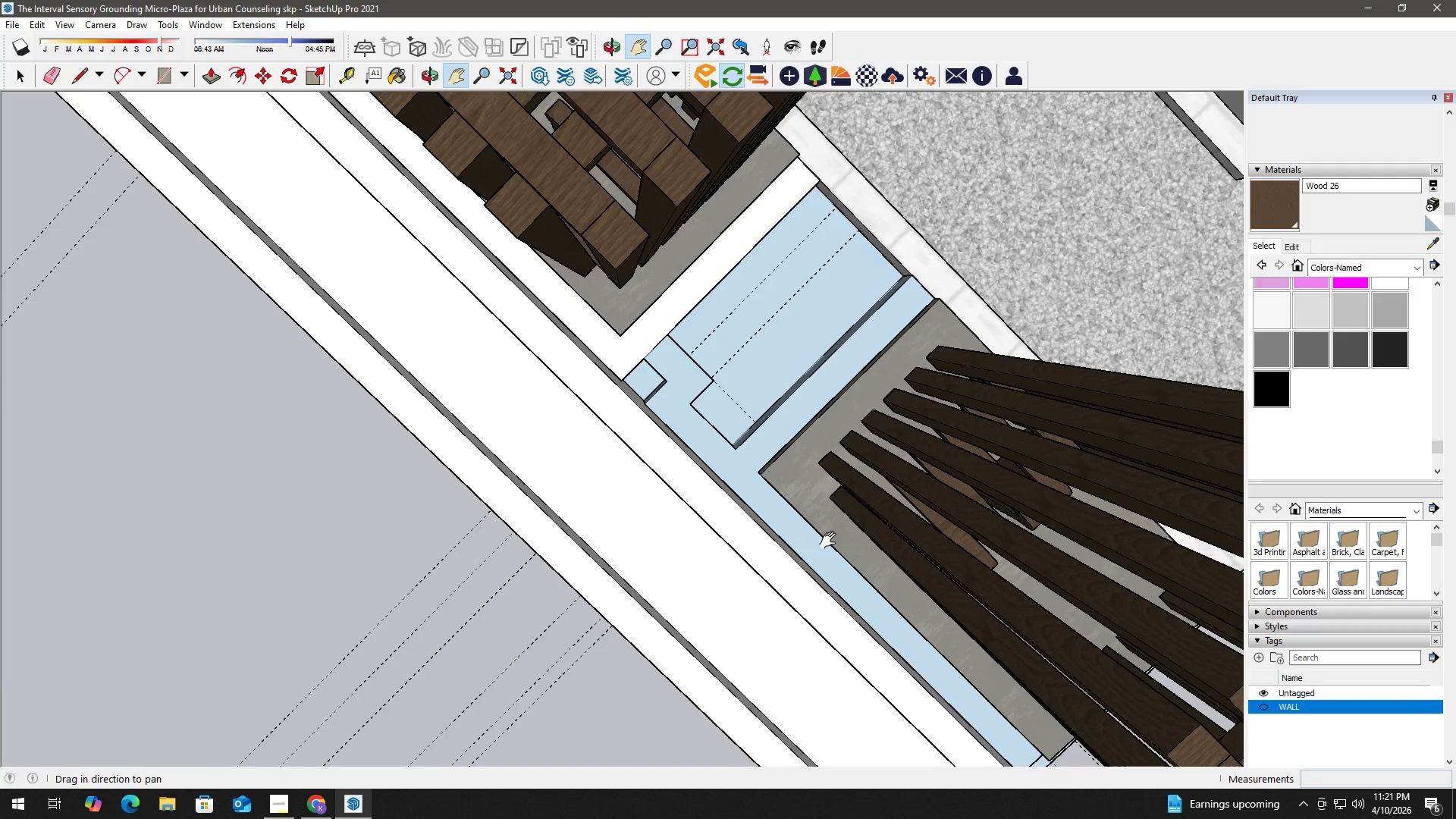 
left_click_drag(start_coordinate=[857, 546], to_coordinate=[596, 309])
 